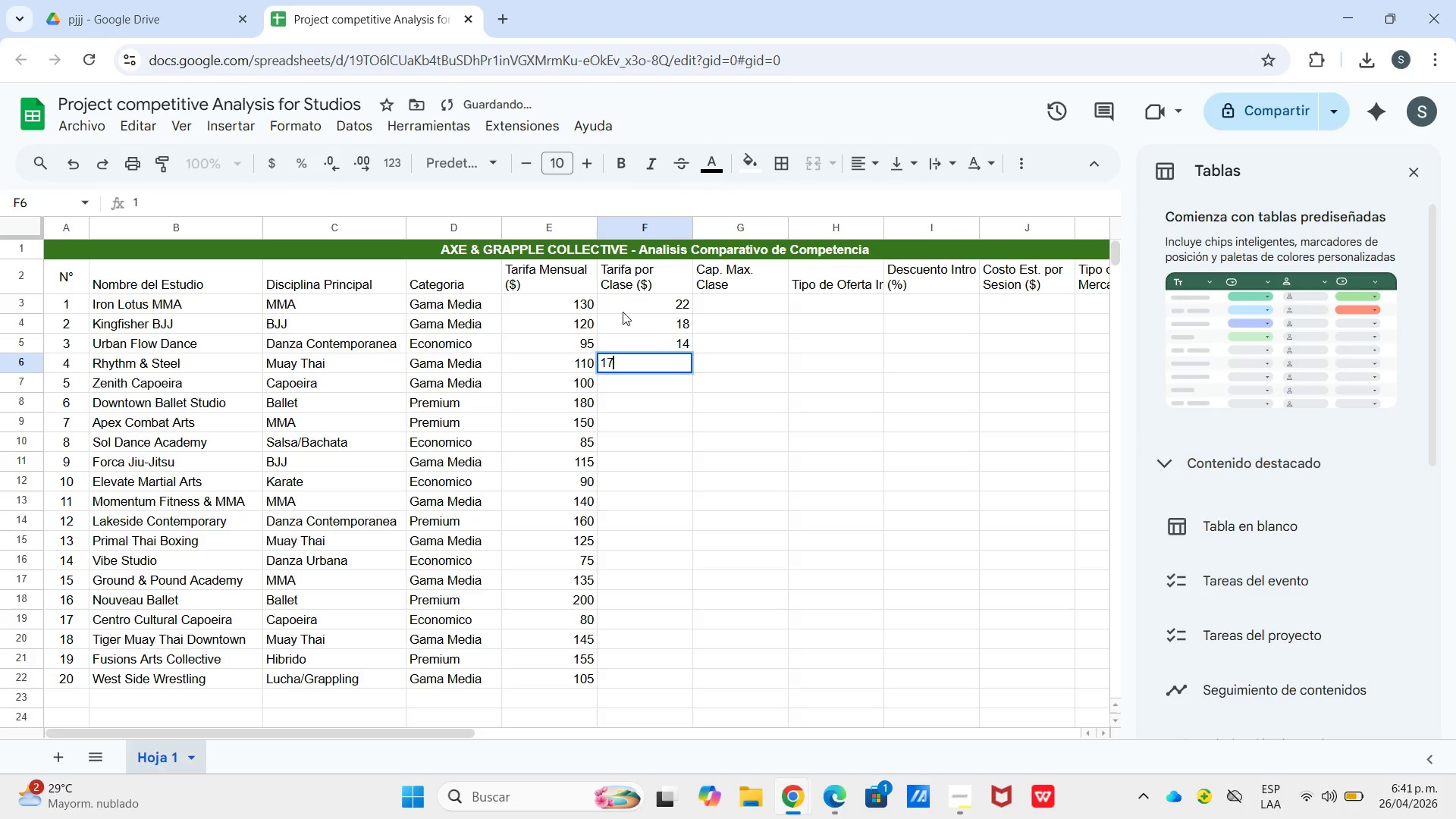 
key(Numpad7)
 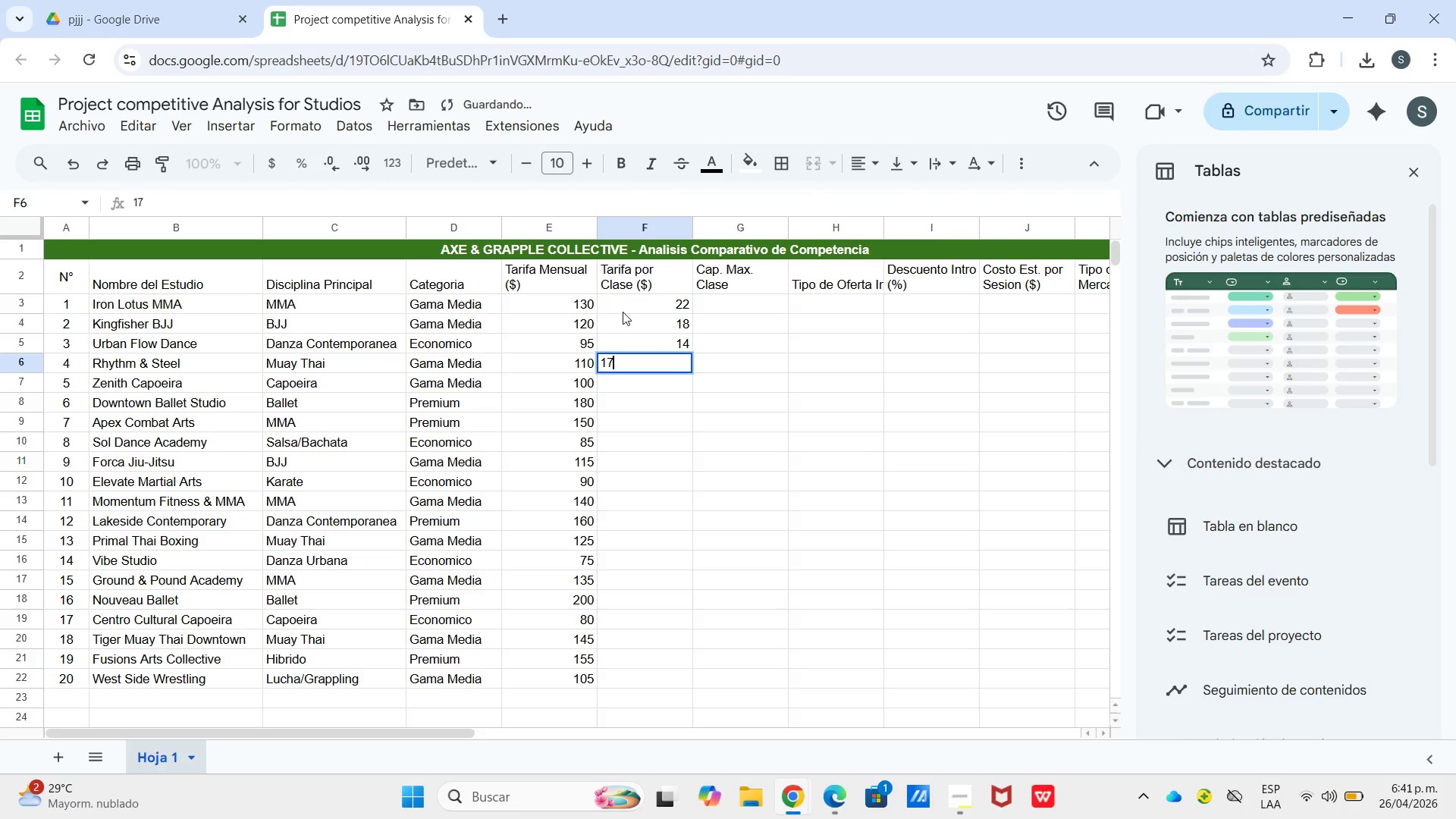 
key(Enter)
 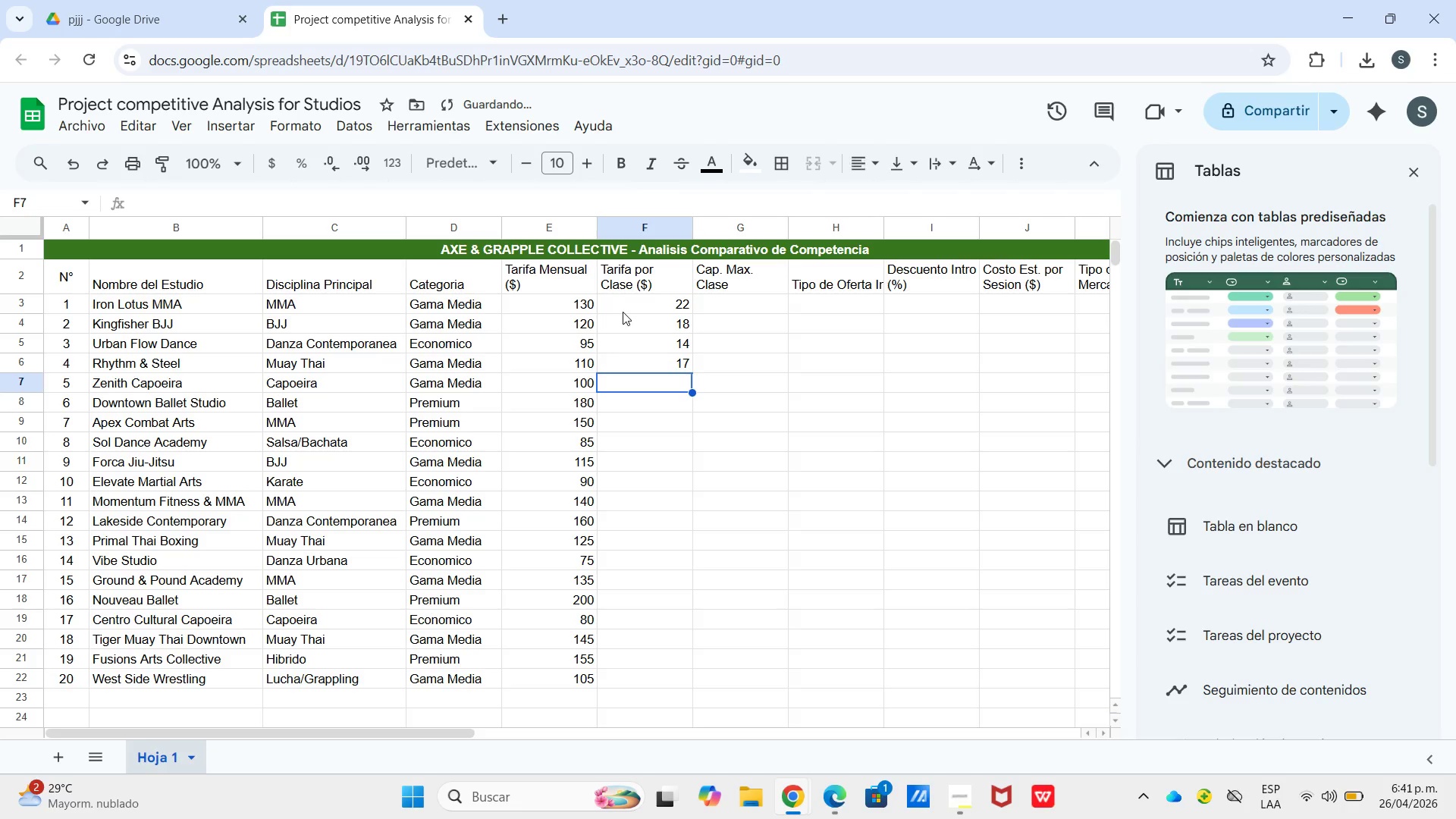 
key(Numpad1)
 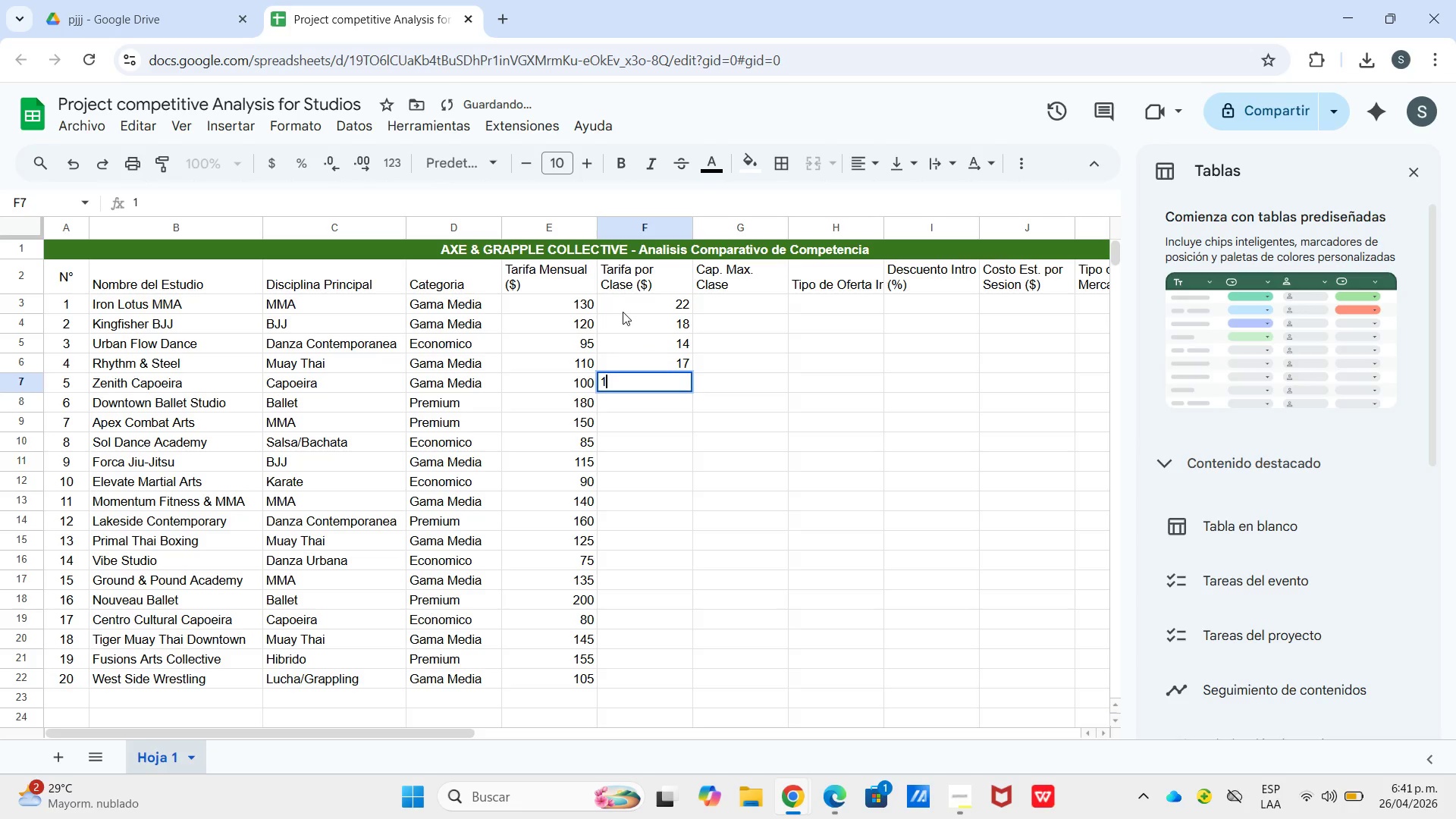 
key(Numpad5)
 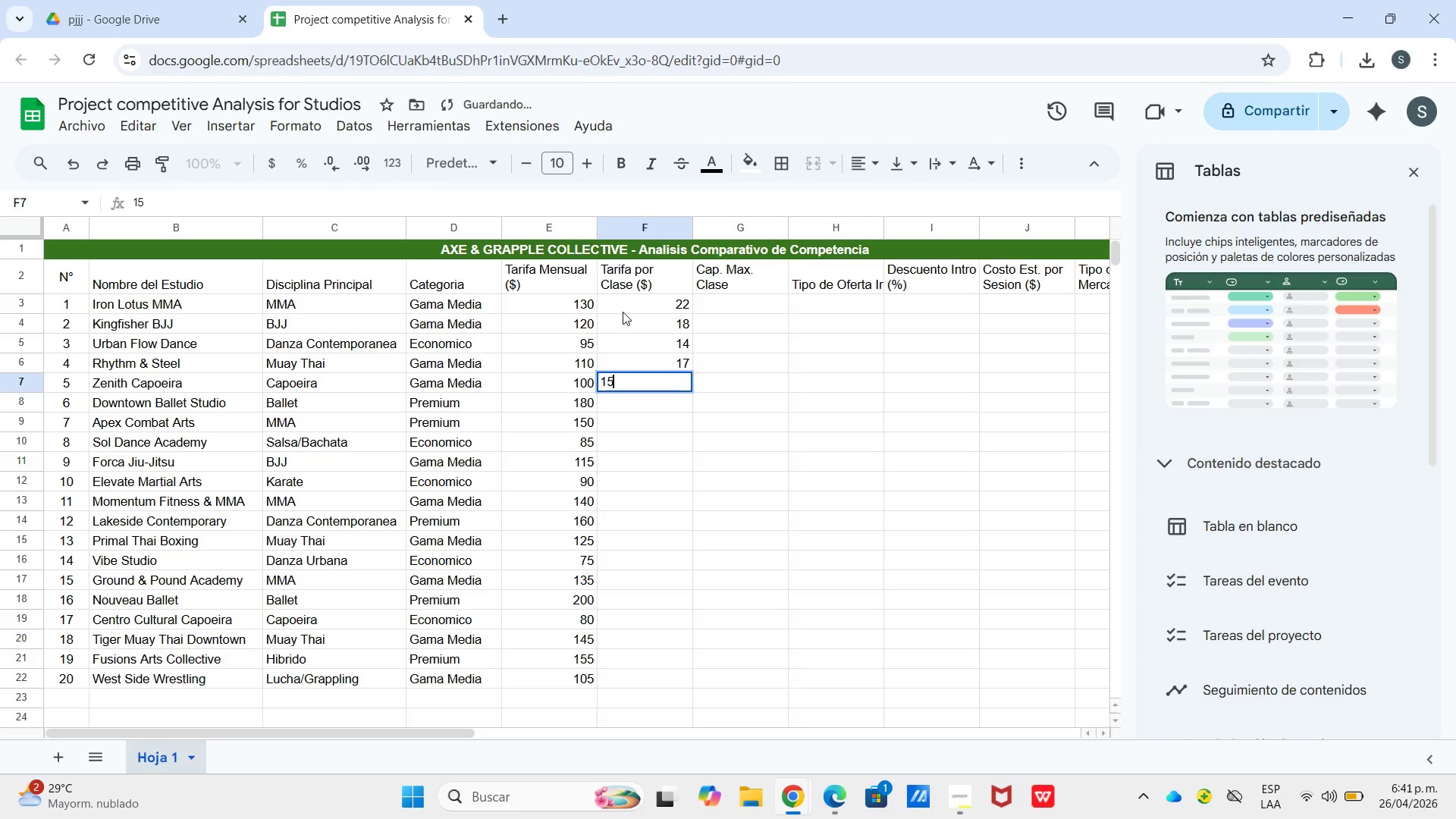 
key(Enter)
 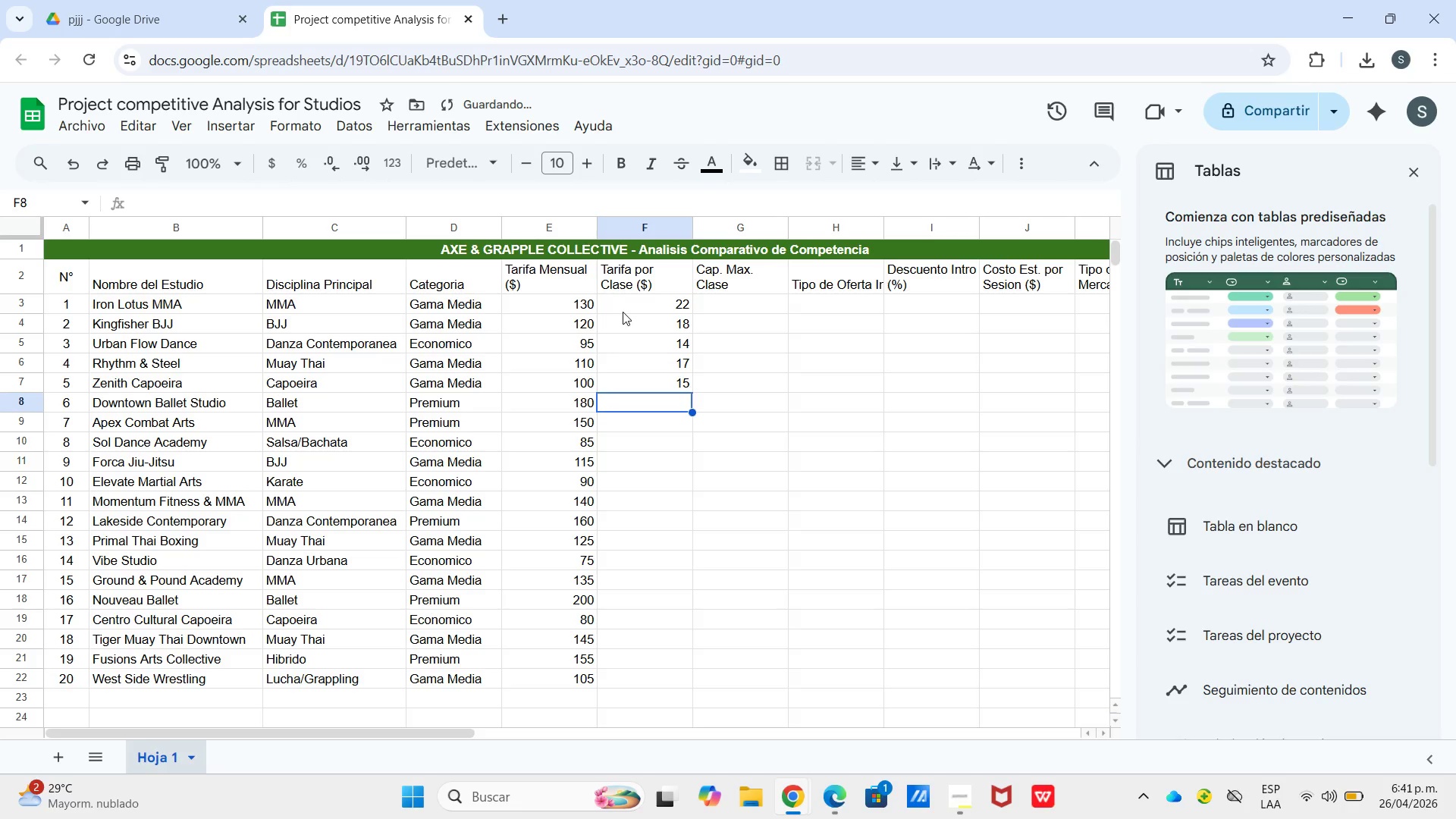 
key(Numpad2)
 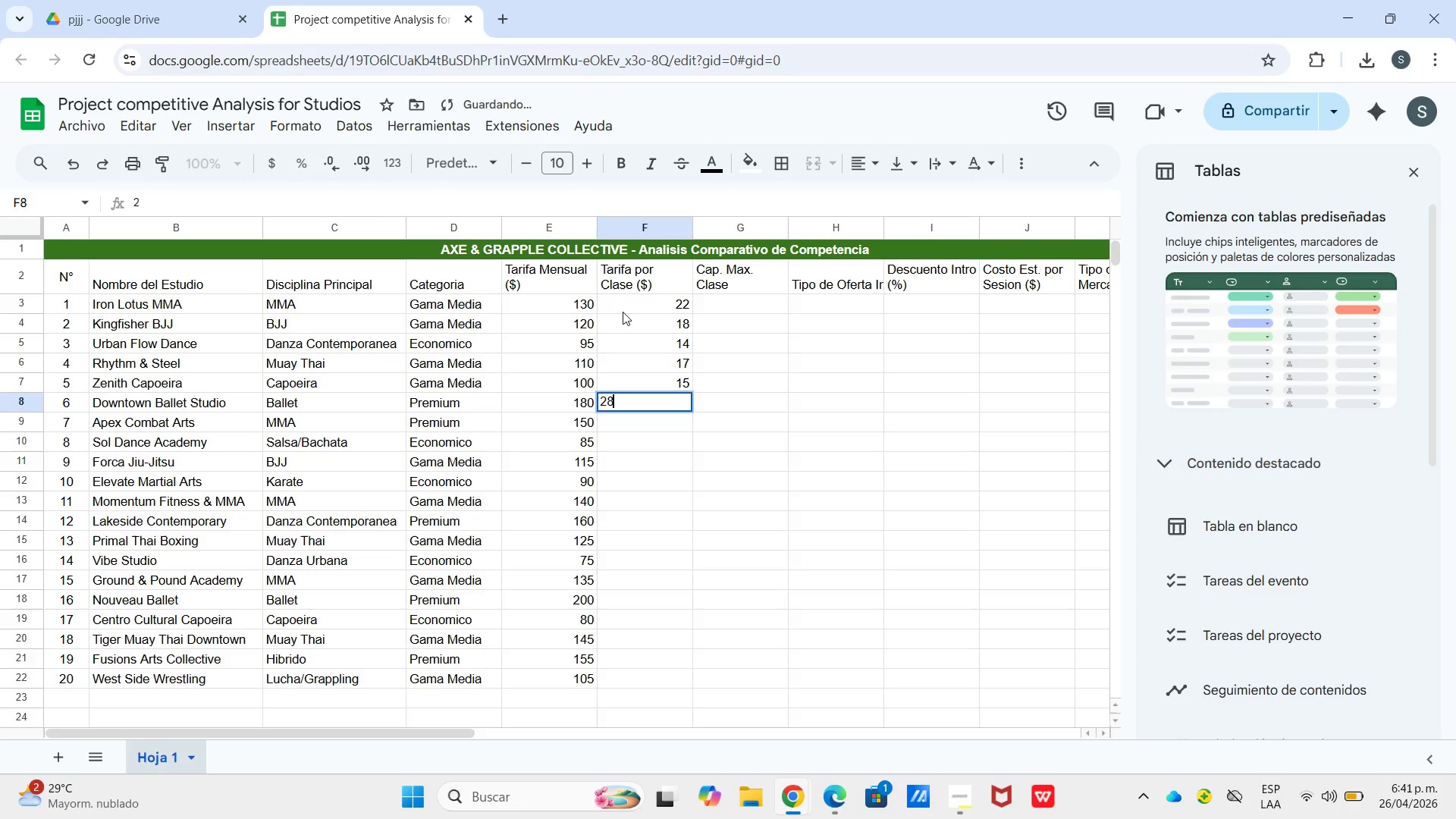 
key(Numpad8)
 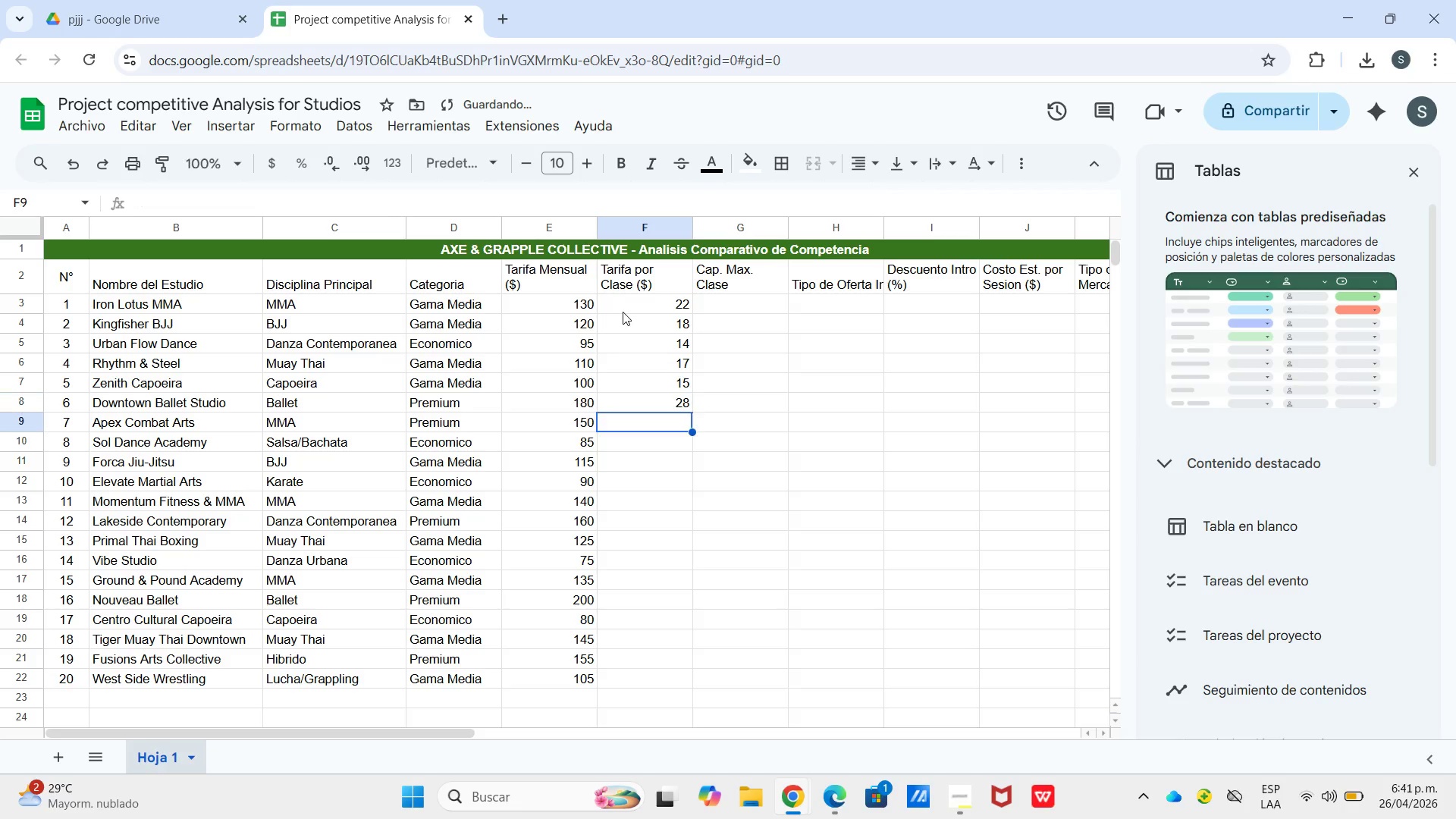 
key(Enter)
 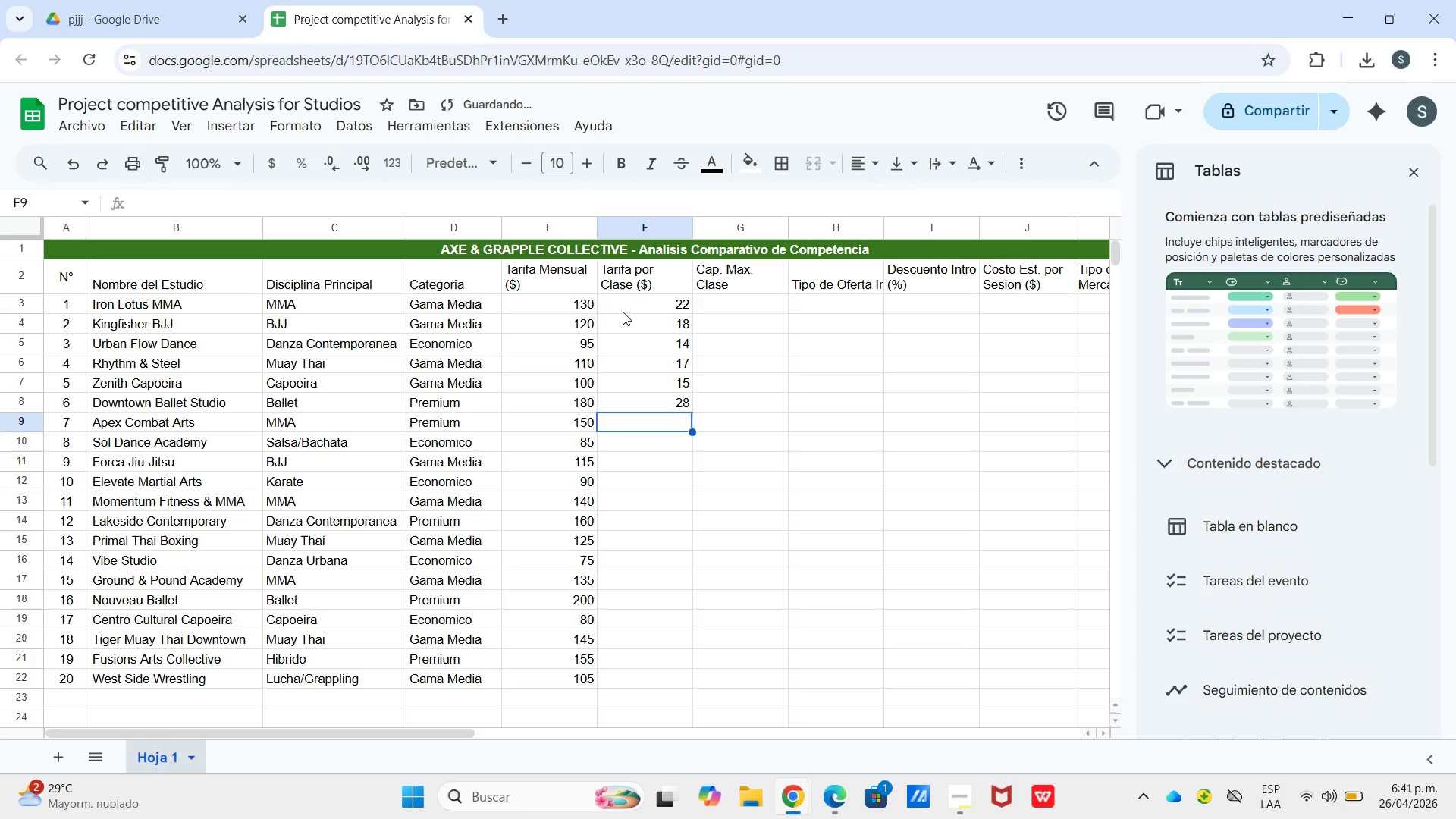 
key(Numpad2)
 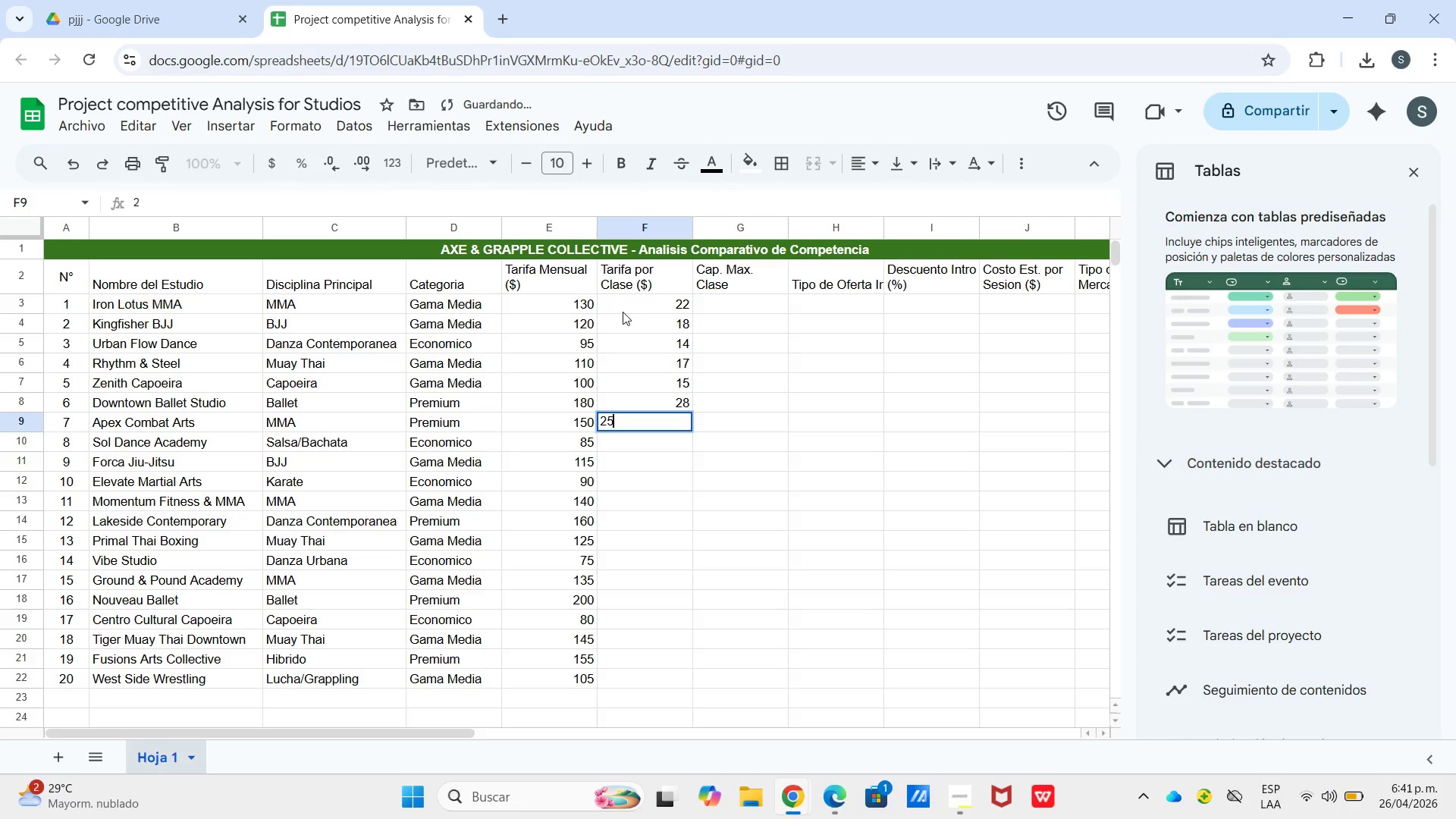 
key(Numpad5)
 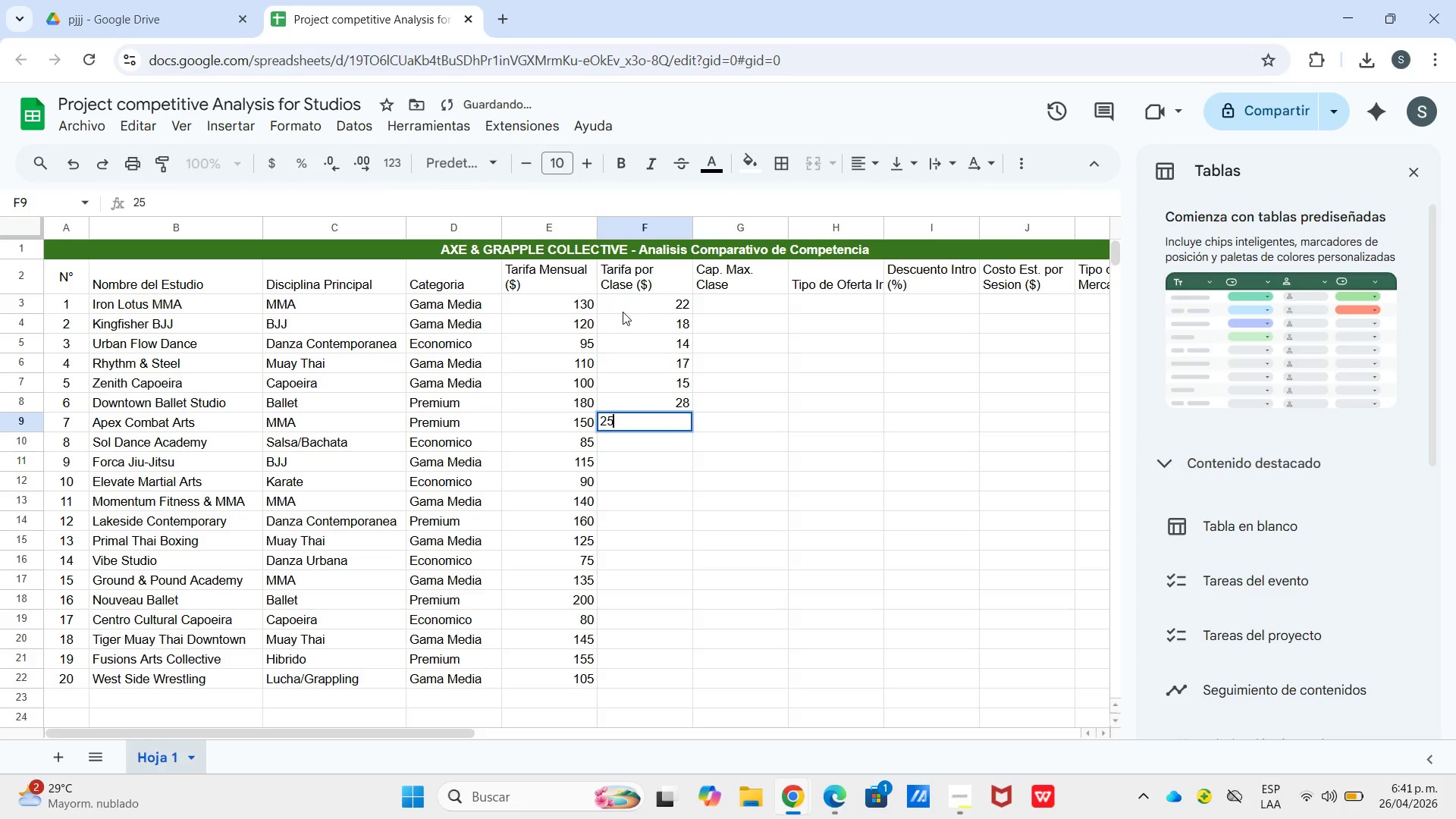 
key(Enter)
 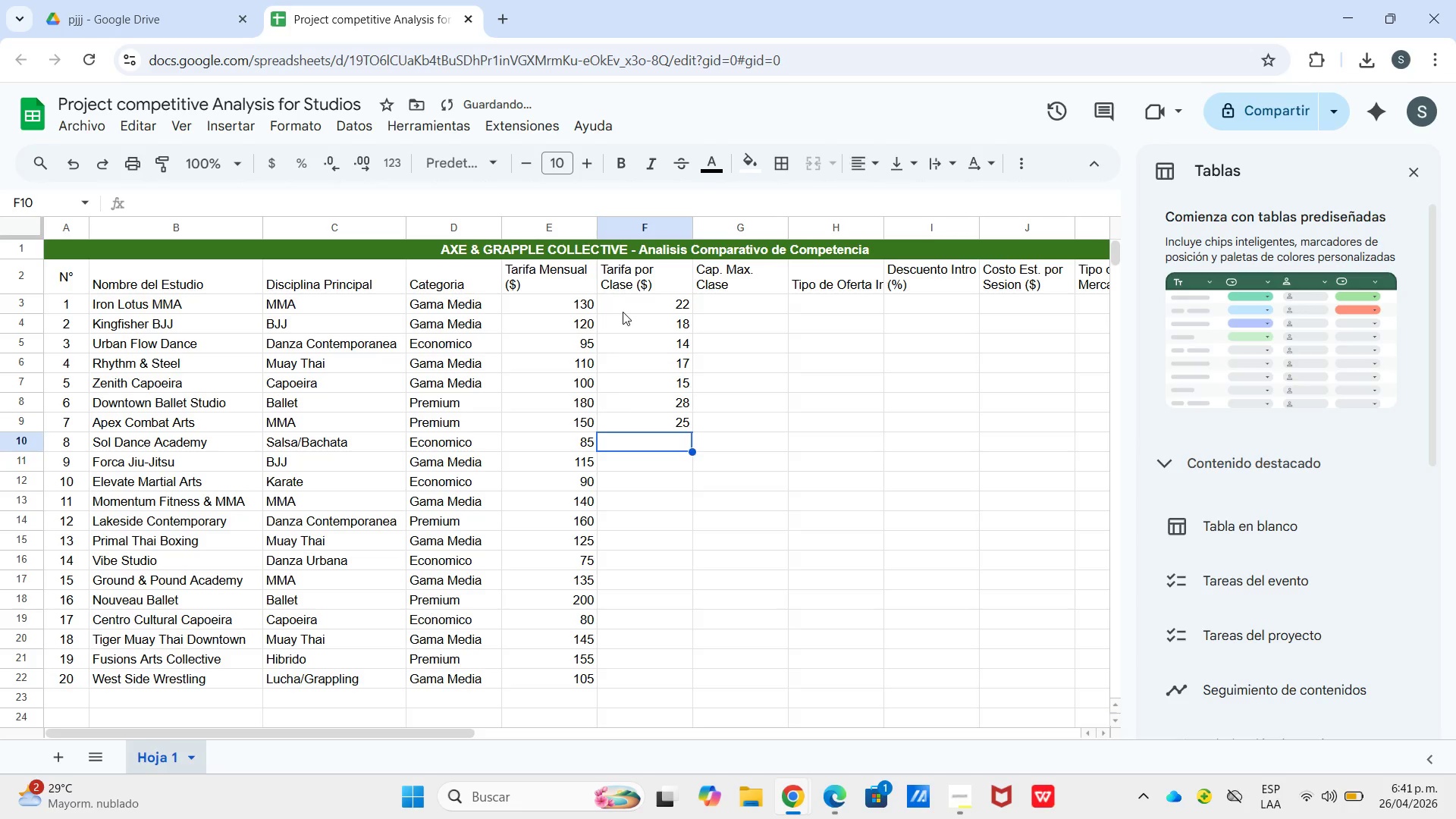 
key(Numpad1)
 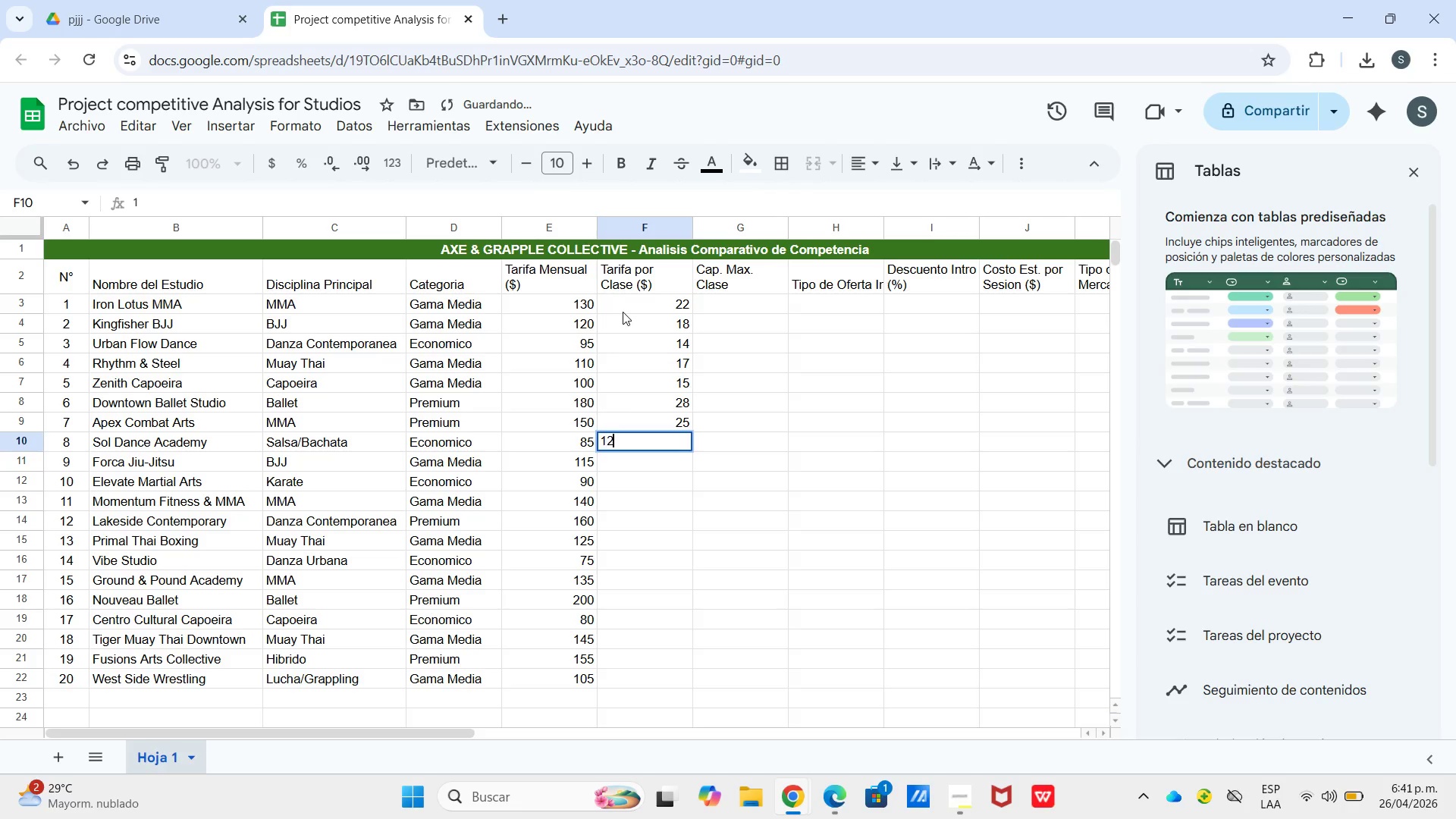 
key(Numpad2)
 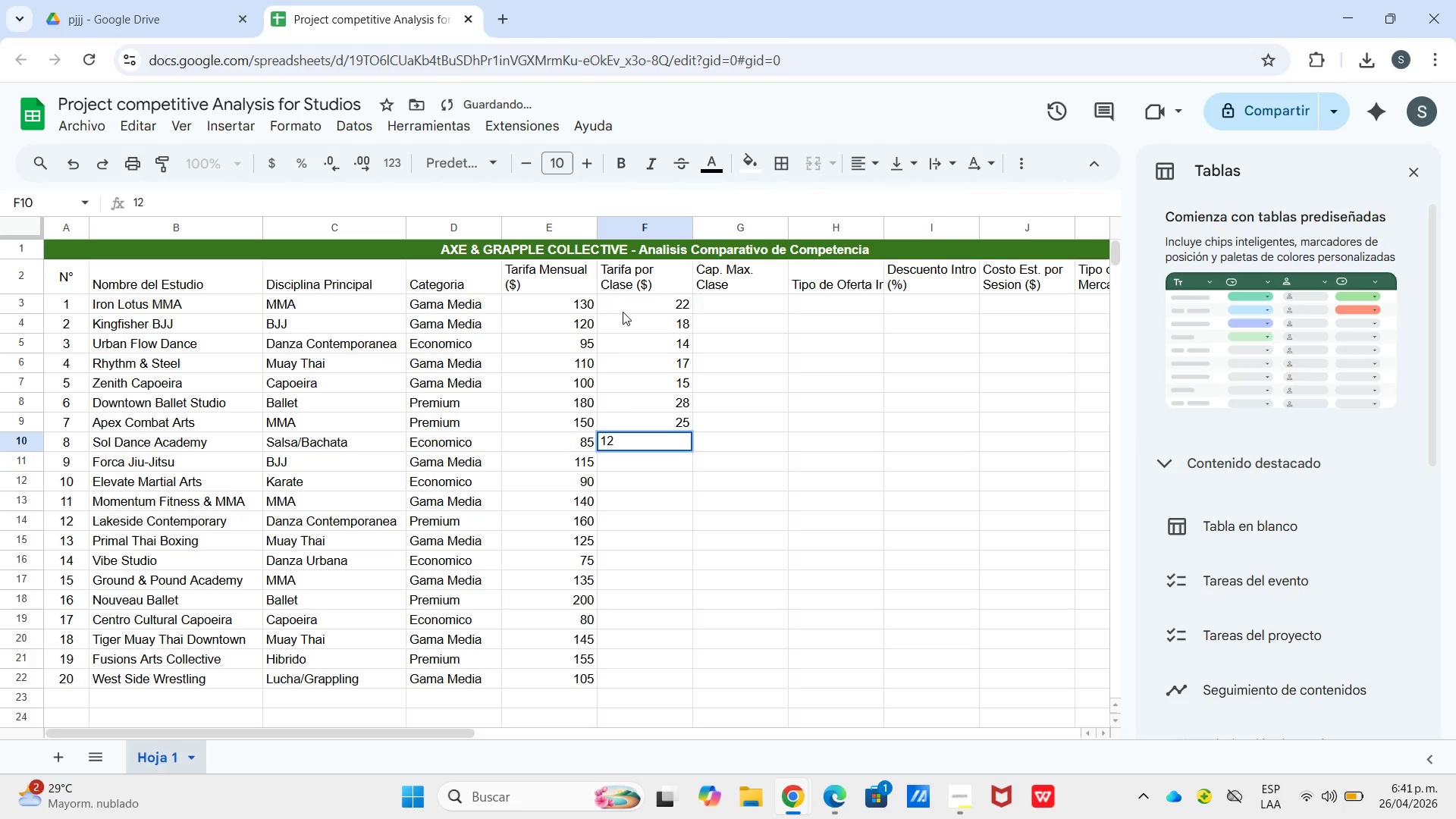 
key(Enter)
 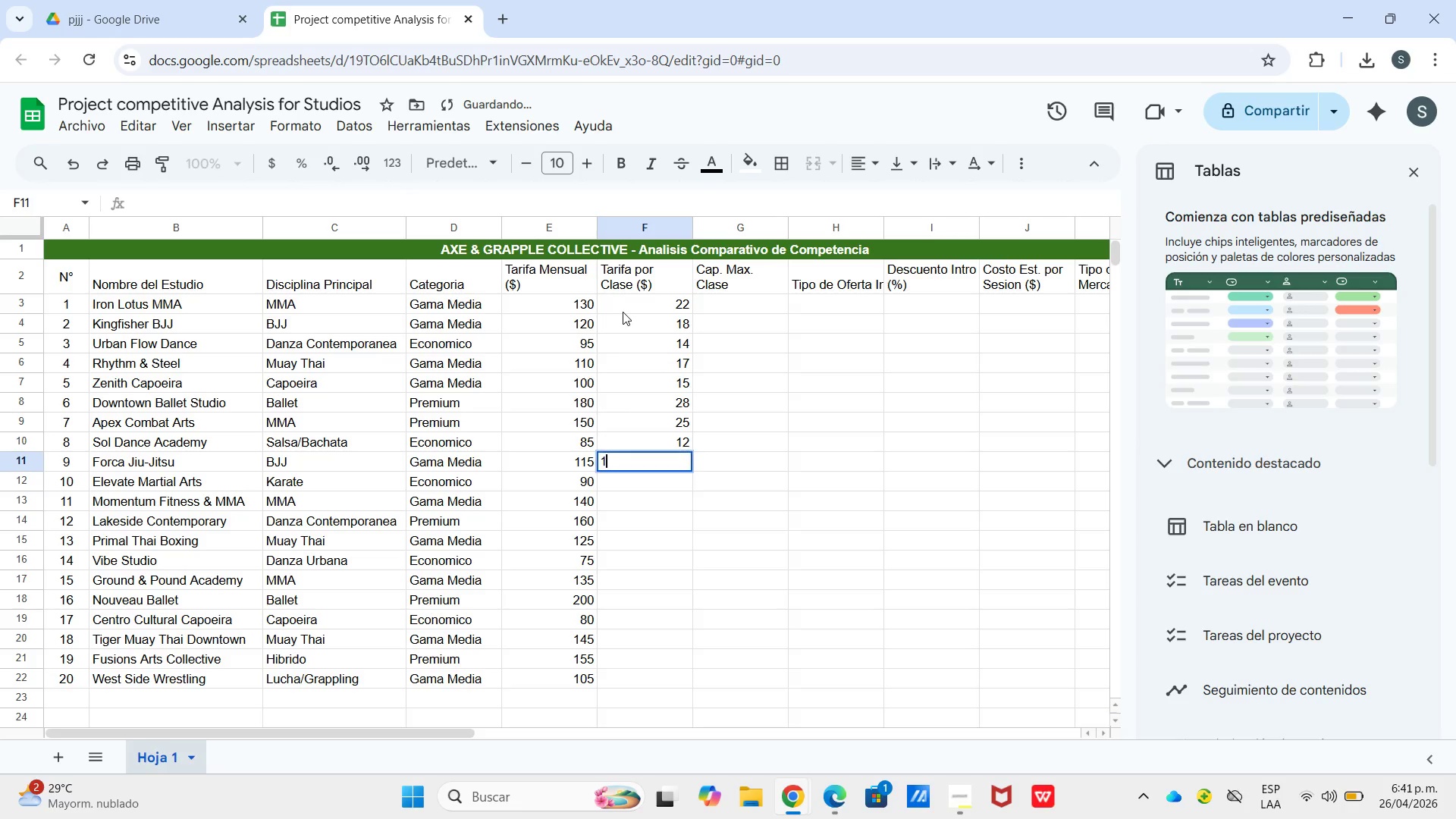 
key(Numpad1)
 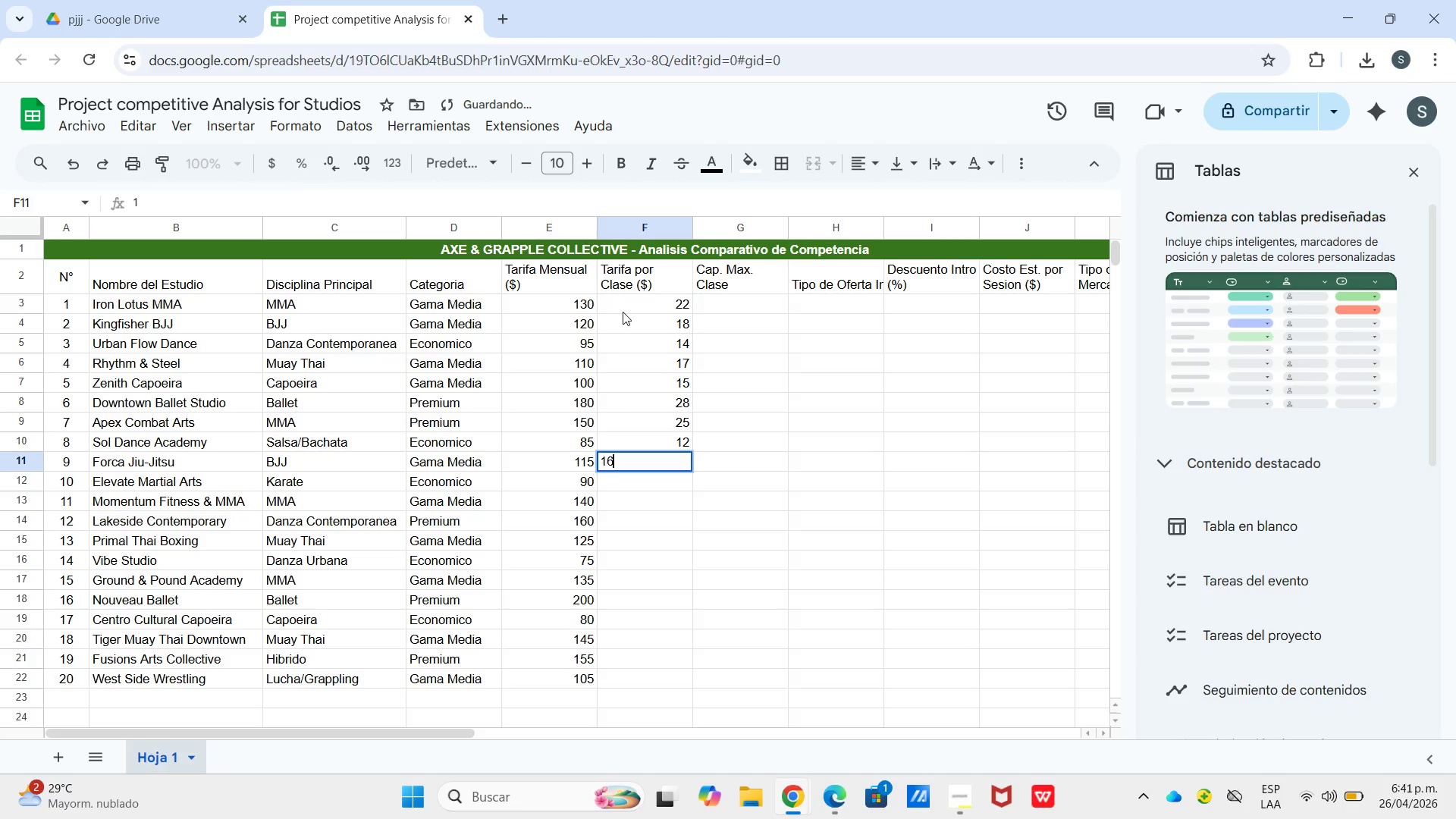 
key(Numpad6)
 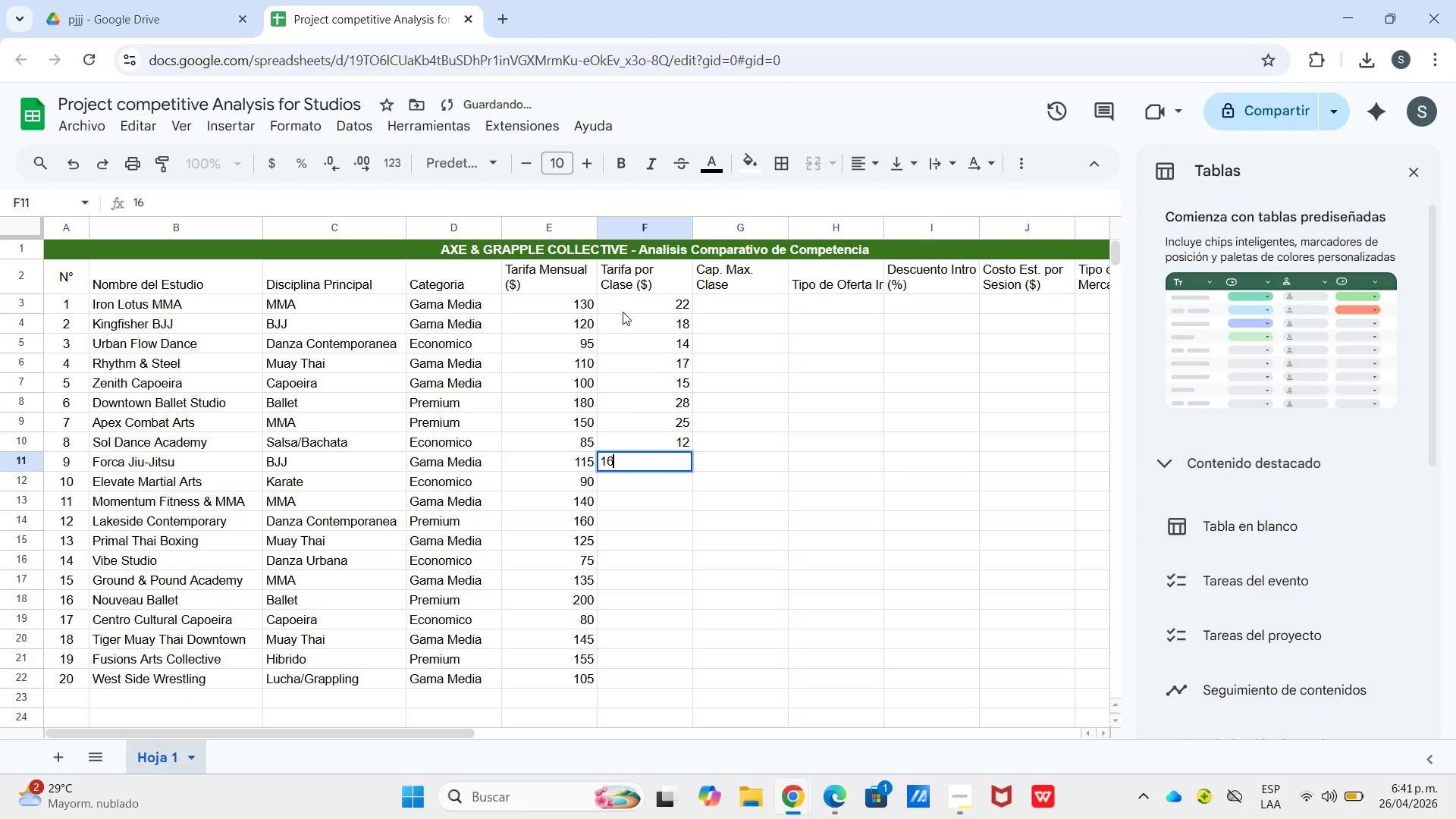 
key(Enter)
 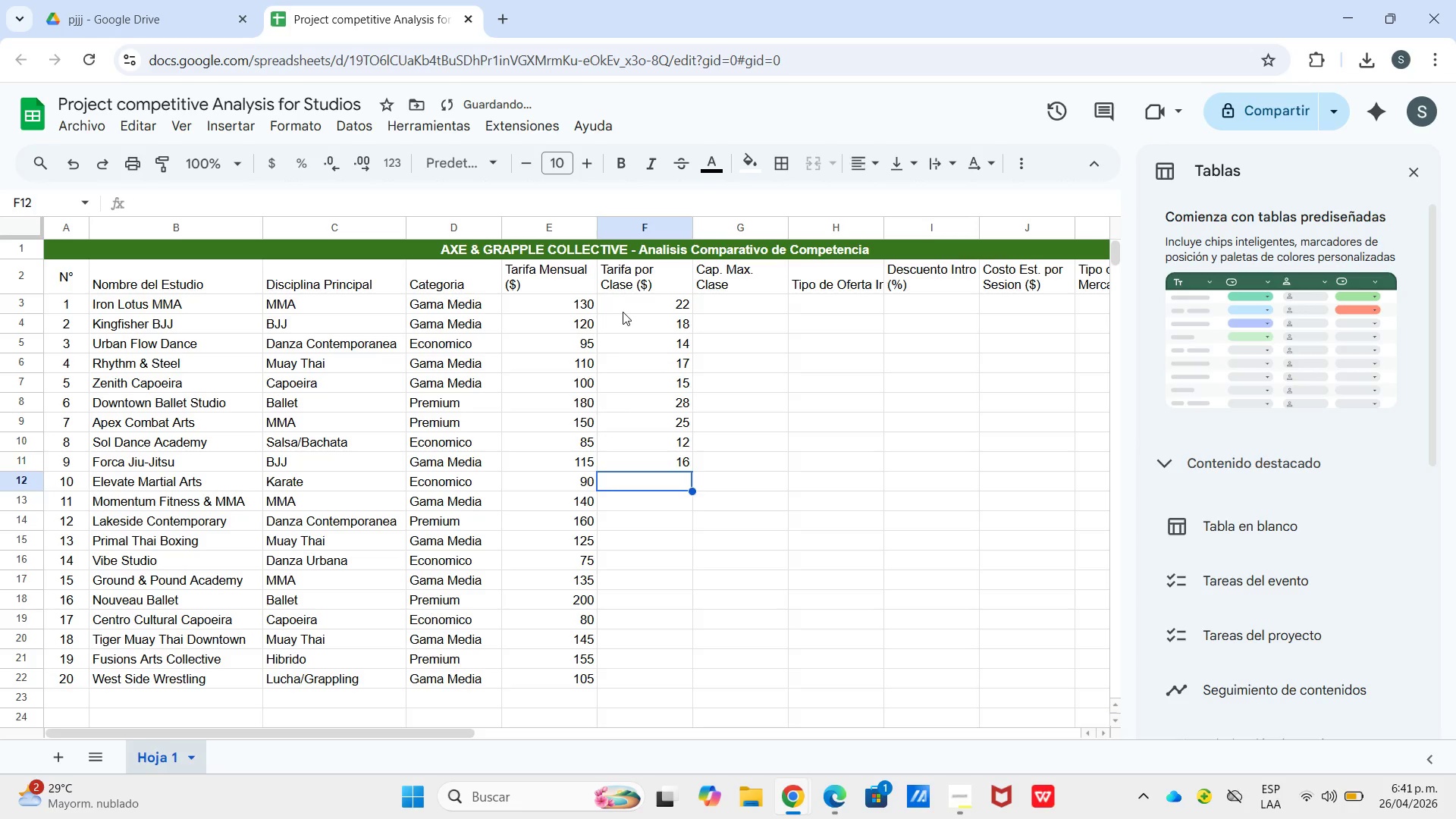 
key(Numpad1)
 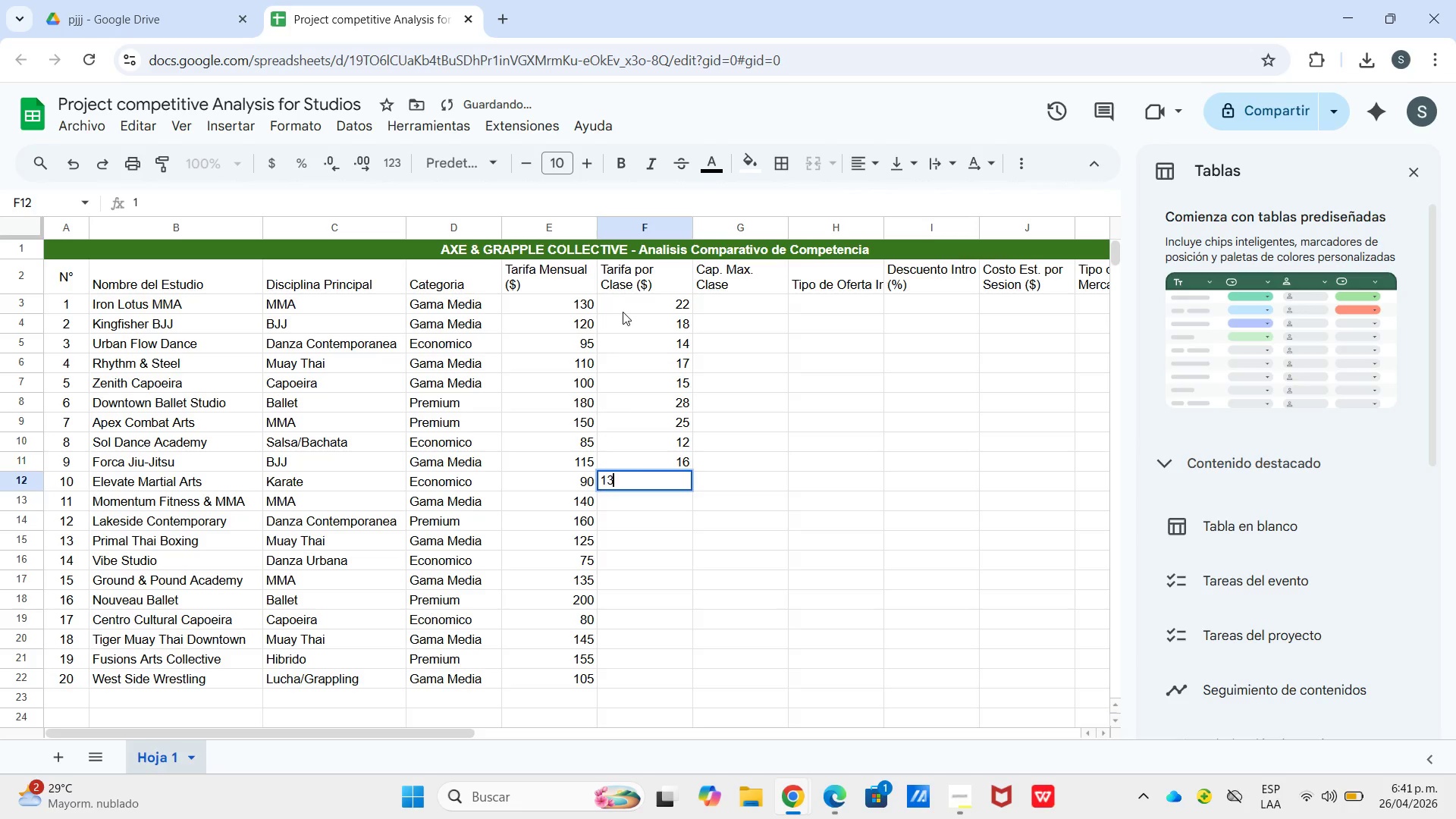 
key(Numpad3)
 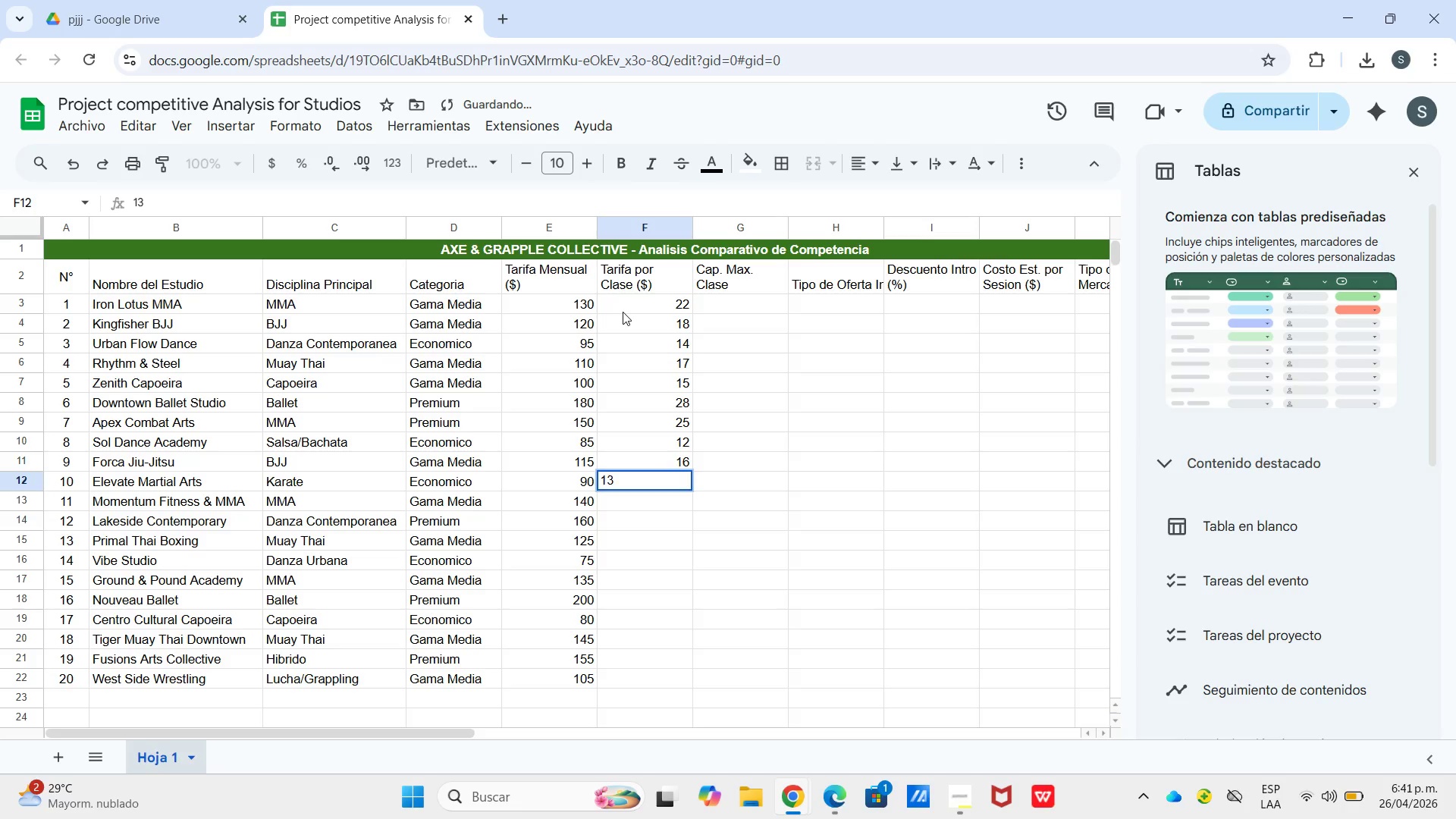 
key(Enter)
 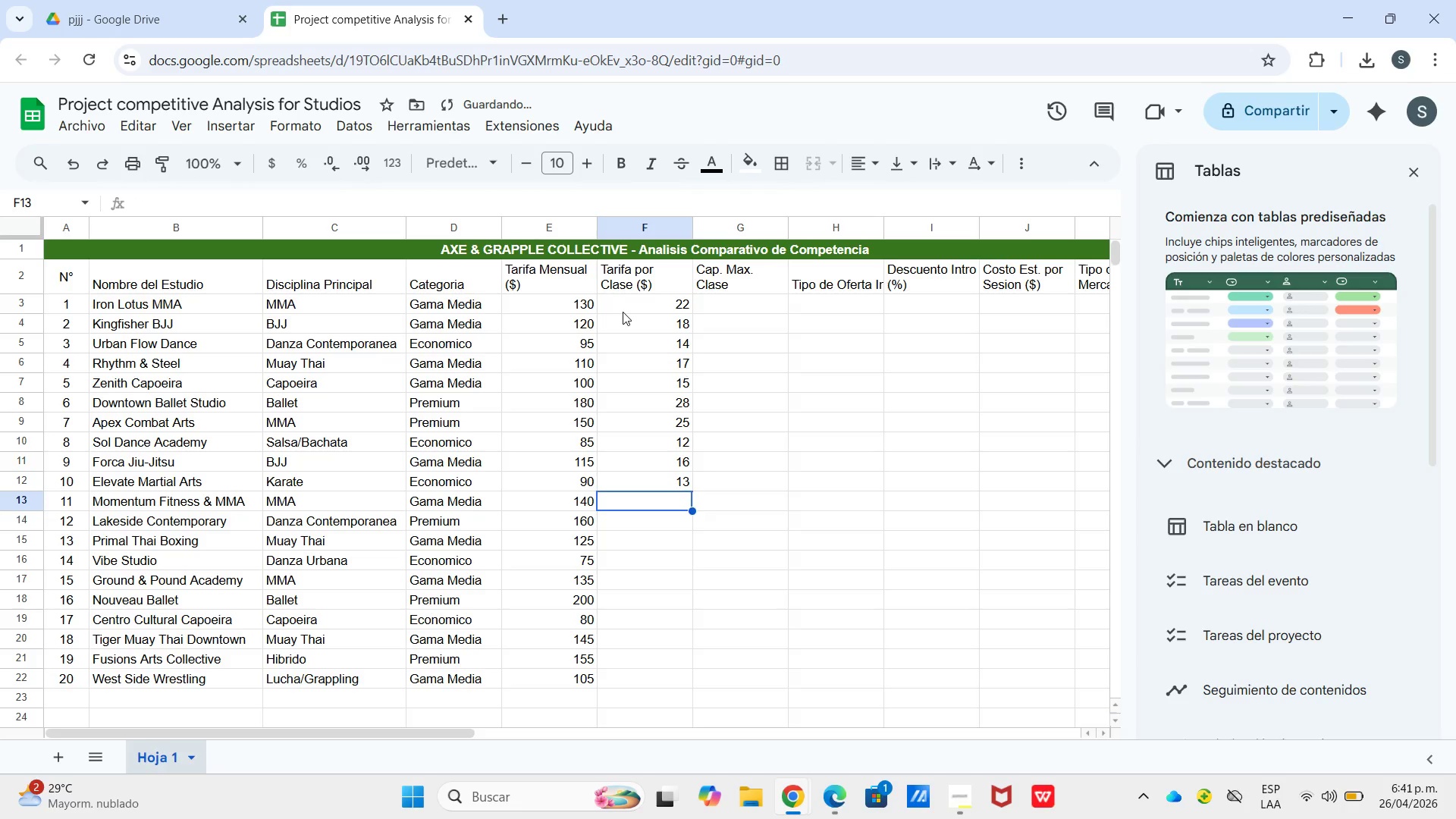 
key(Numpad2)
 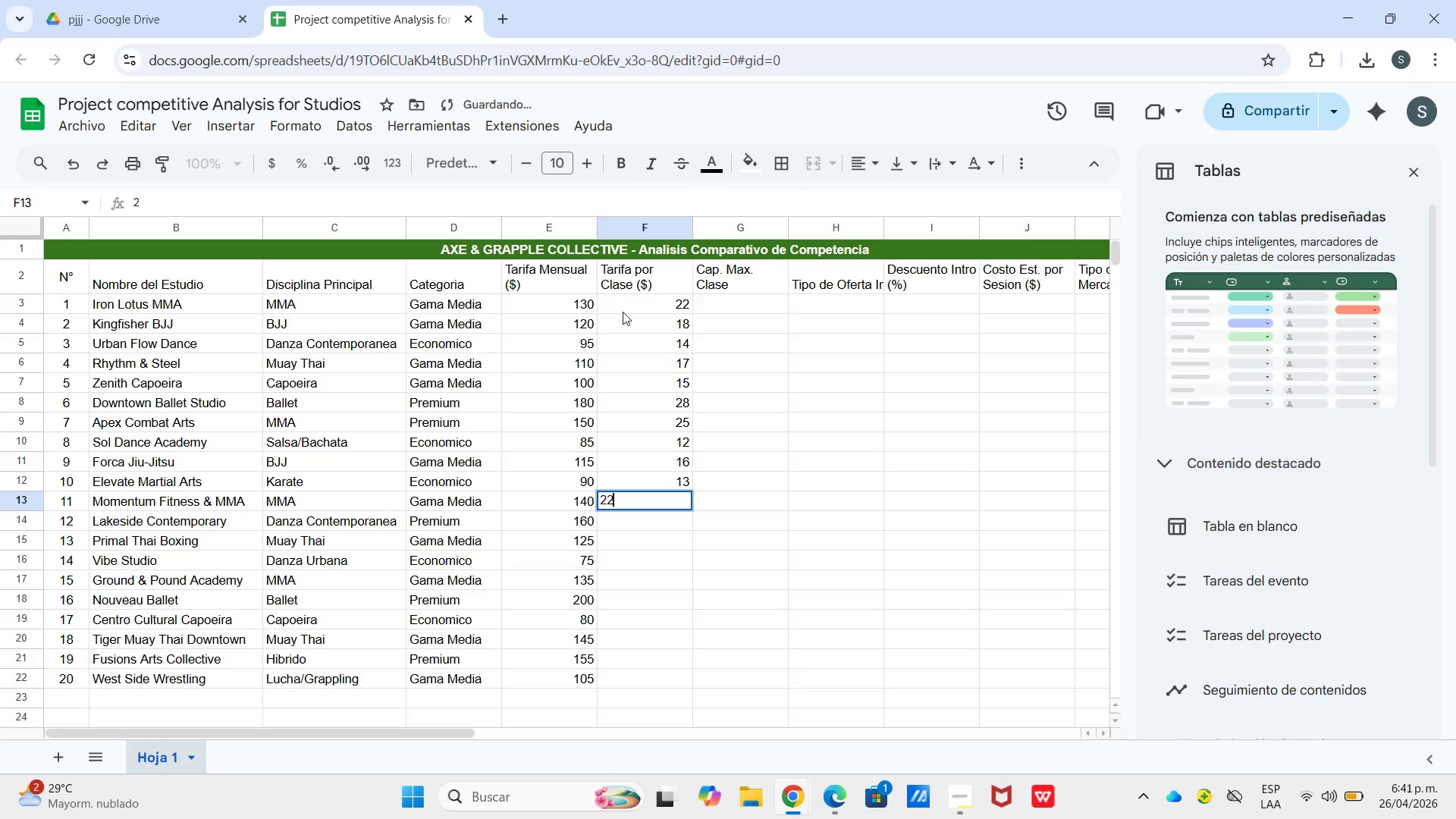 
key(Numpad2)
 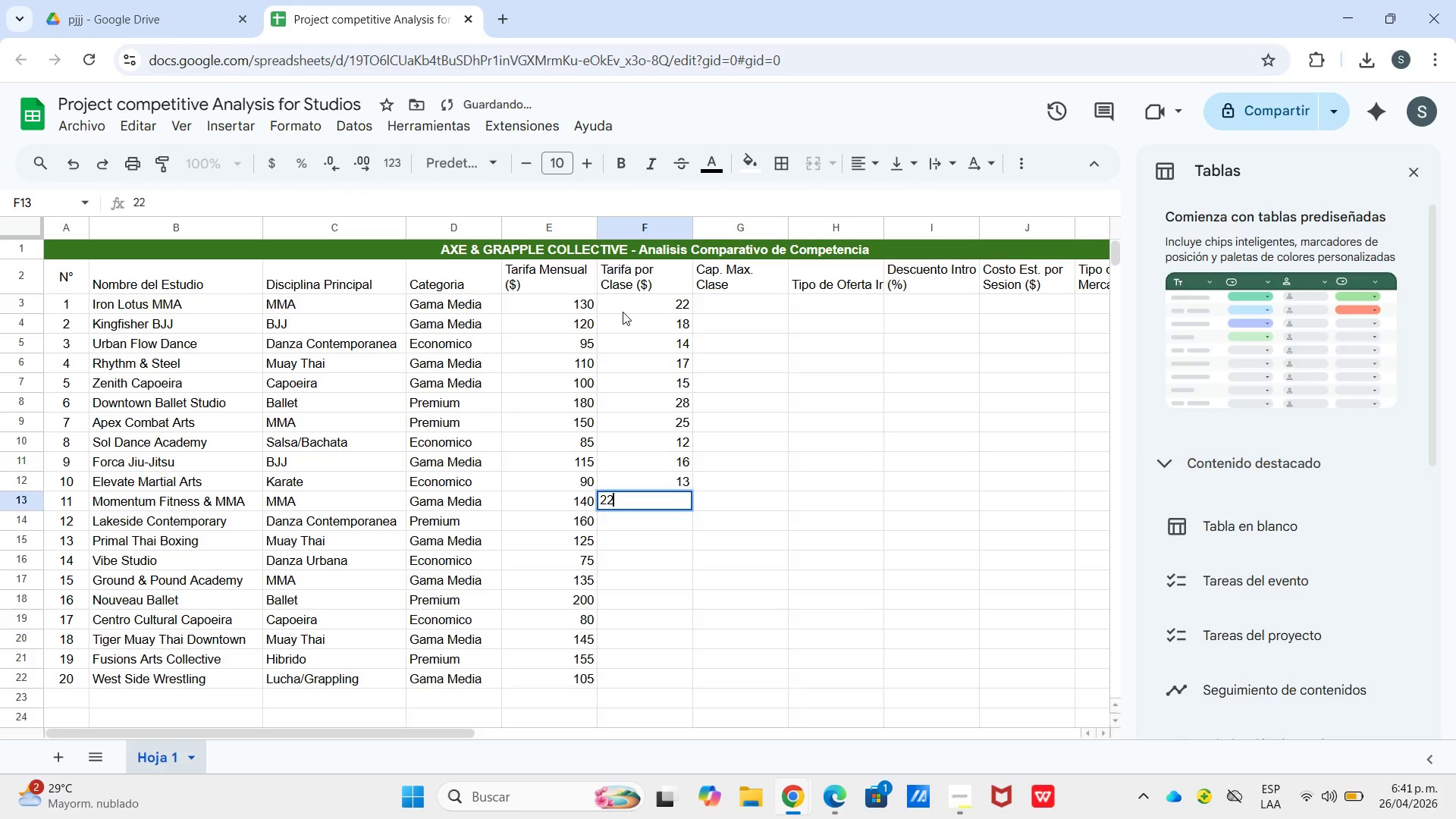 
key(Enter)
 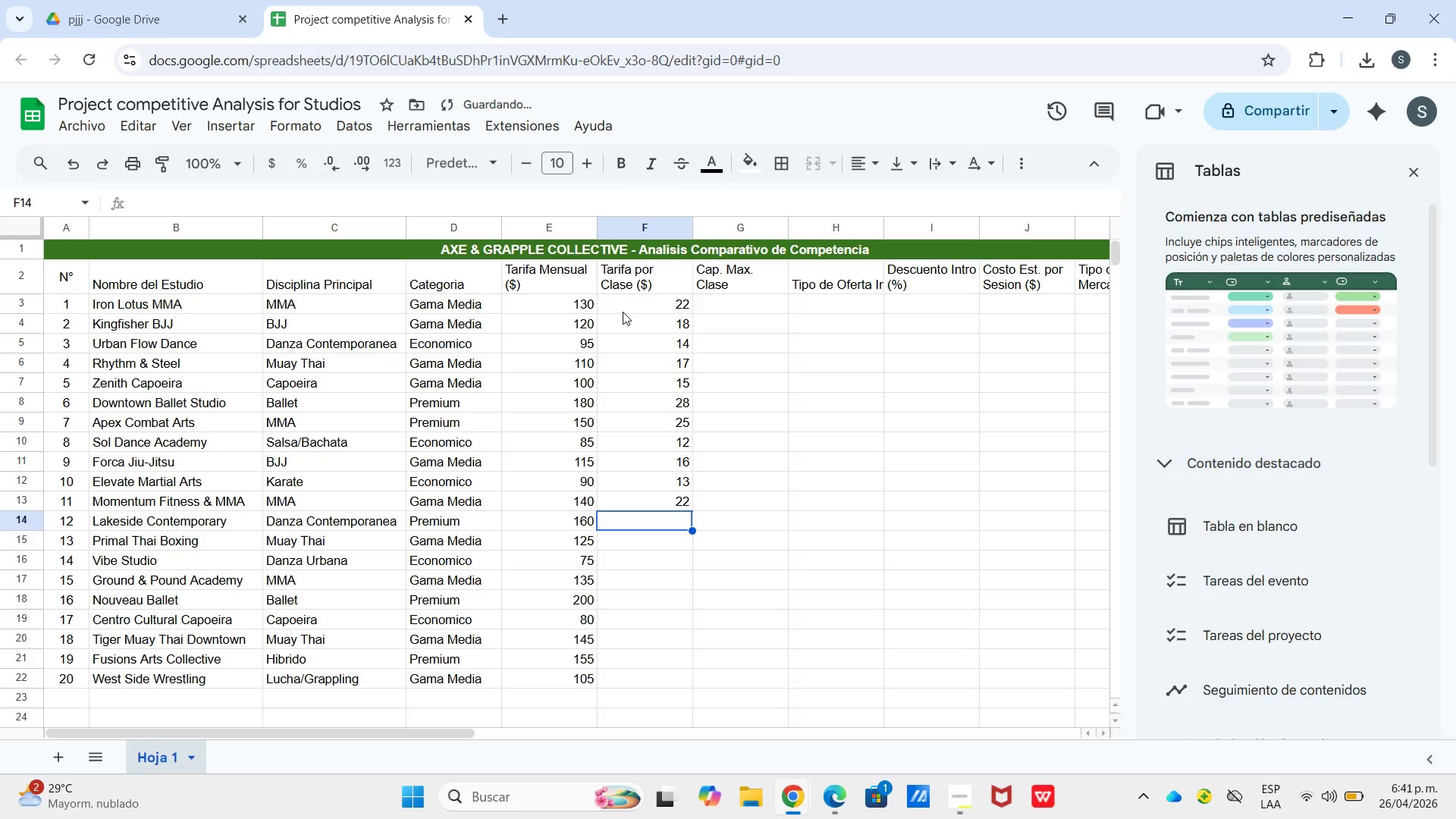 
key(Numpad2)
 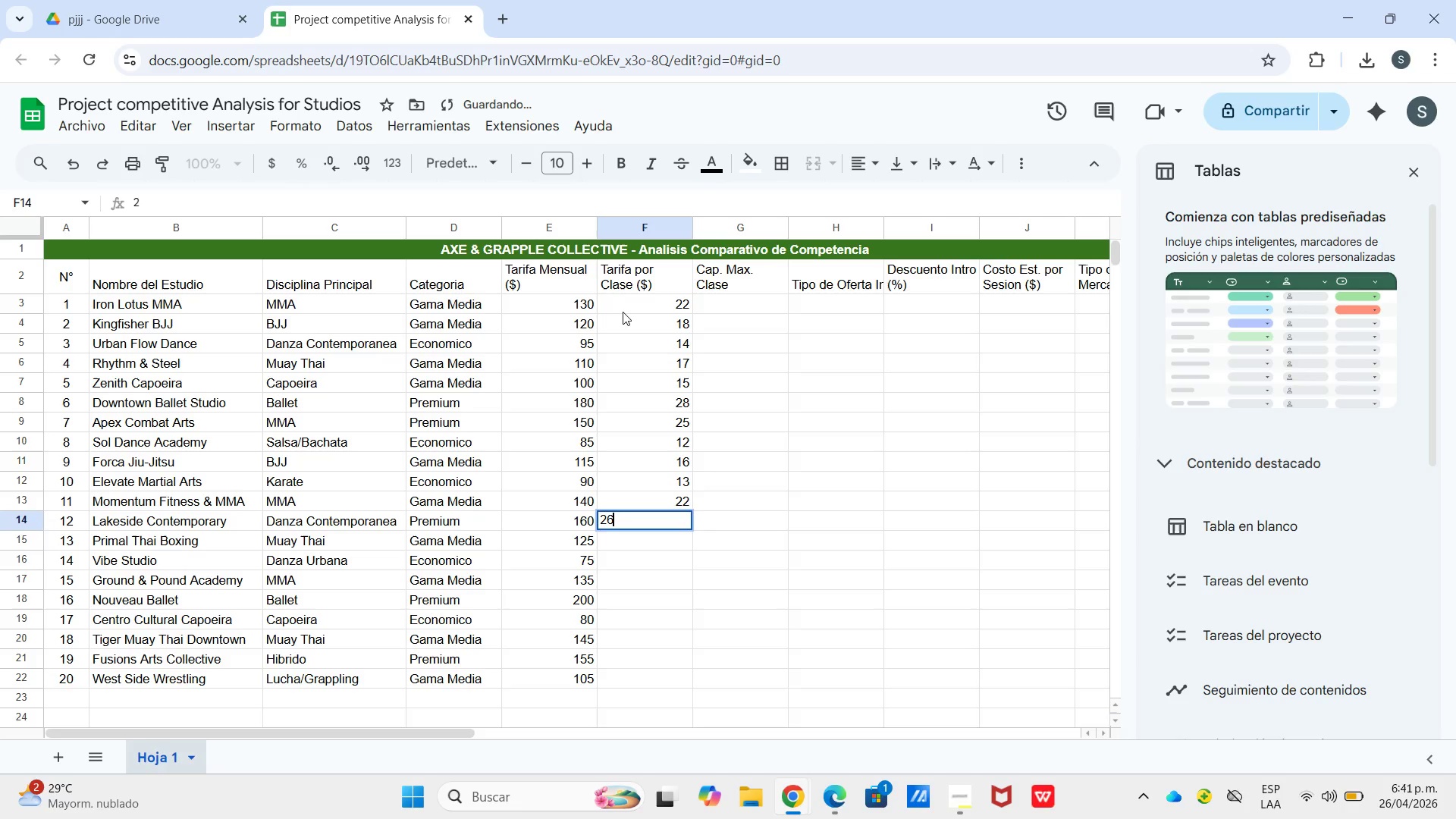 
key(Numpad6)
 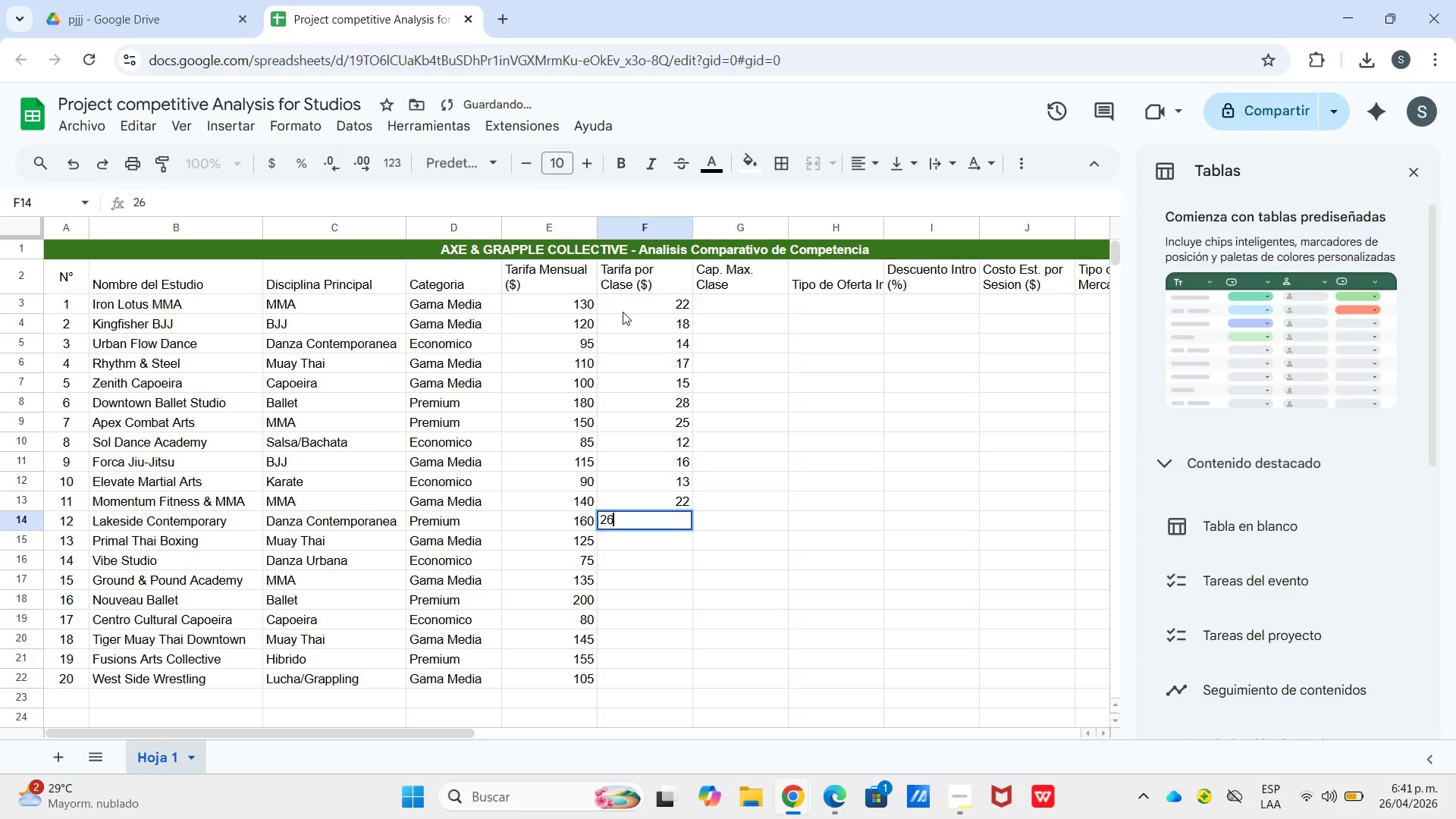 
key(Enter)
 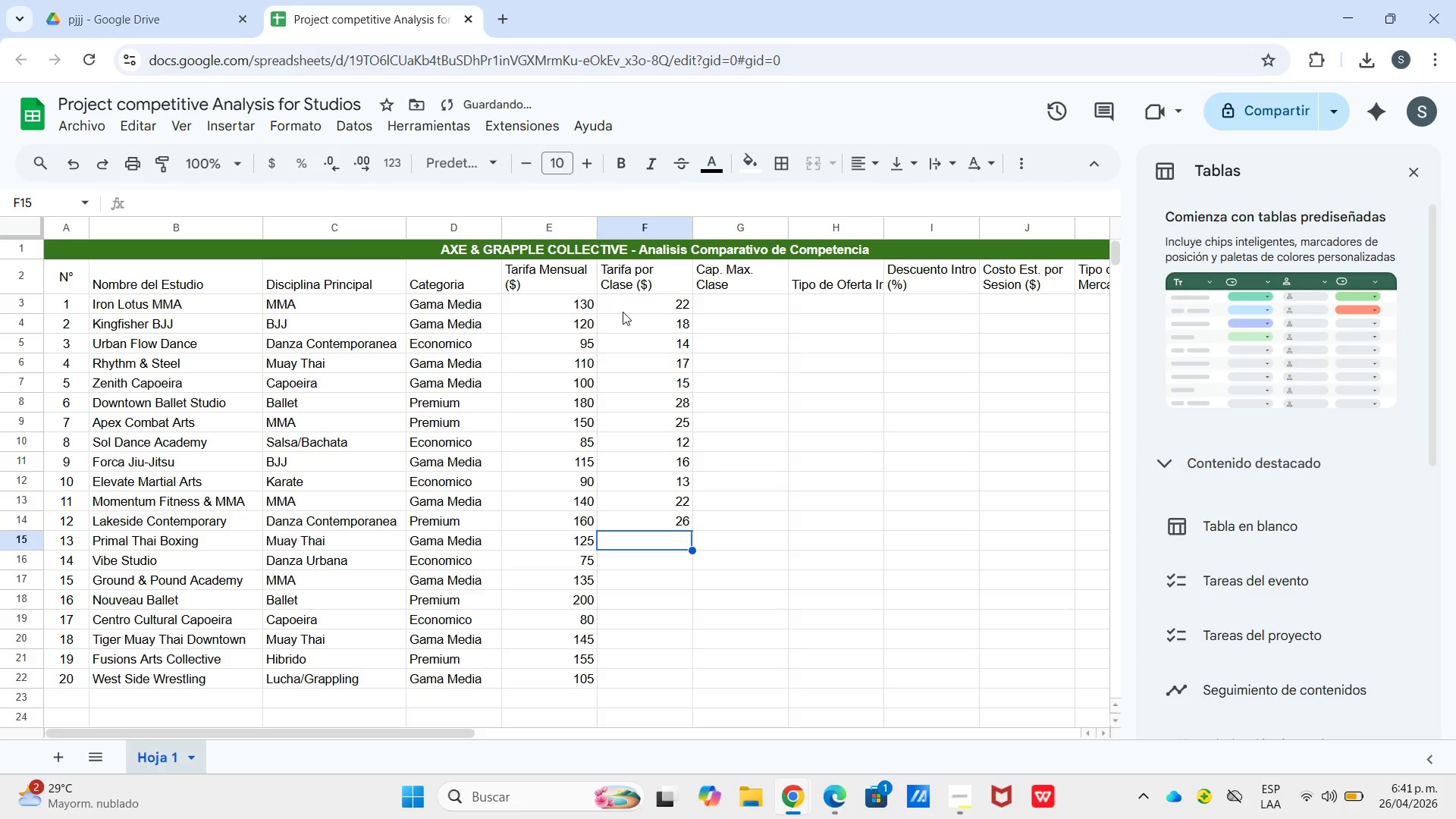 
key(Numpad2)
 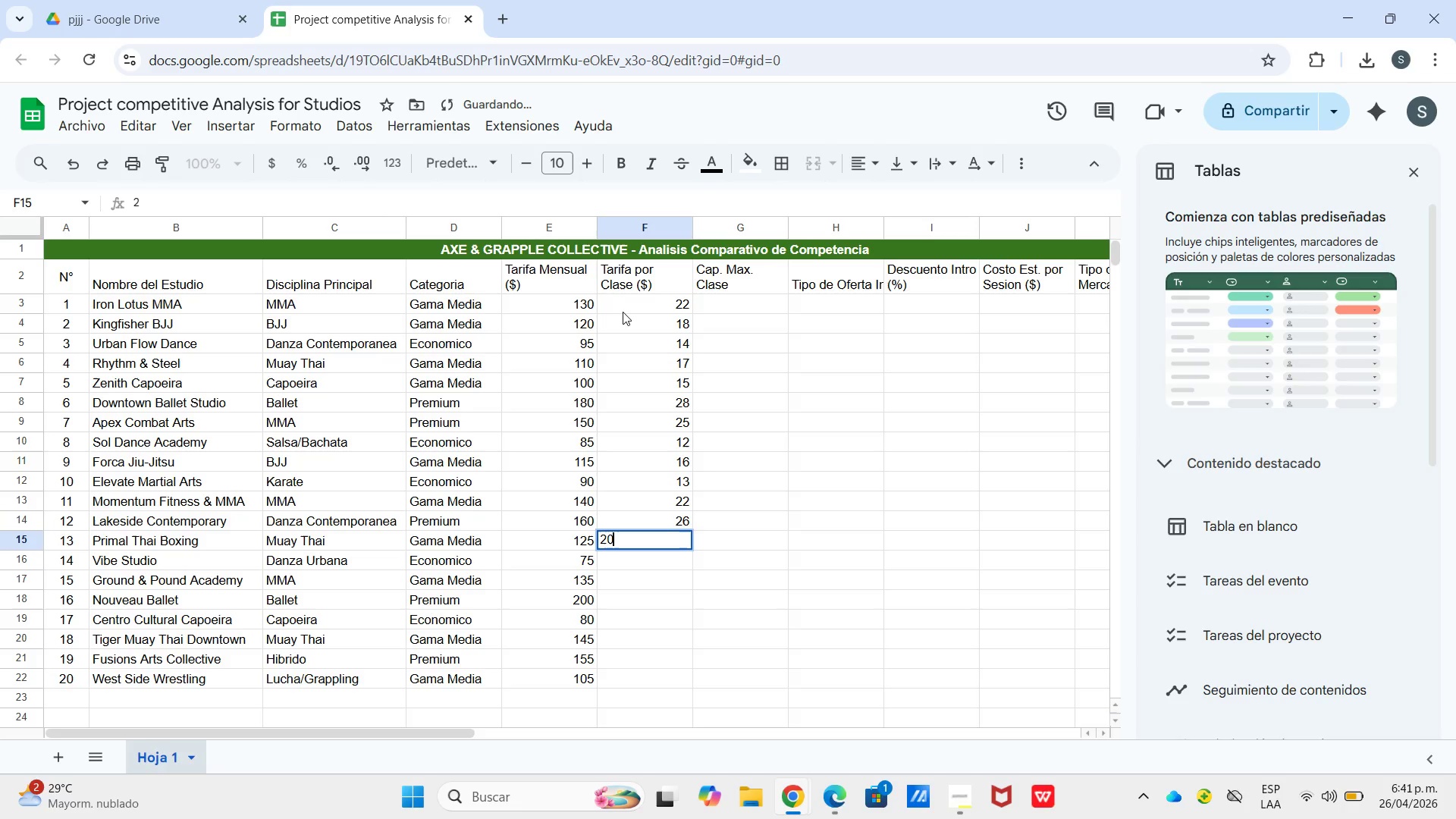 
key(Numpad0)
 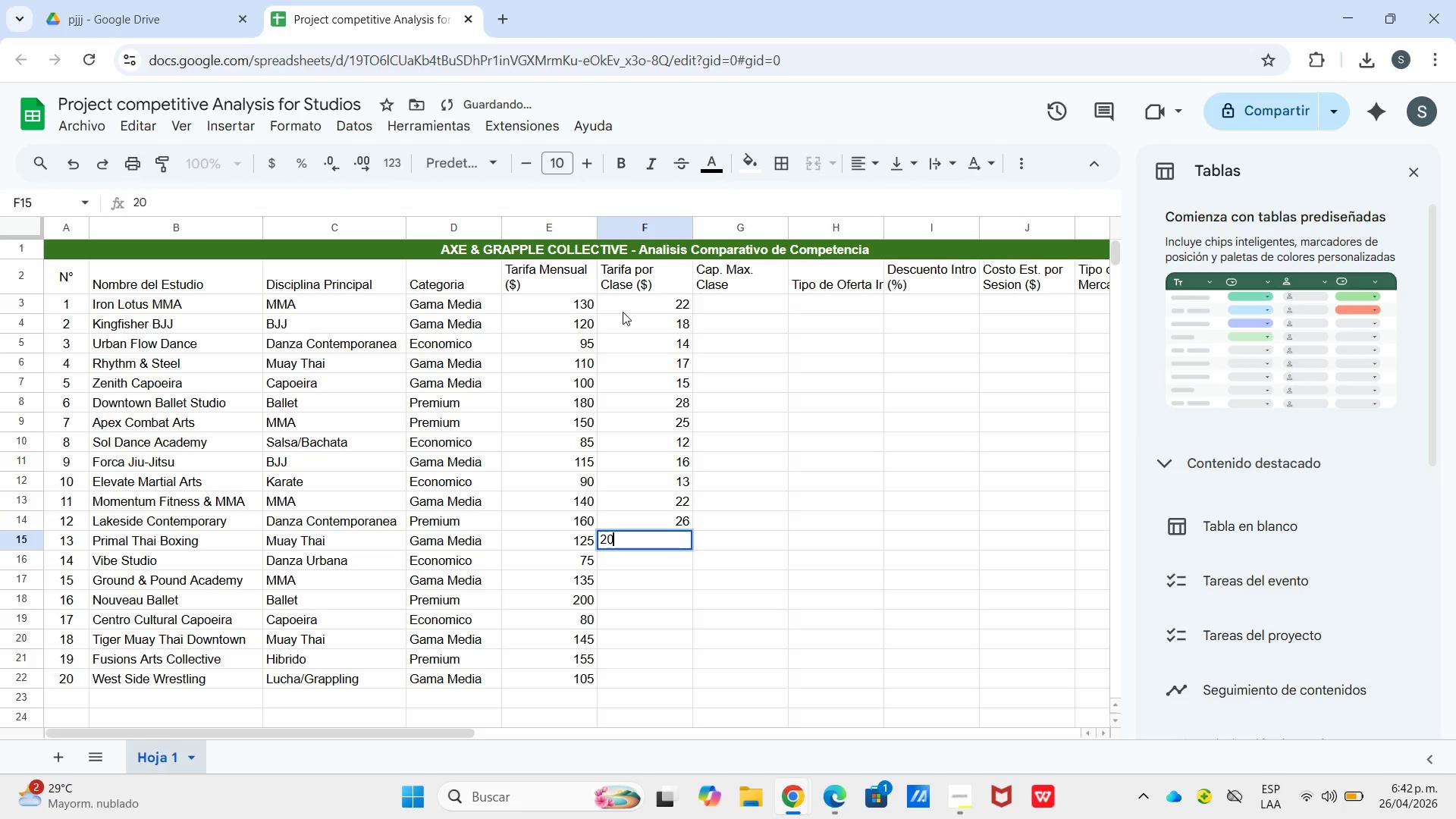 
key(Enter)
 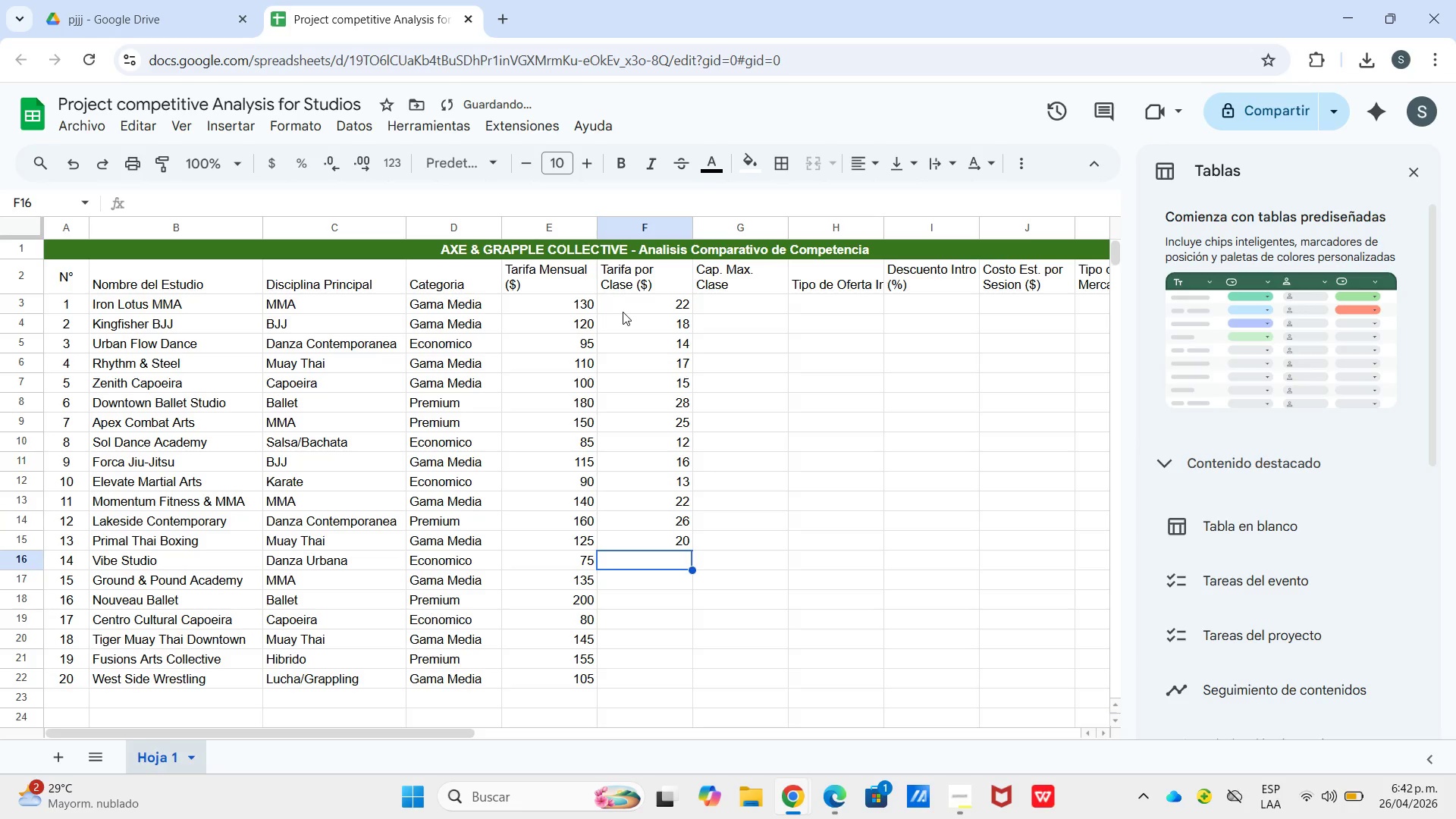 
key(Numpad1)
 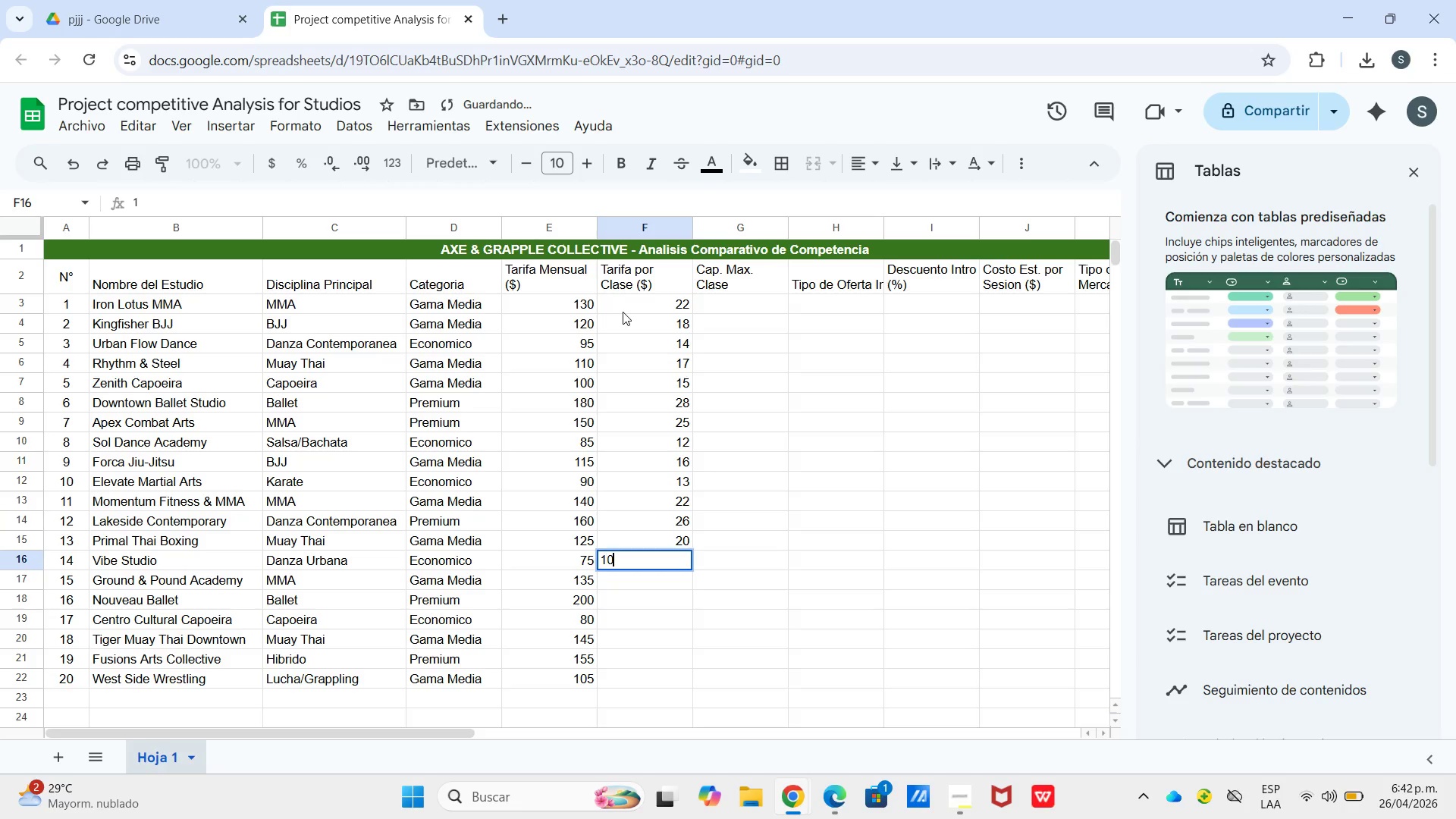 
key(Numpad0)
 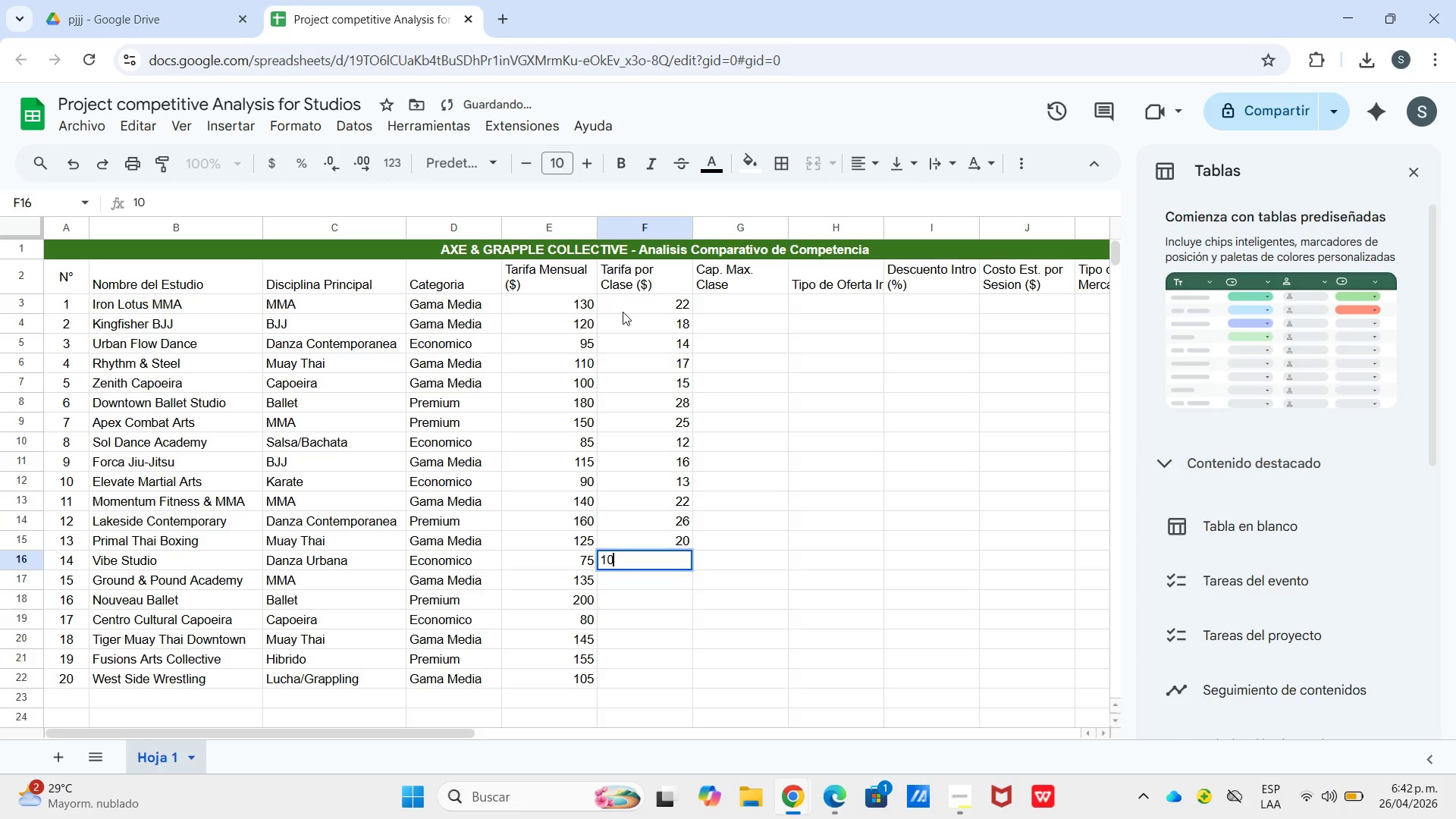 
key(Enter)
 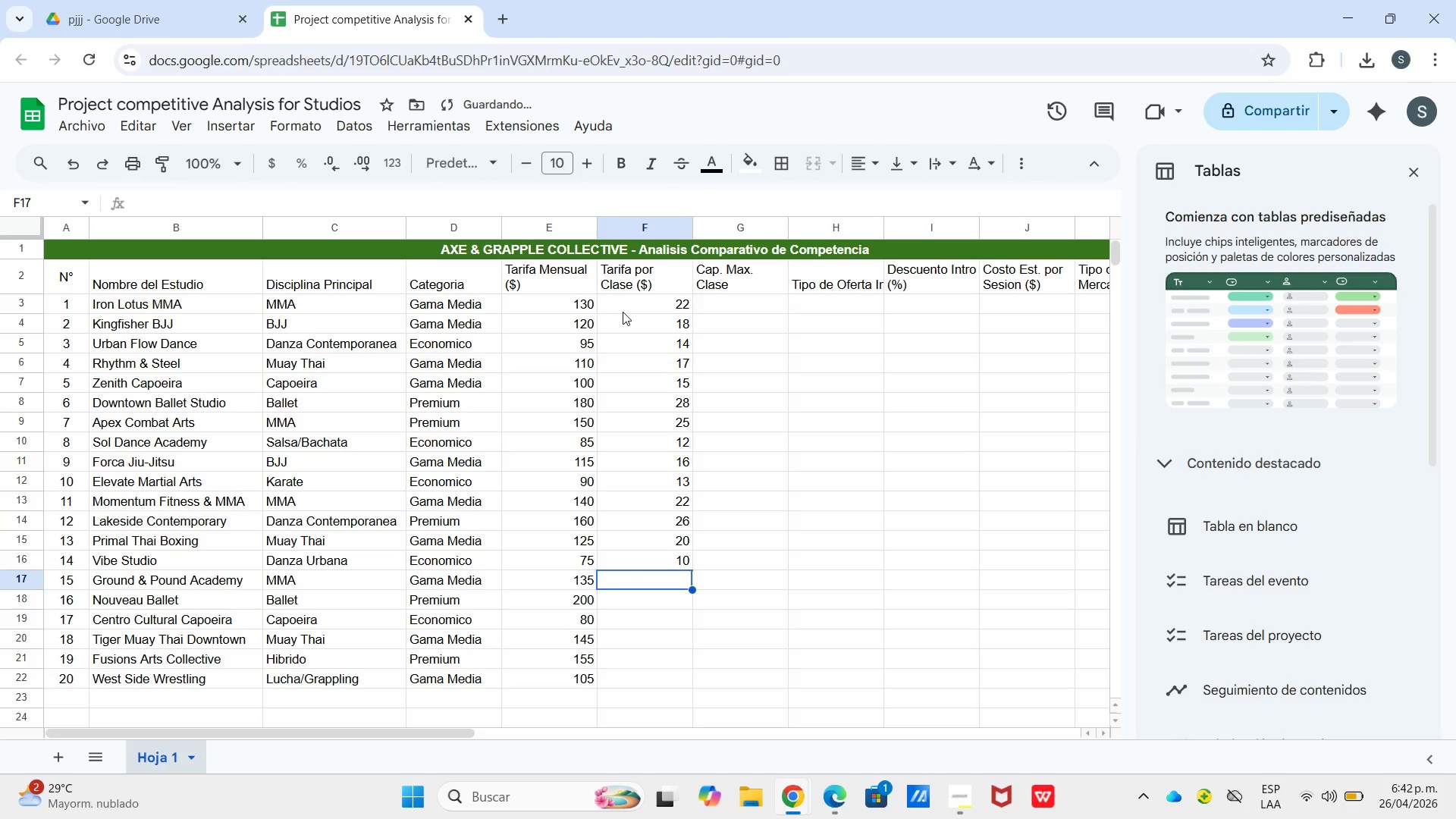 
key(Numpad2)
 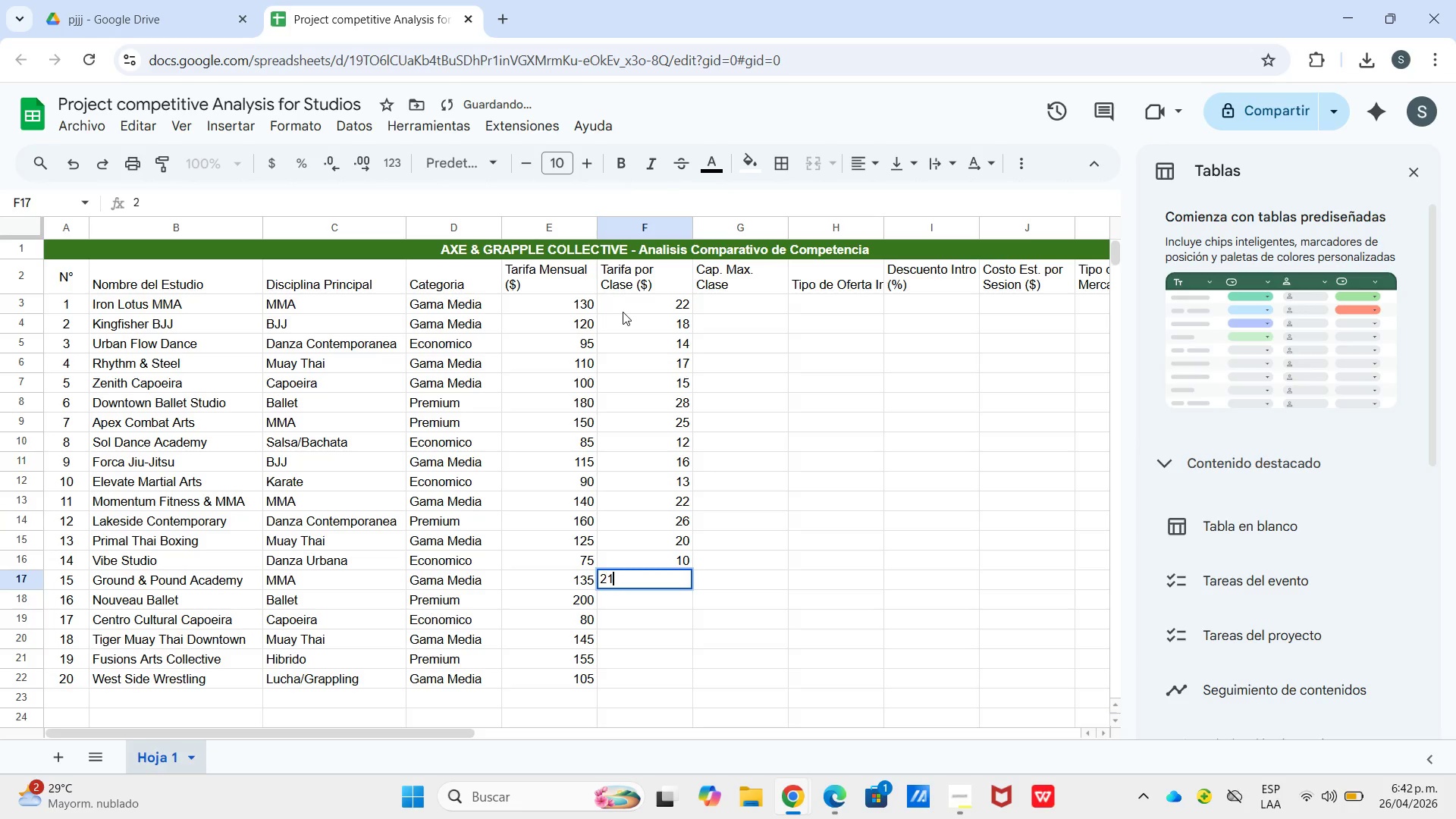 
key(Numpad1)
 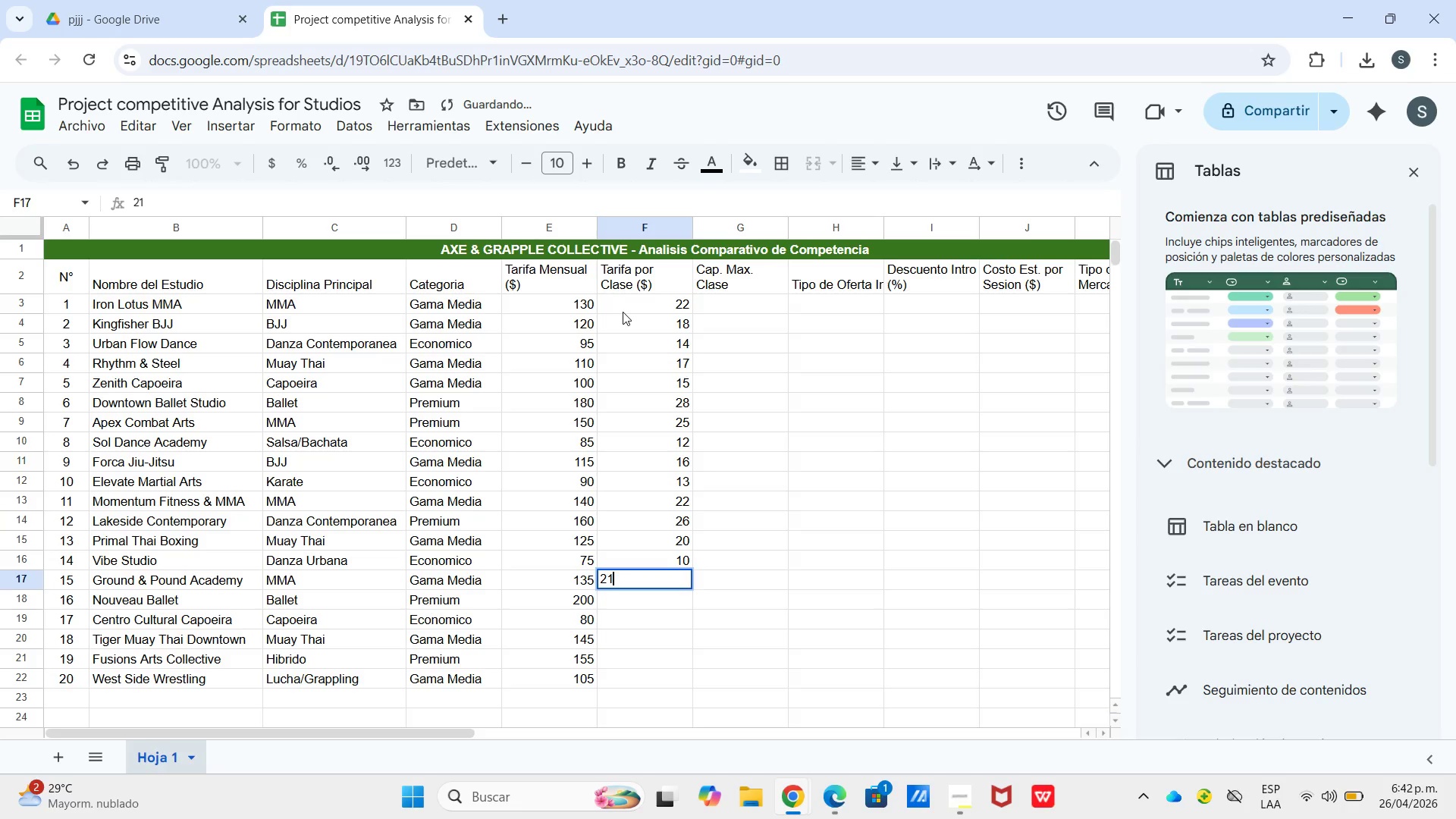 
key(Enter)
 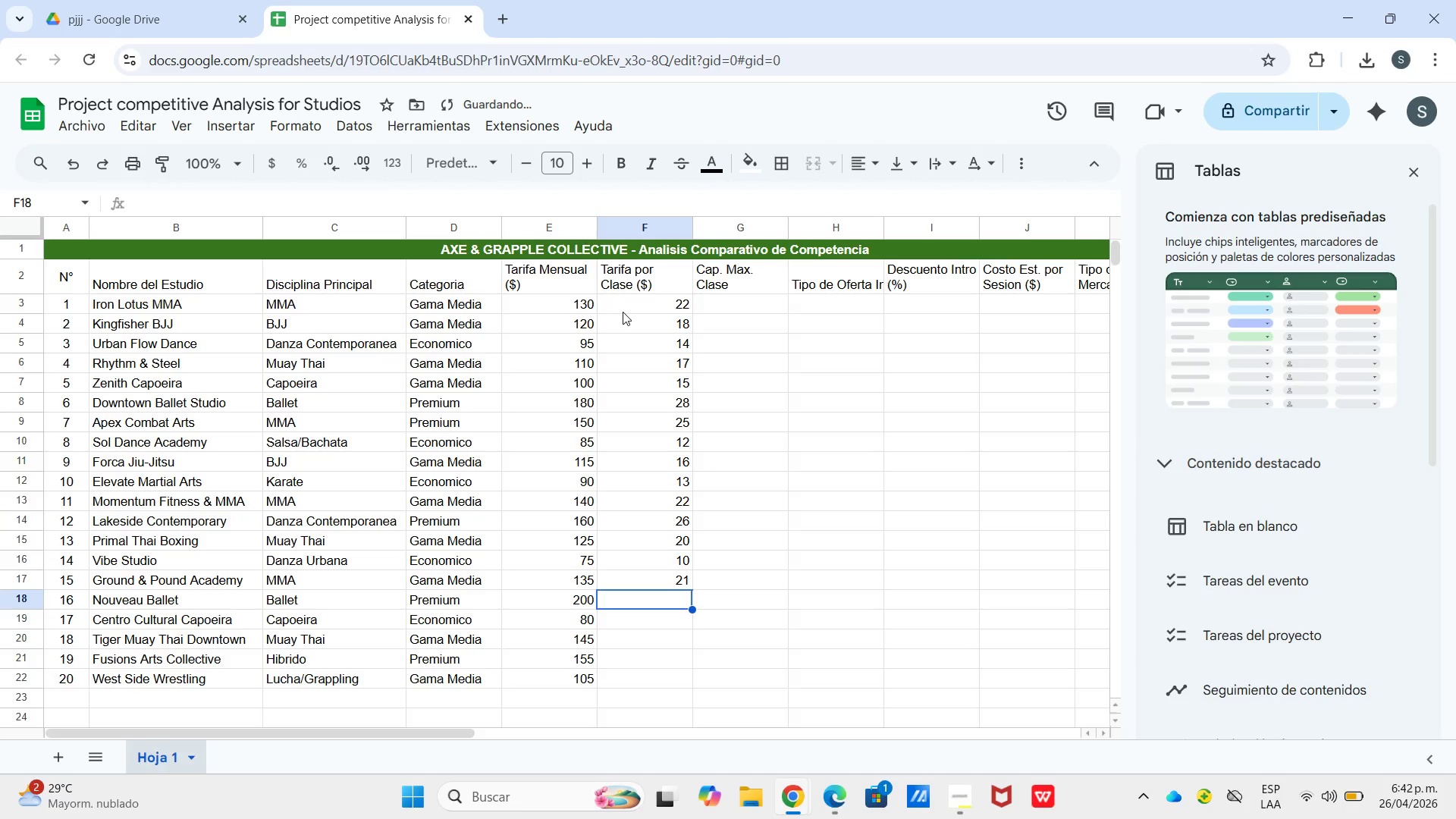 
key(Numpad3)
 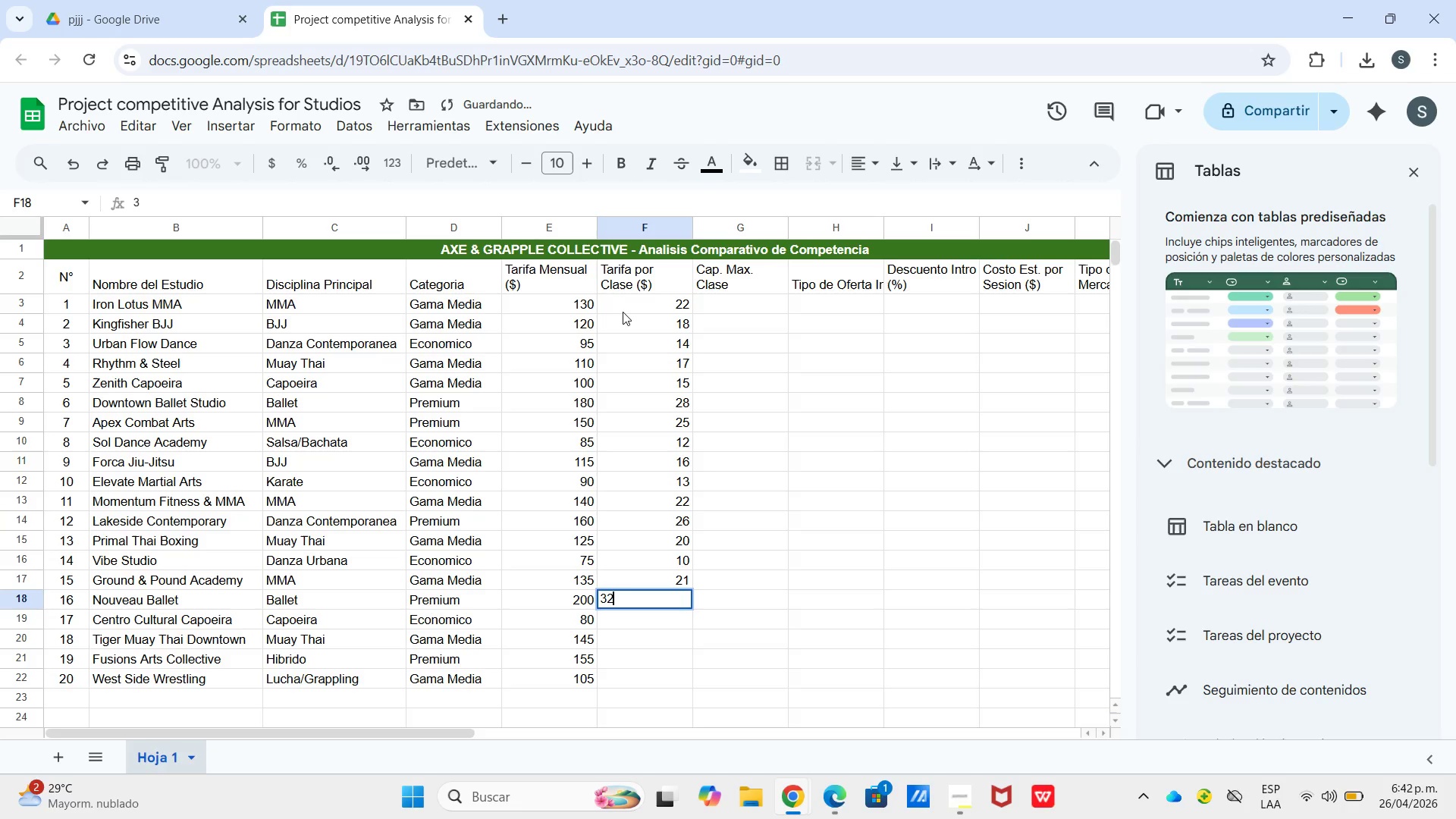 
key(Numpad2)
 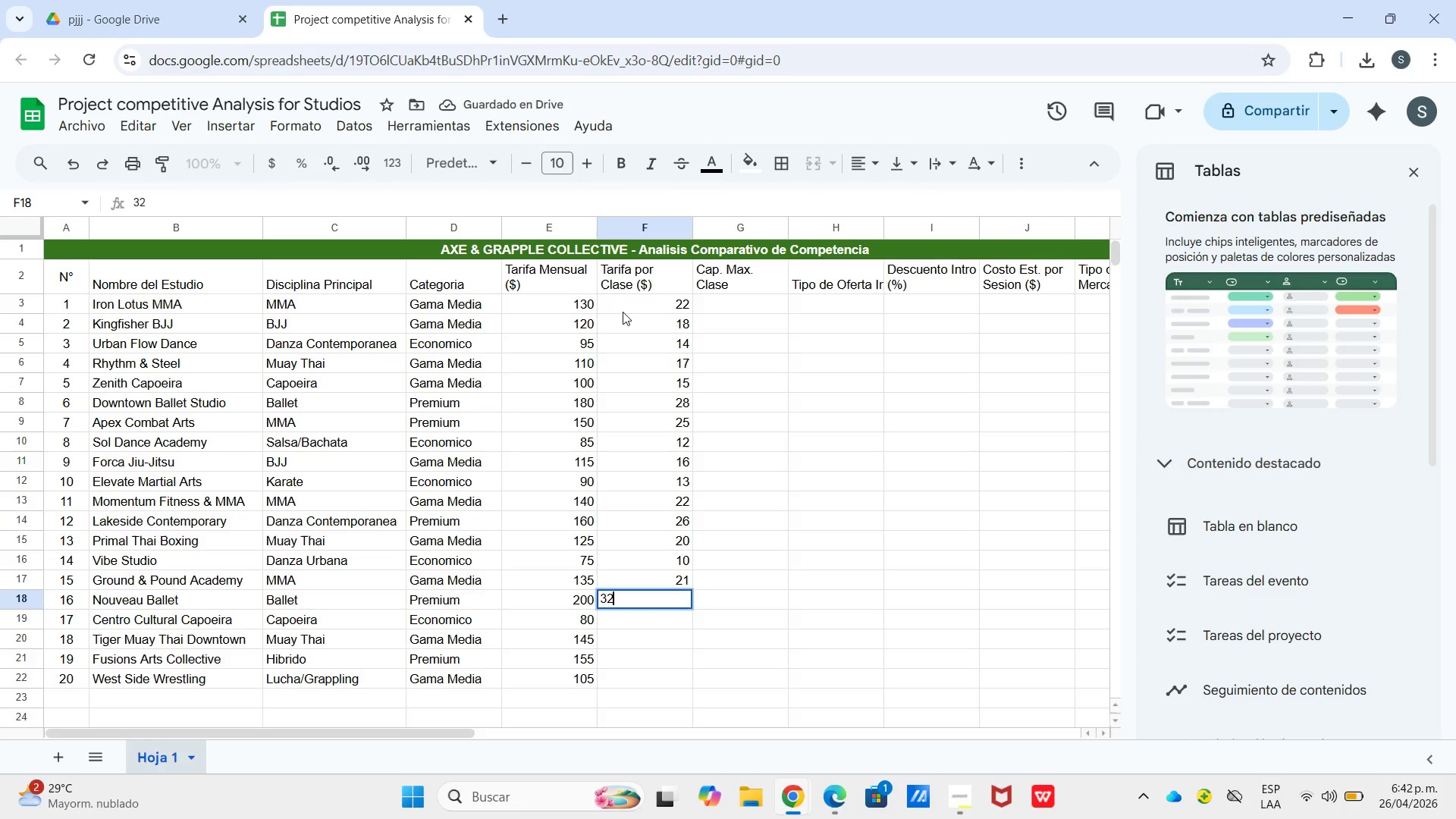 
key(Enter)
 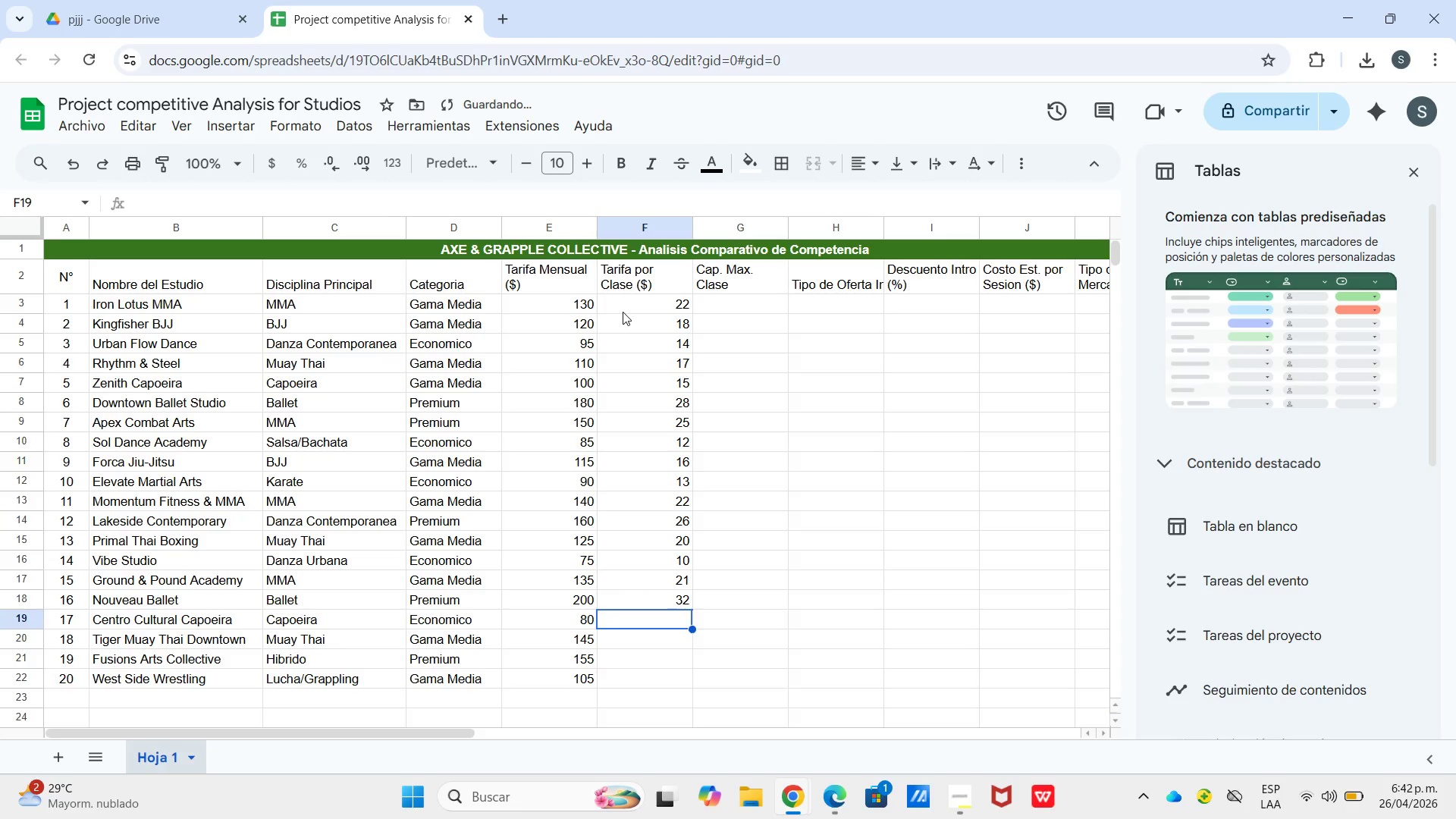 
key(Numpad1)
 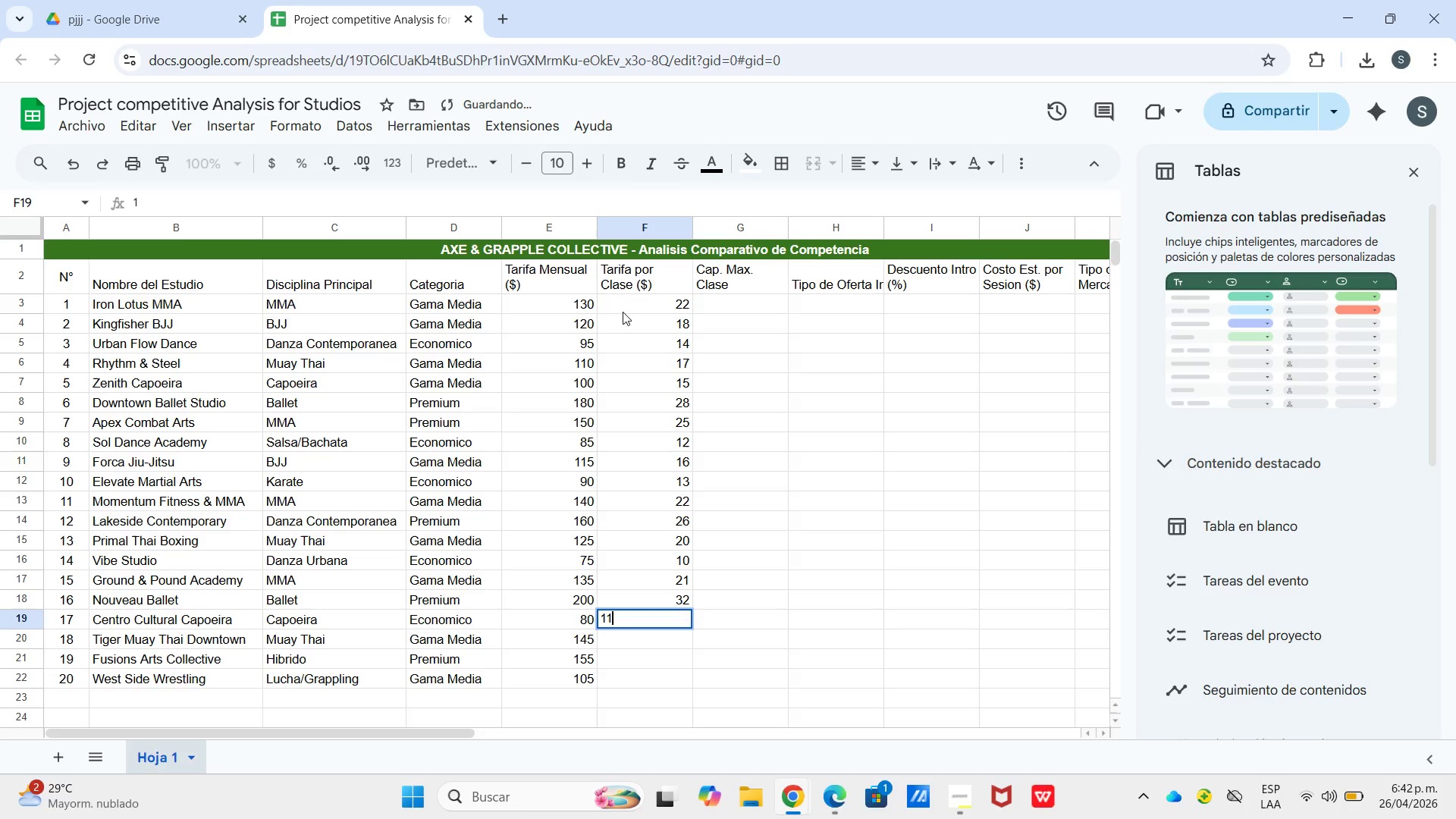 
key(Numpad1)
 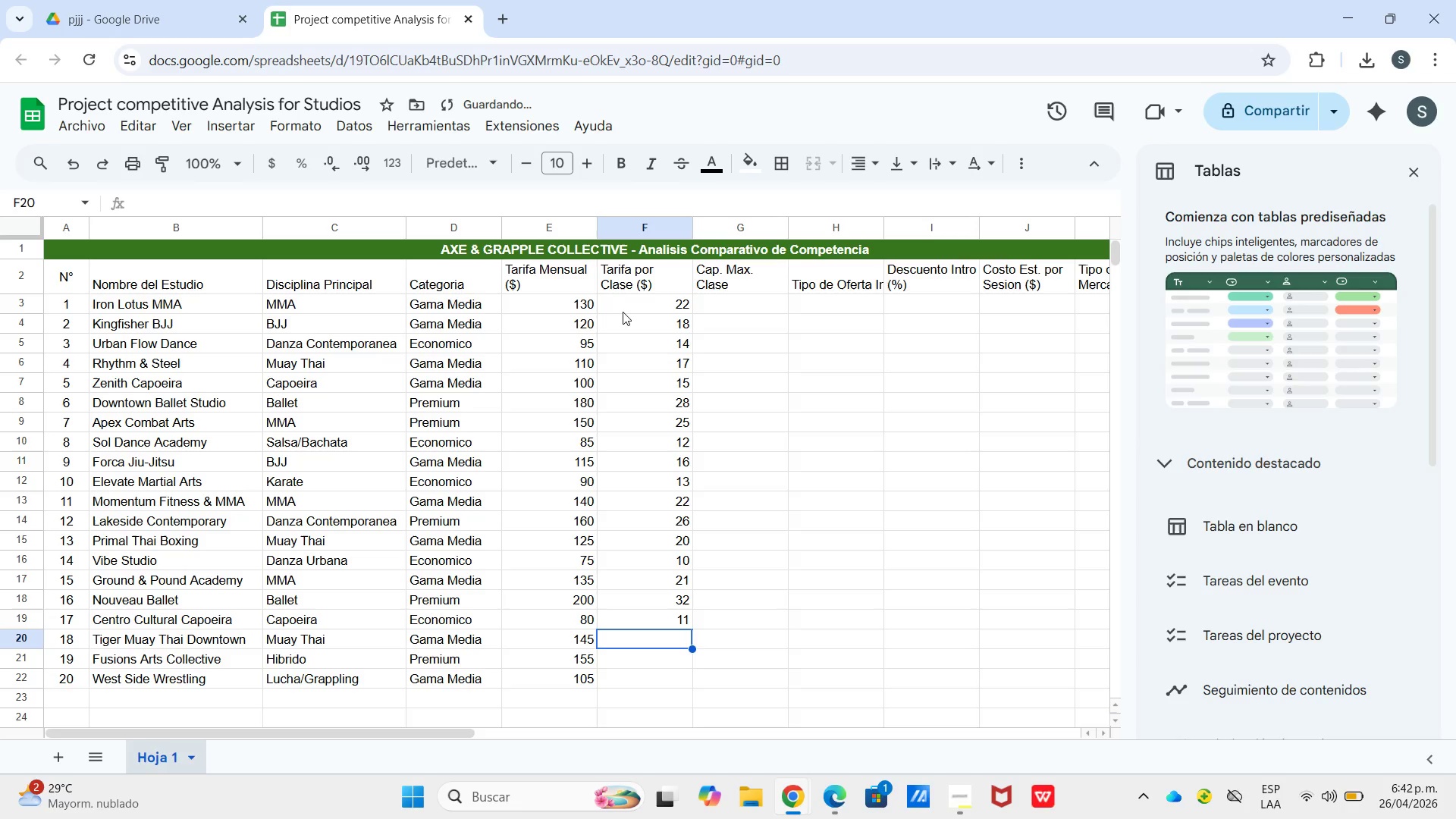 
key(Enter)
 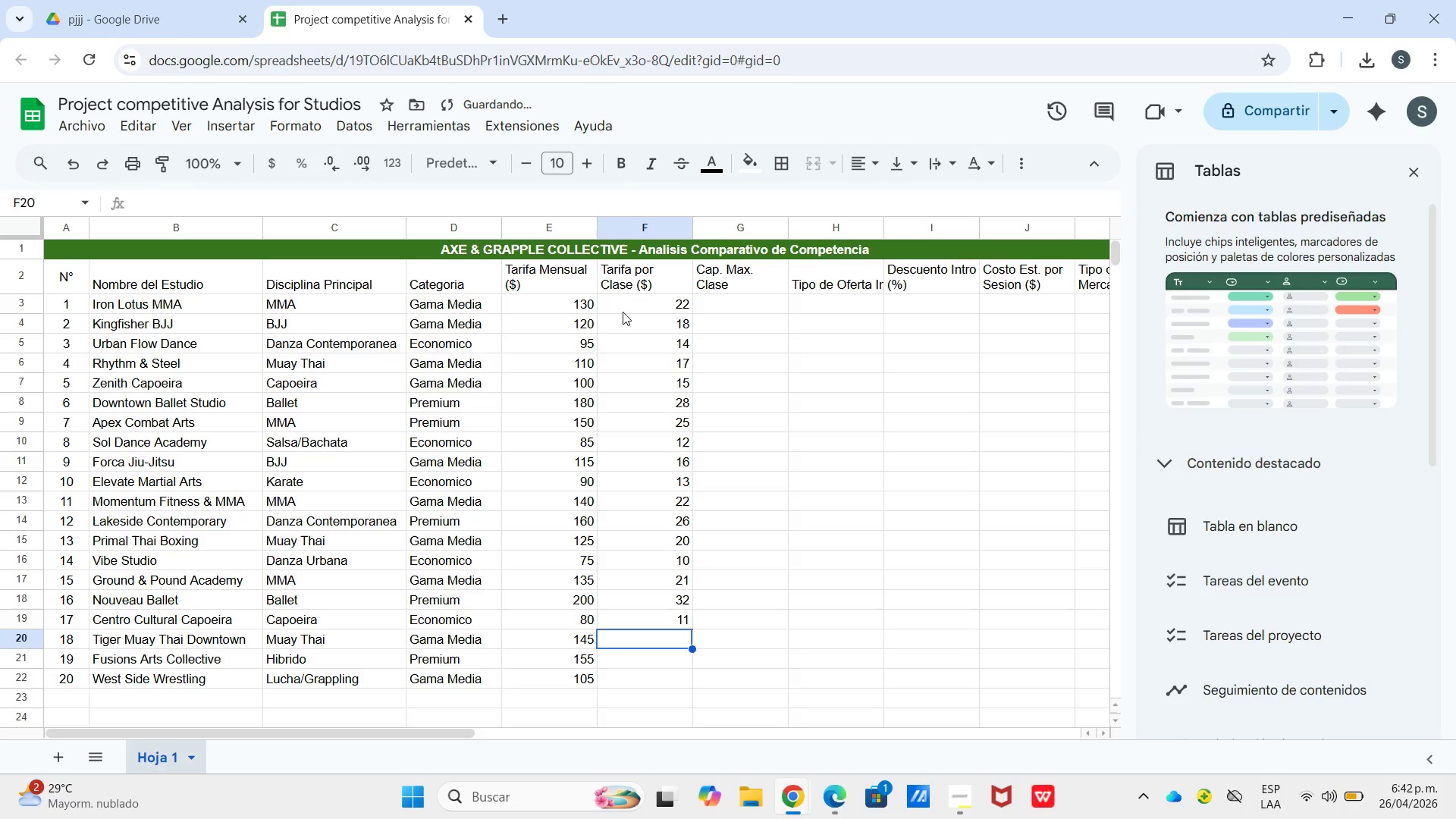 
key(Numpad2)
 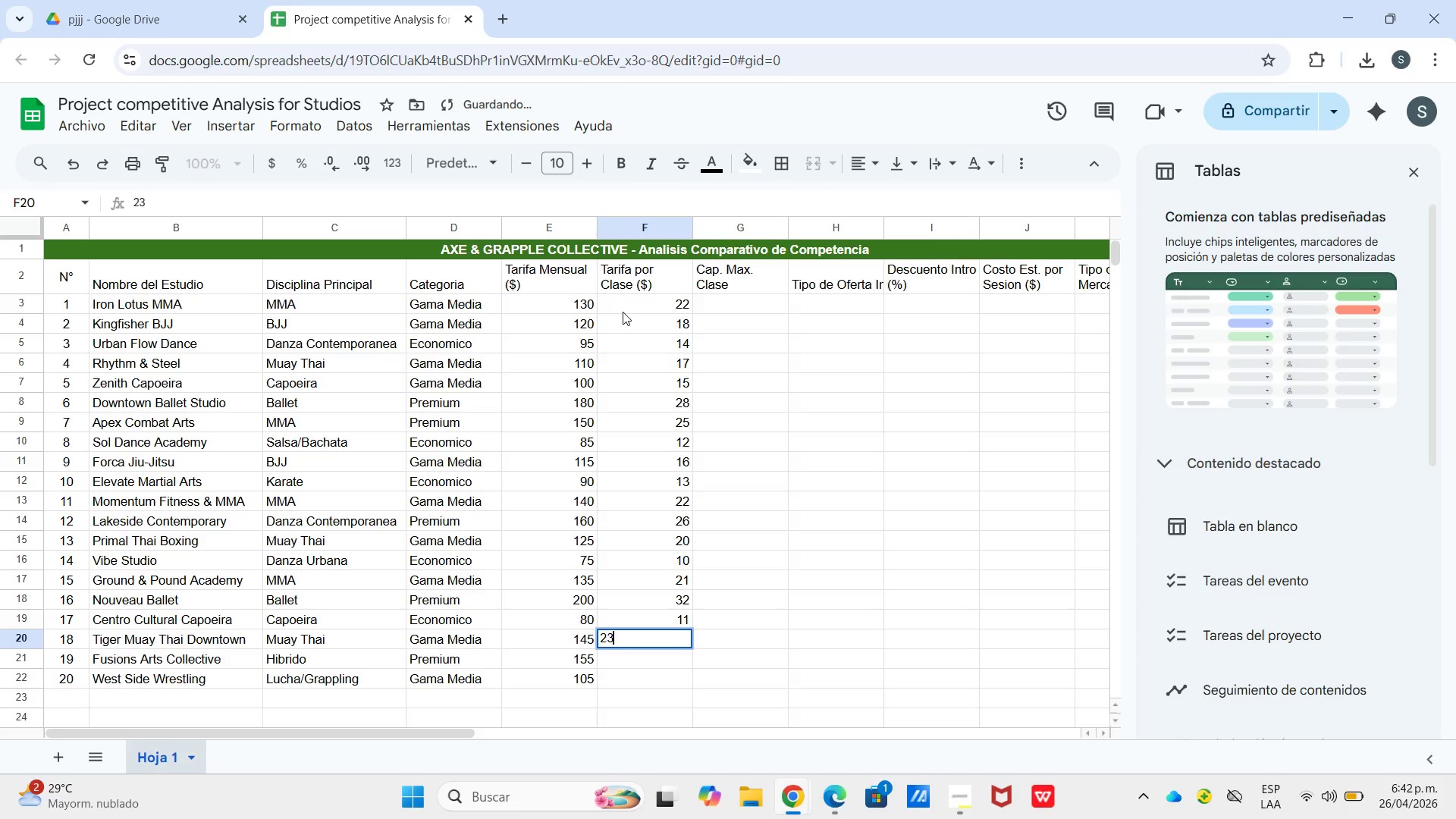 
key(Numpad3)
 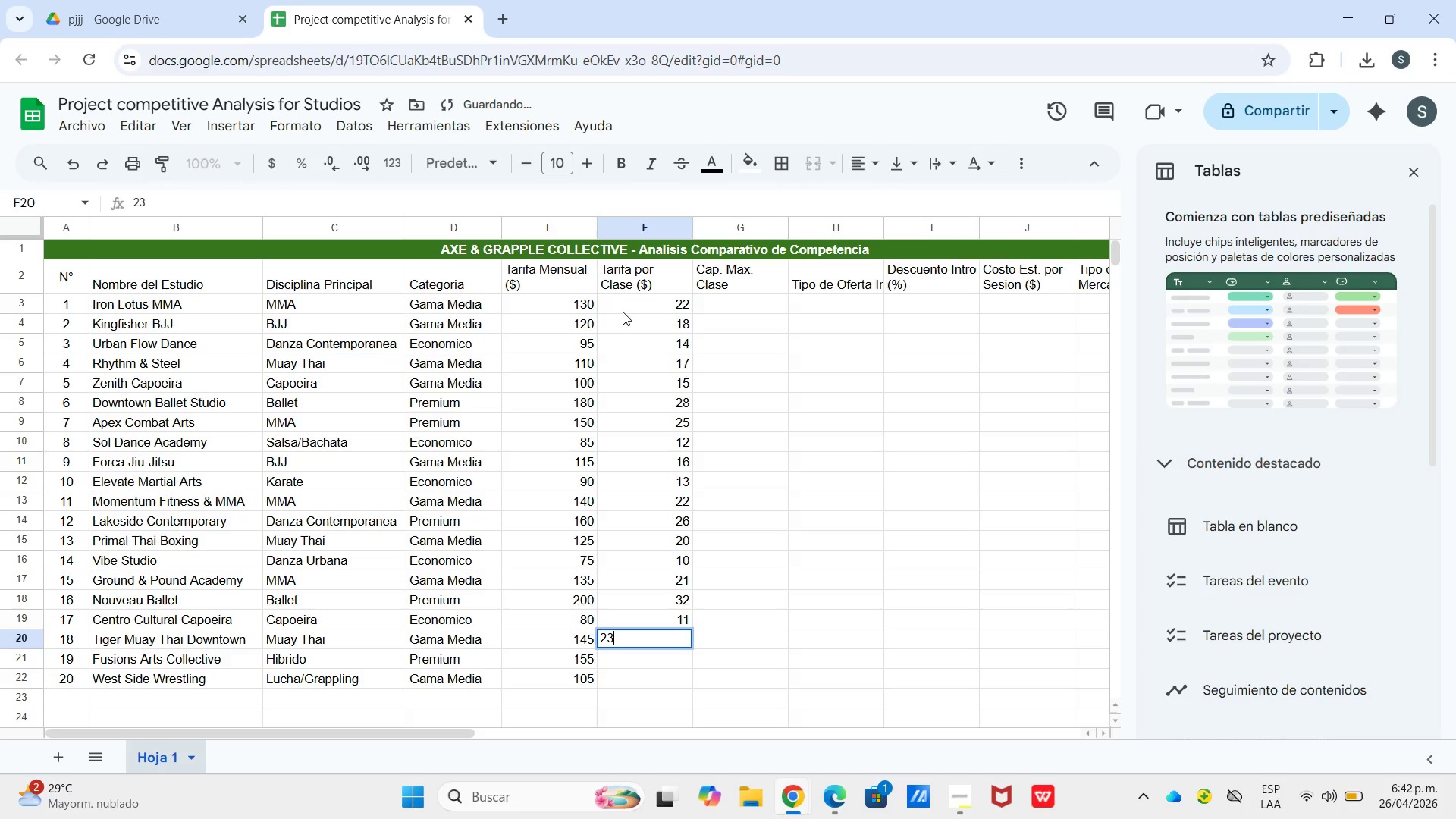 
key(Enter)
 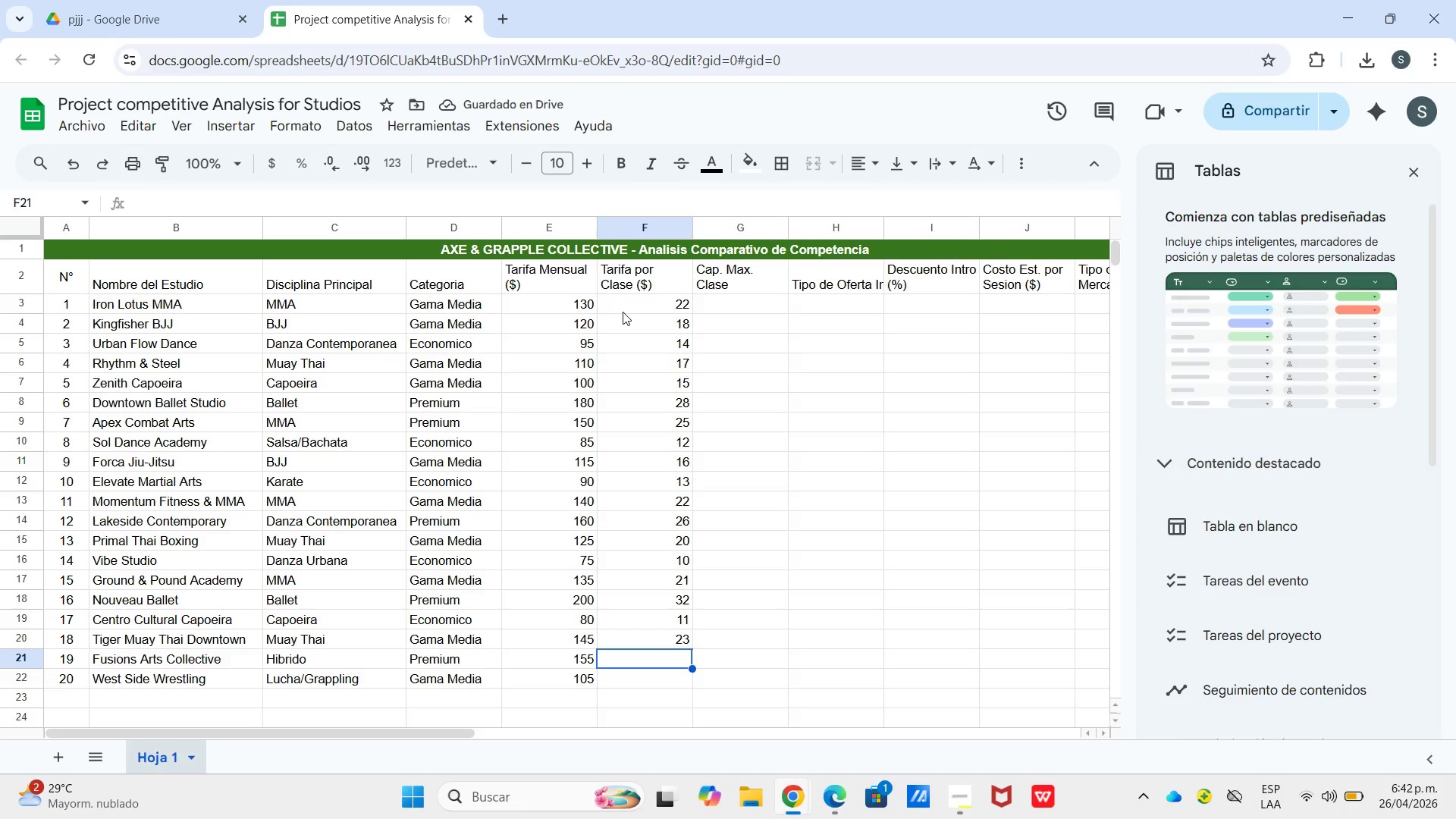 
key(Numpad2)
 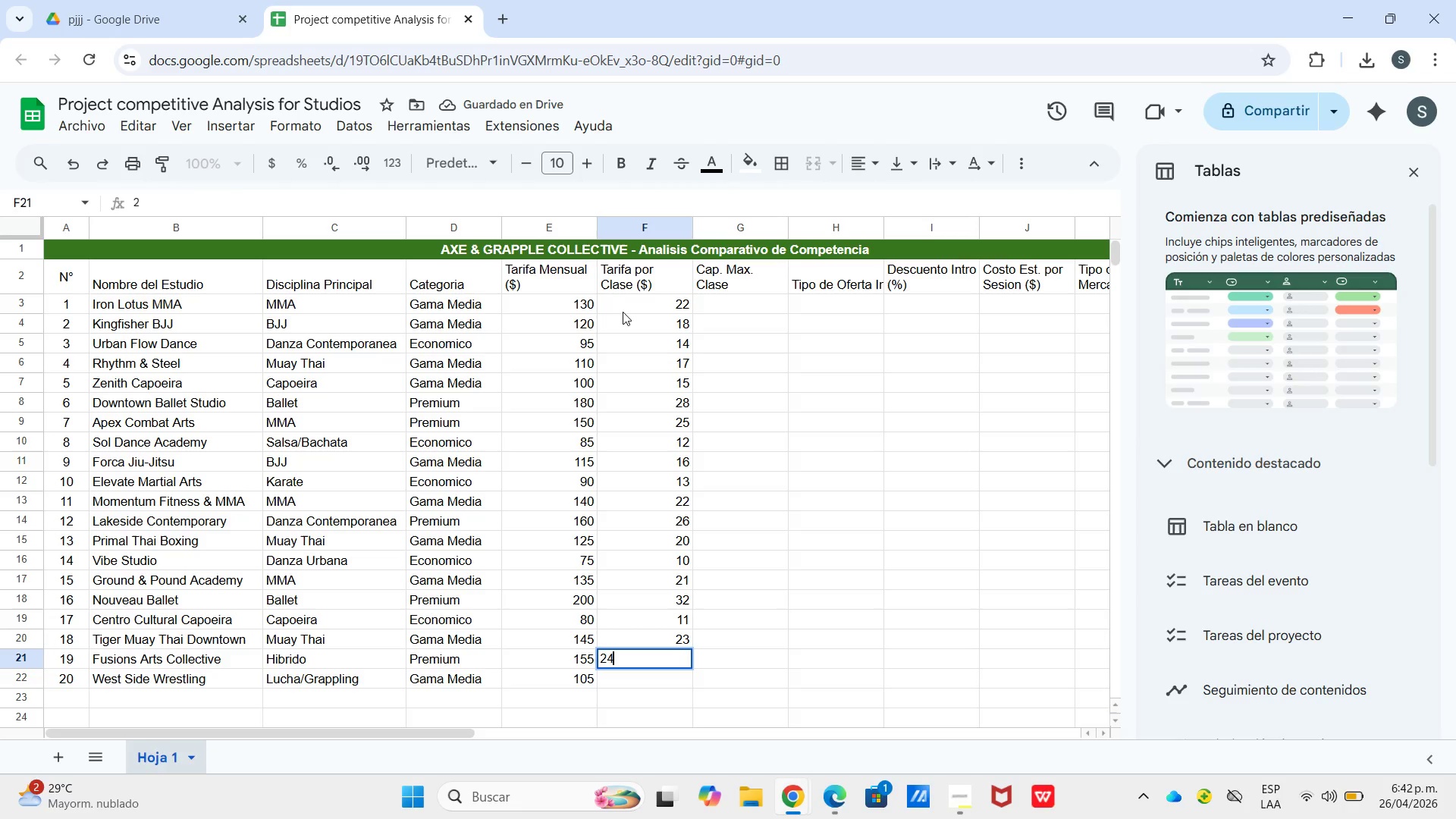 
key(Numpad4)
 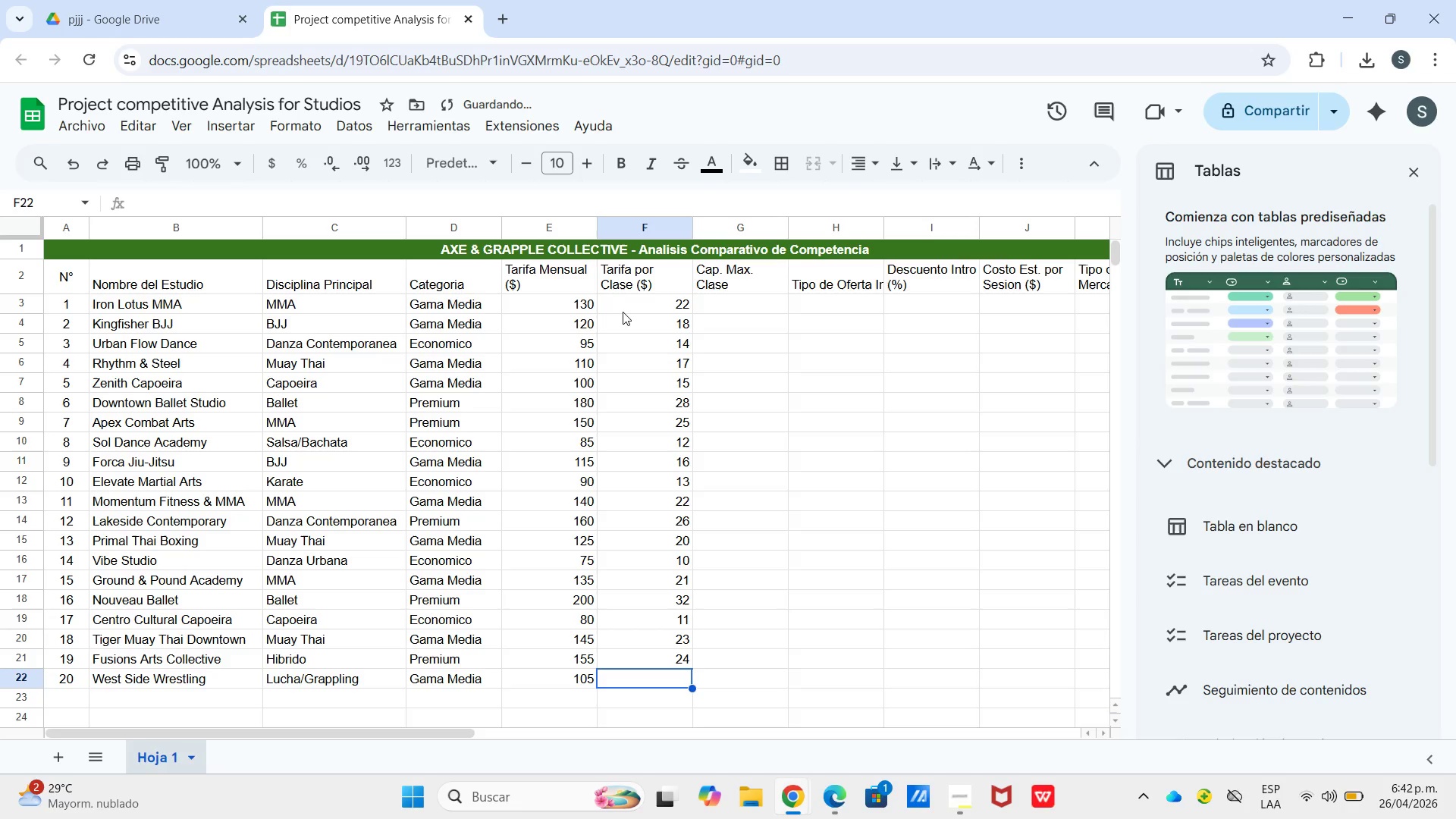 
key(Enter)
 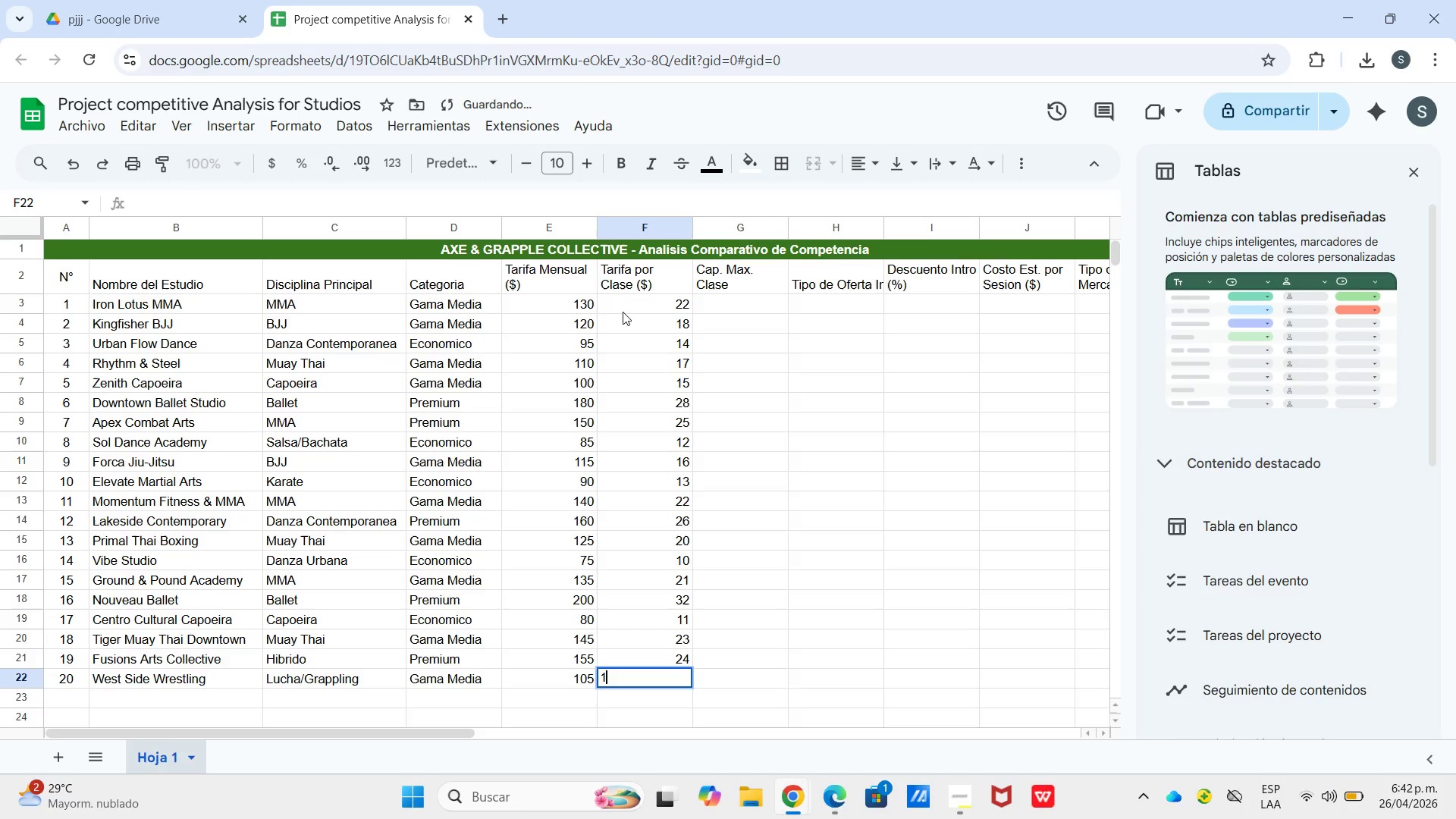 
key(Numpad1)
 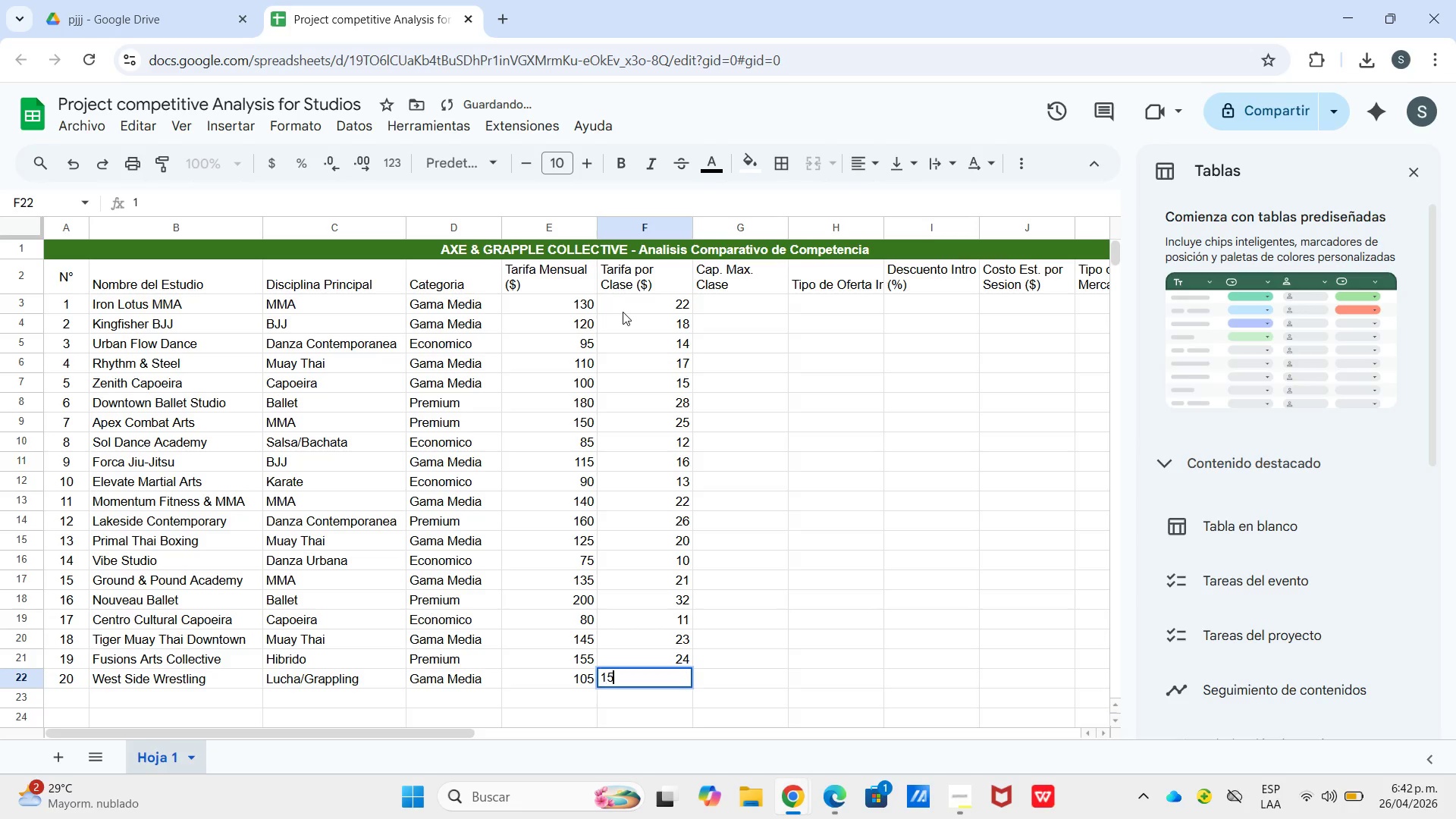 
key(Numpad5)
 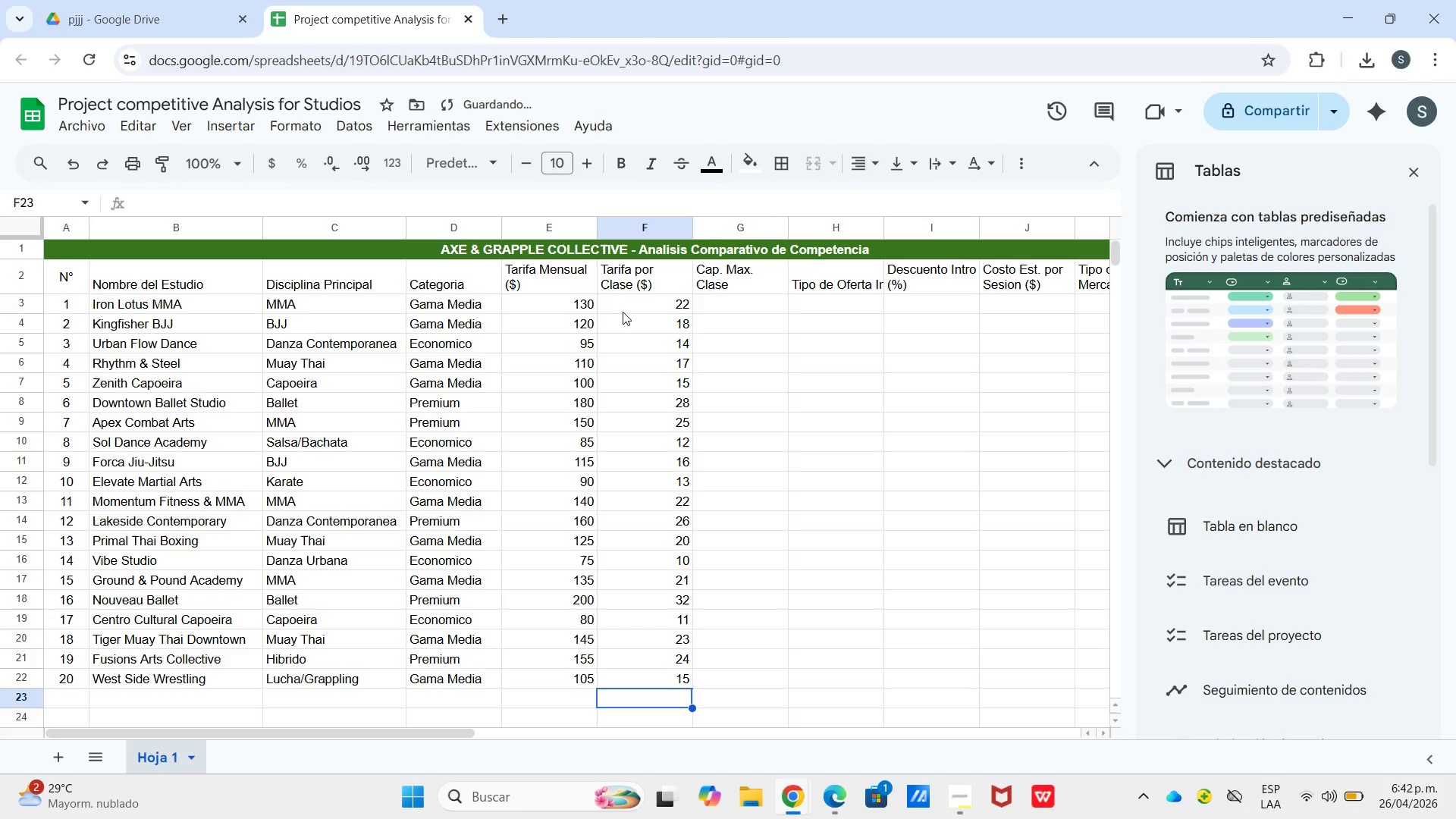 
key(Enter)
 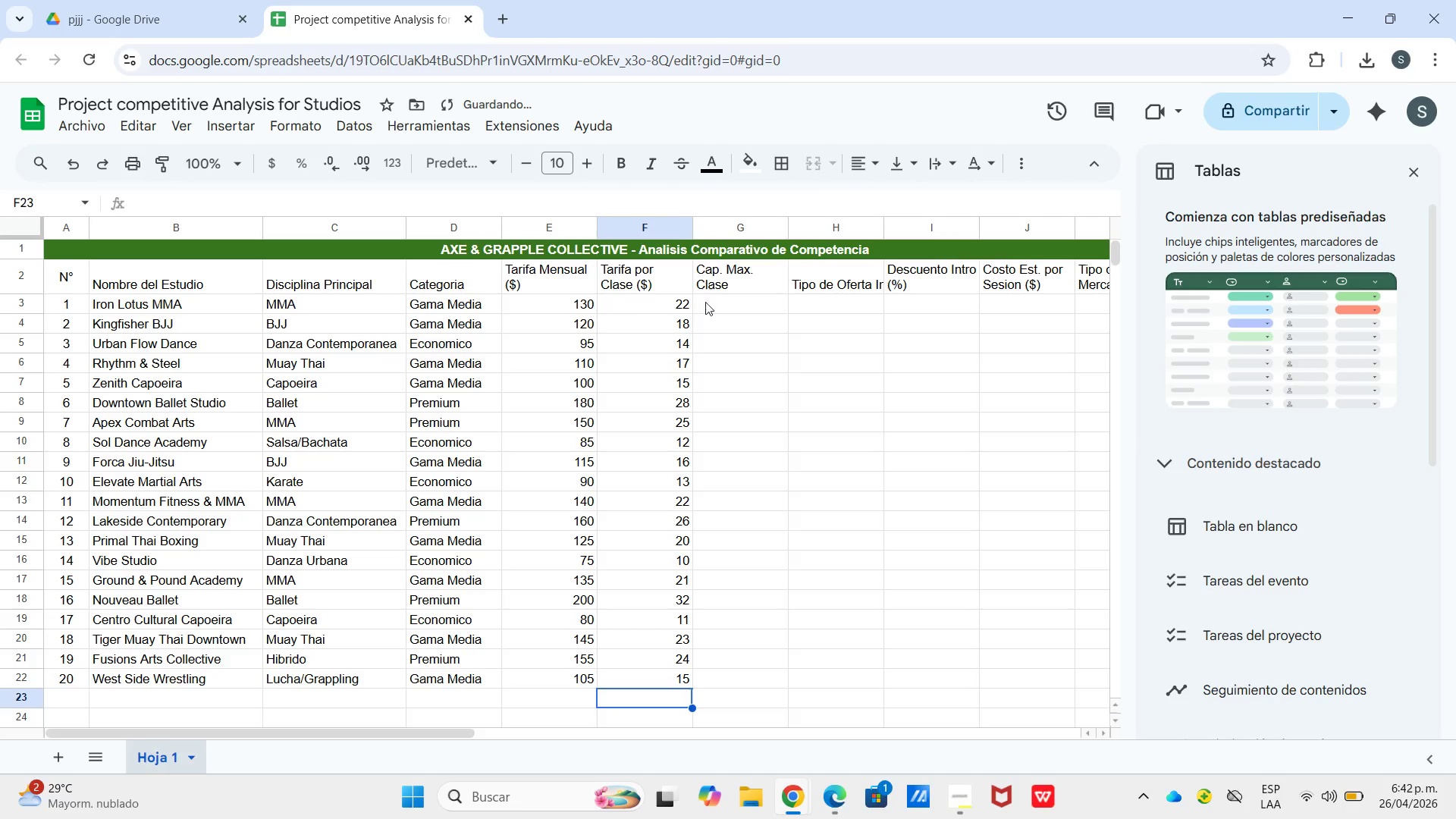 
left_click([705, 302])
 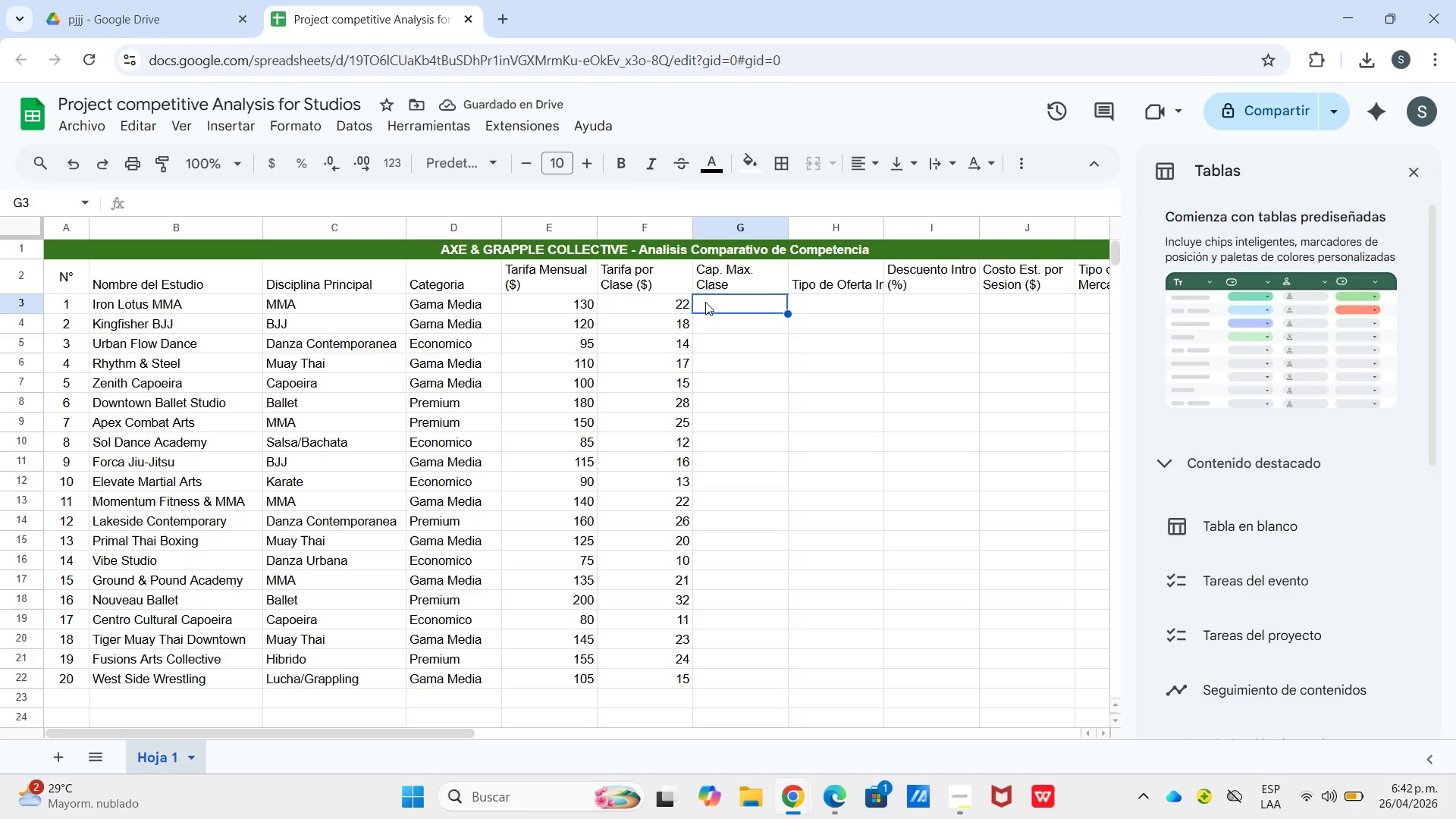 
key(Numpad2)
 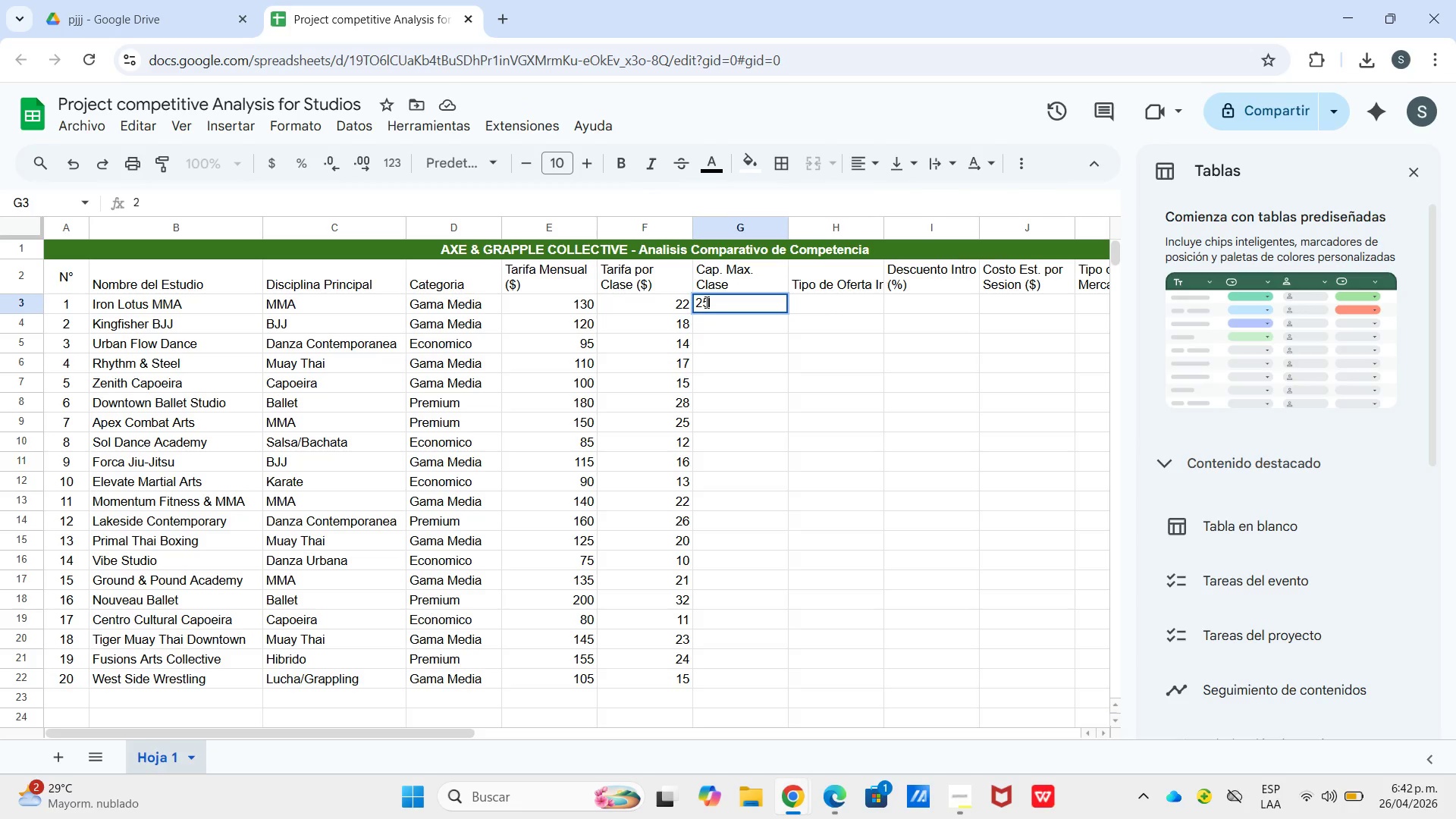 
key(Numpad5)
 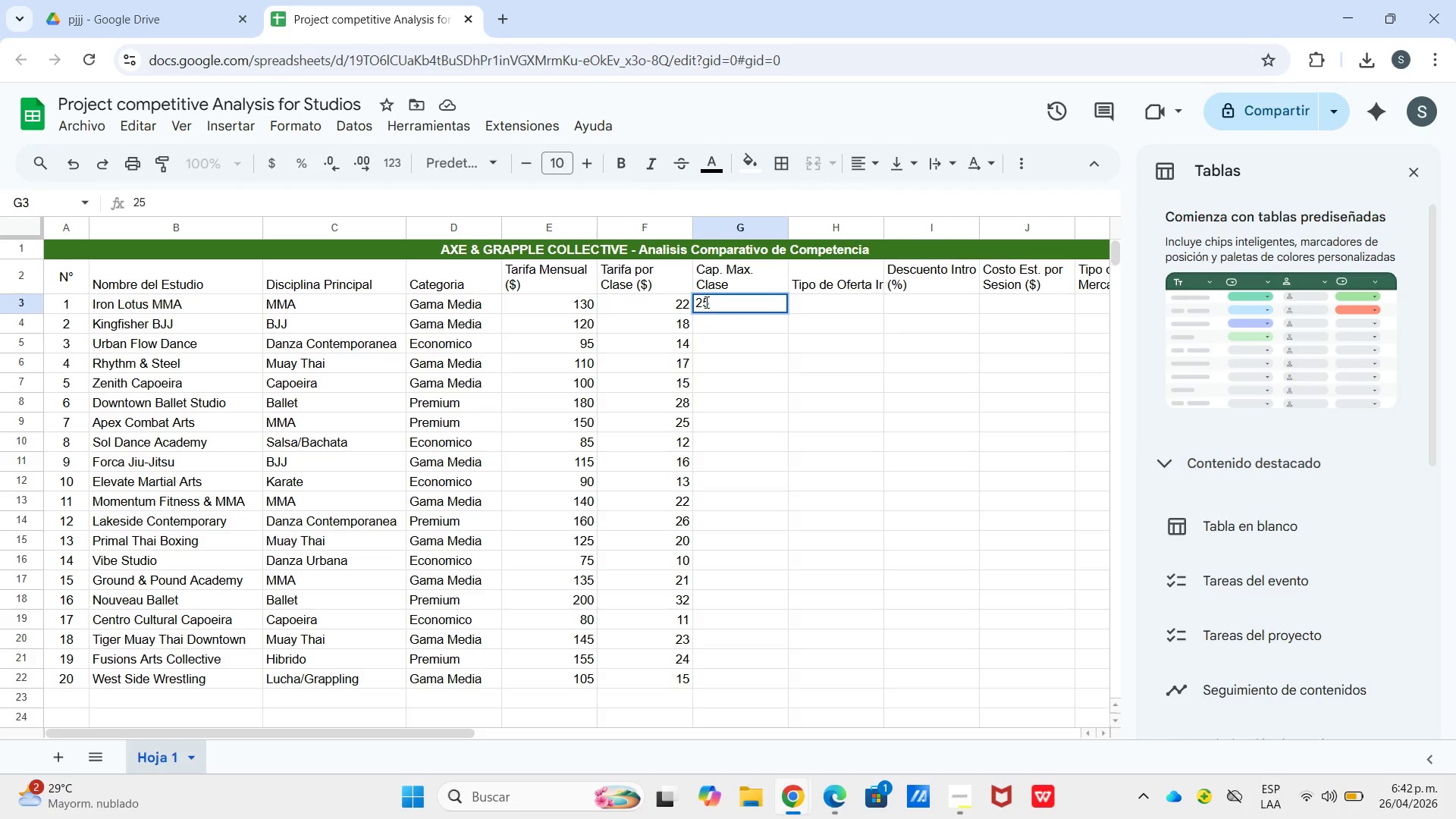 
key(Enter)
 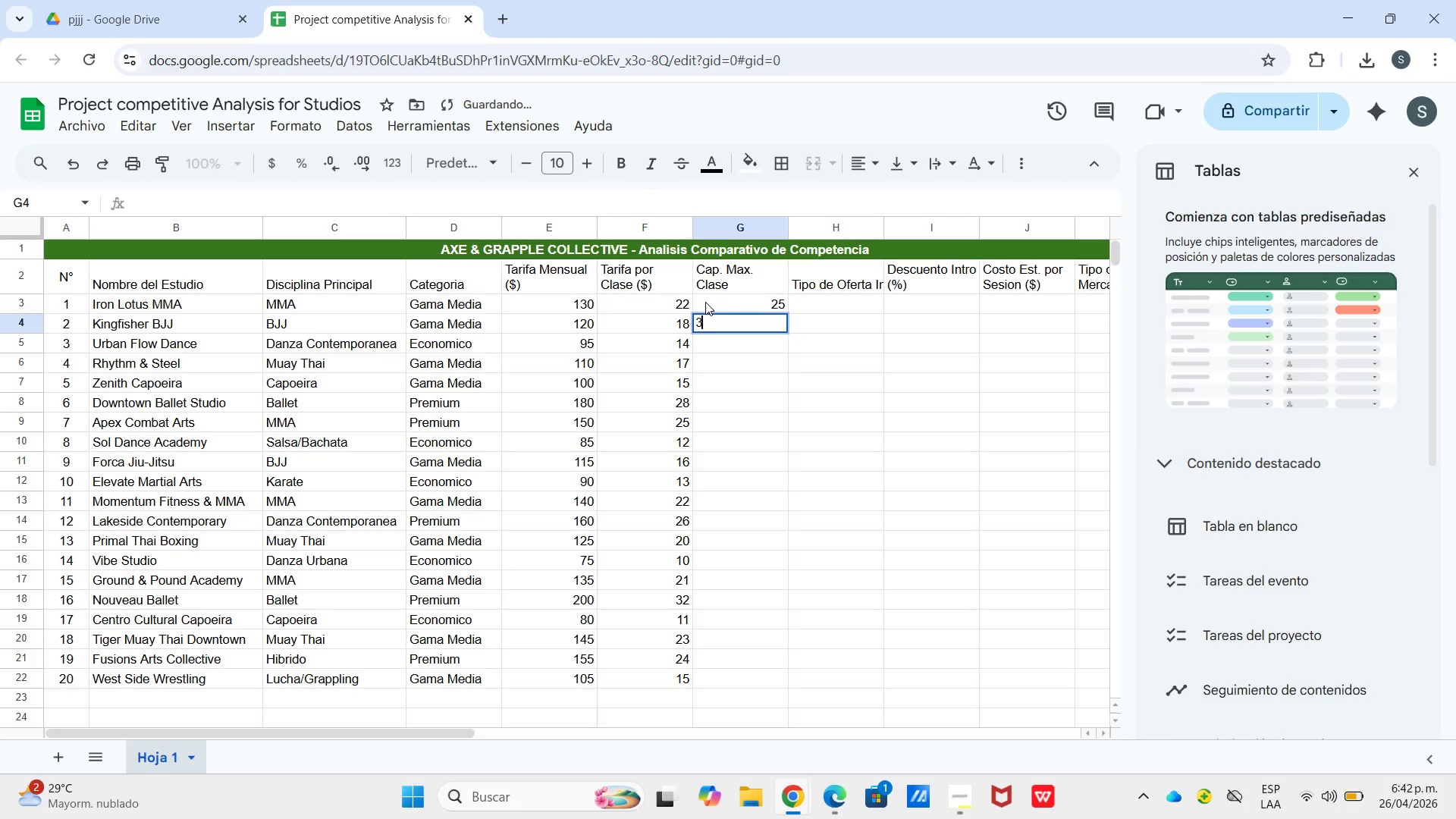 
key(Numpad3)
 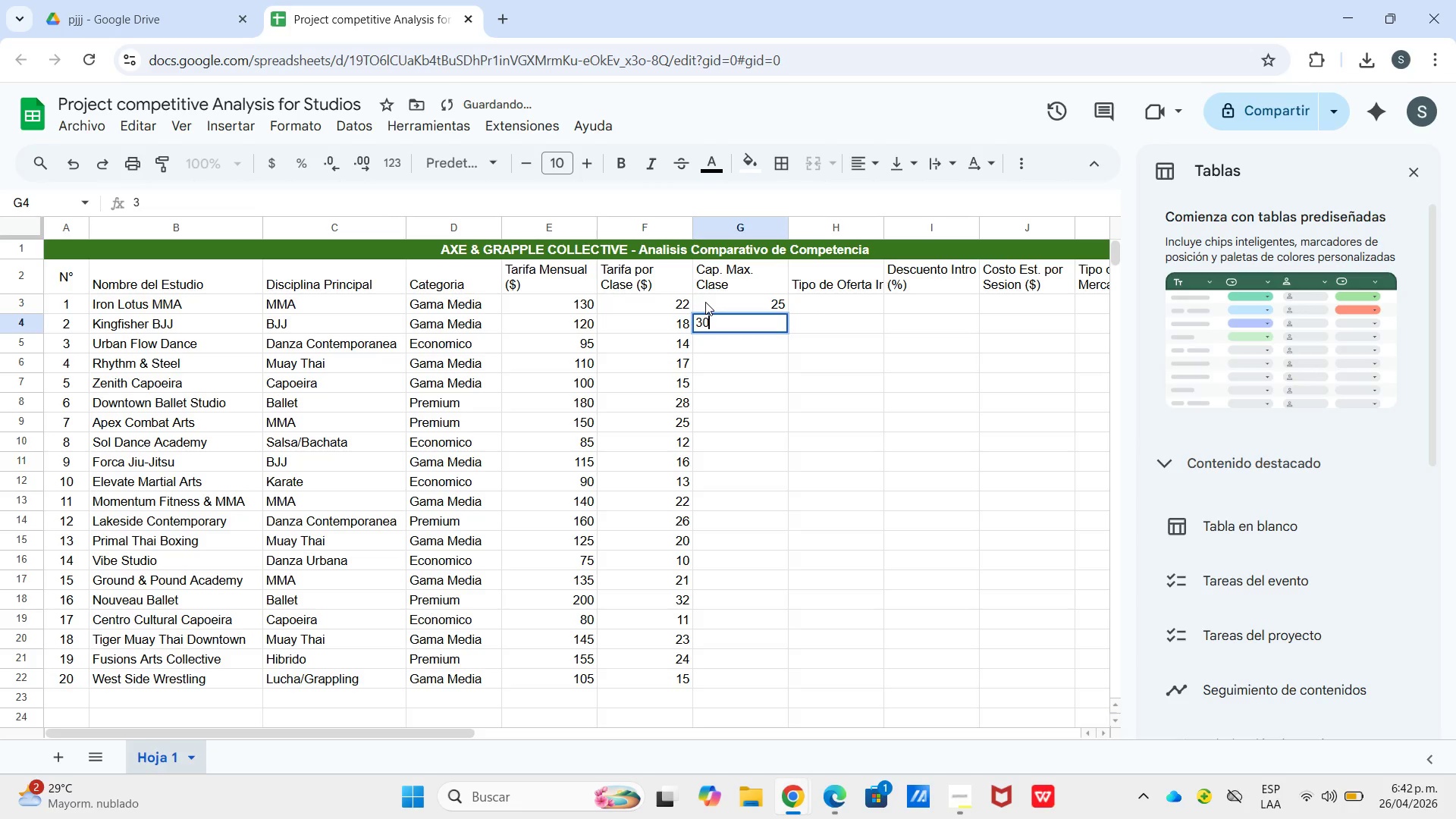 
key(Numpad0)
 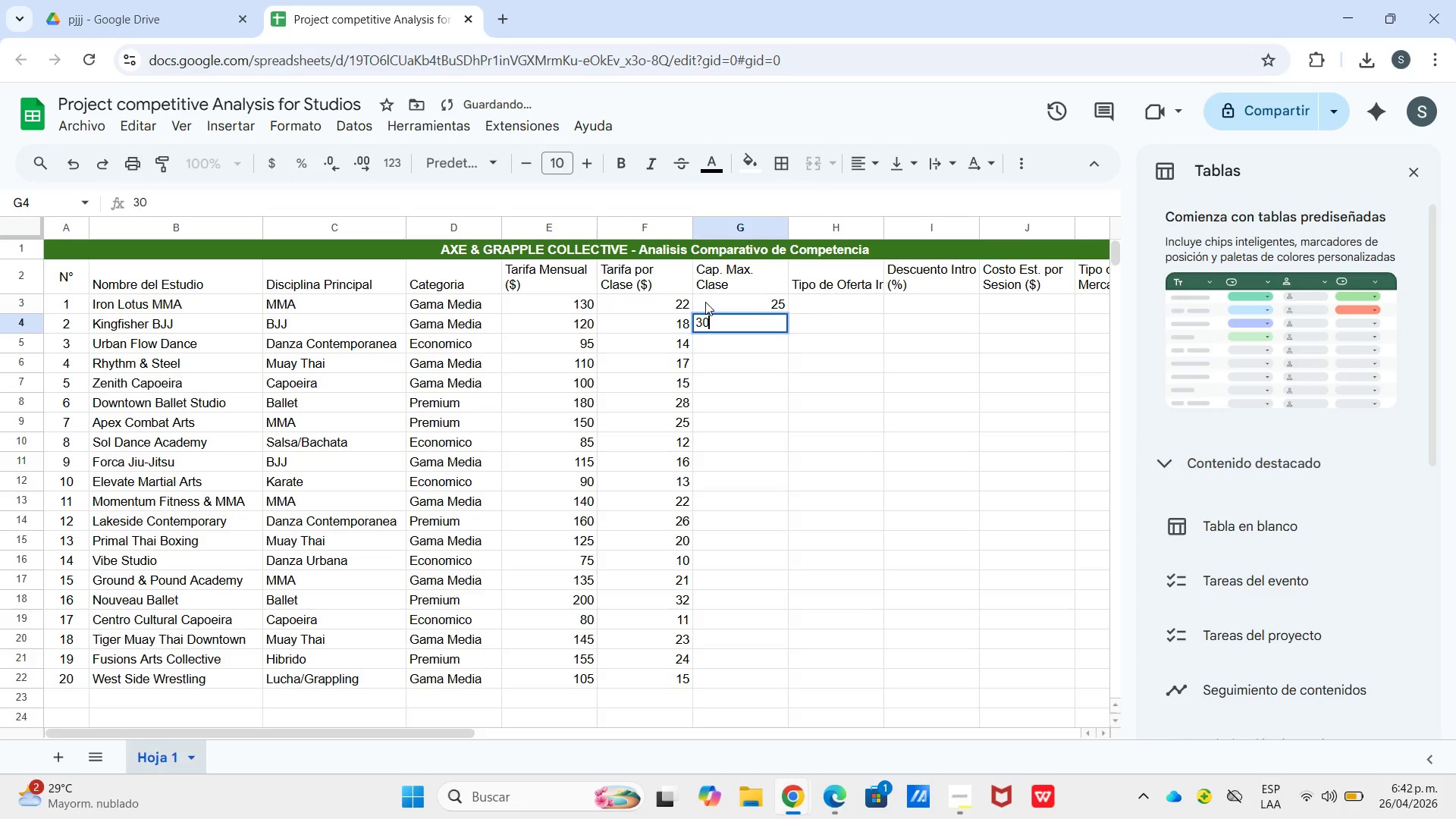 
key(Backspace)
 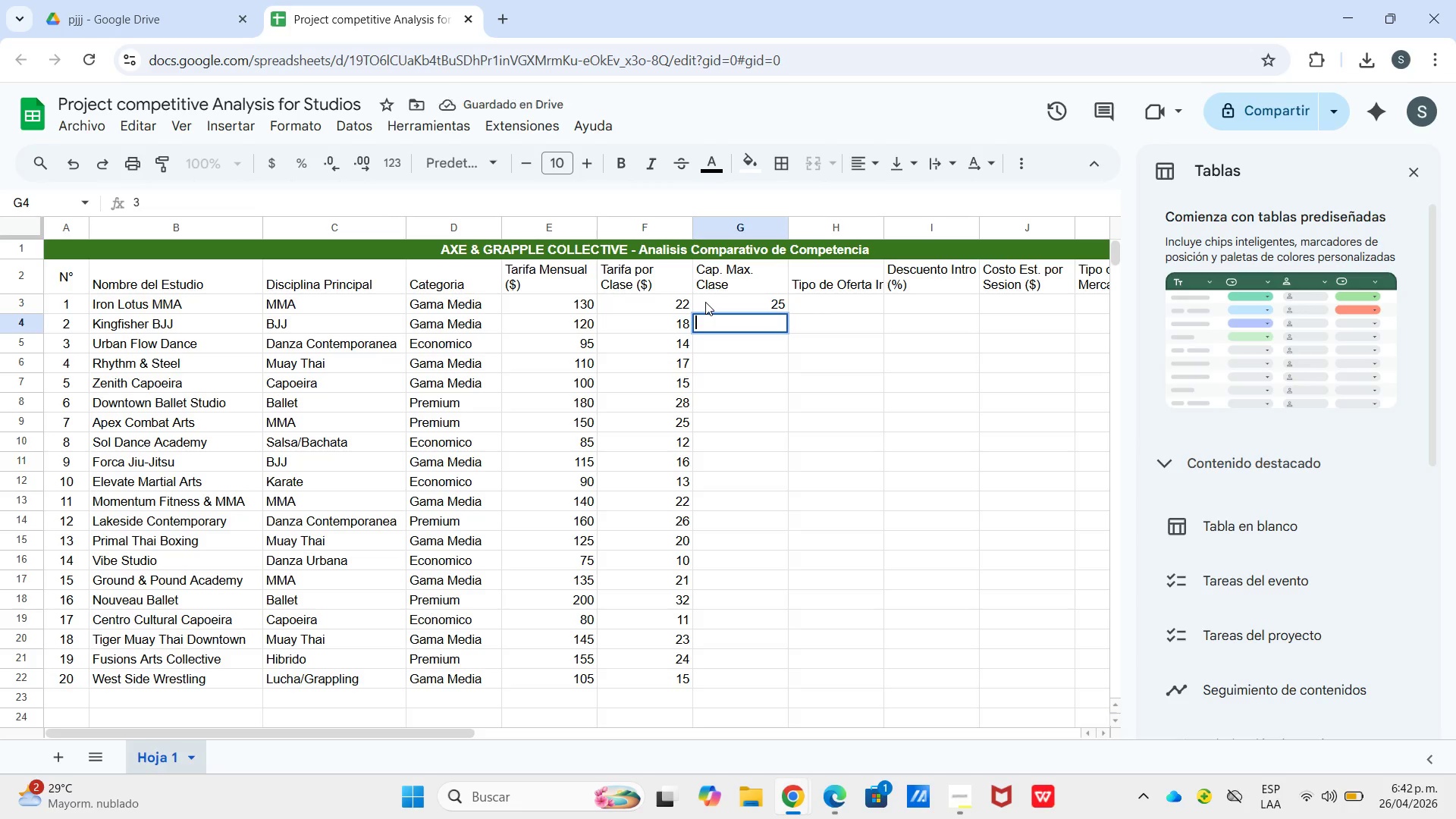 
key(Backspace)
 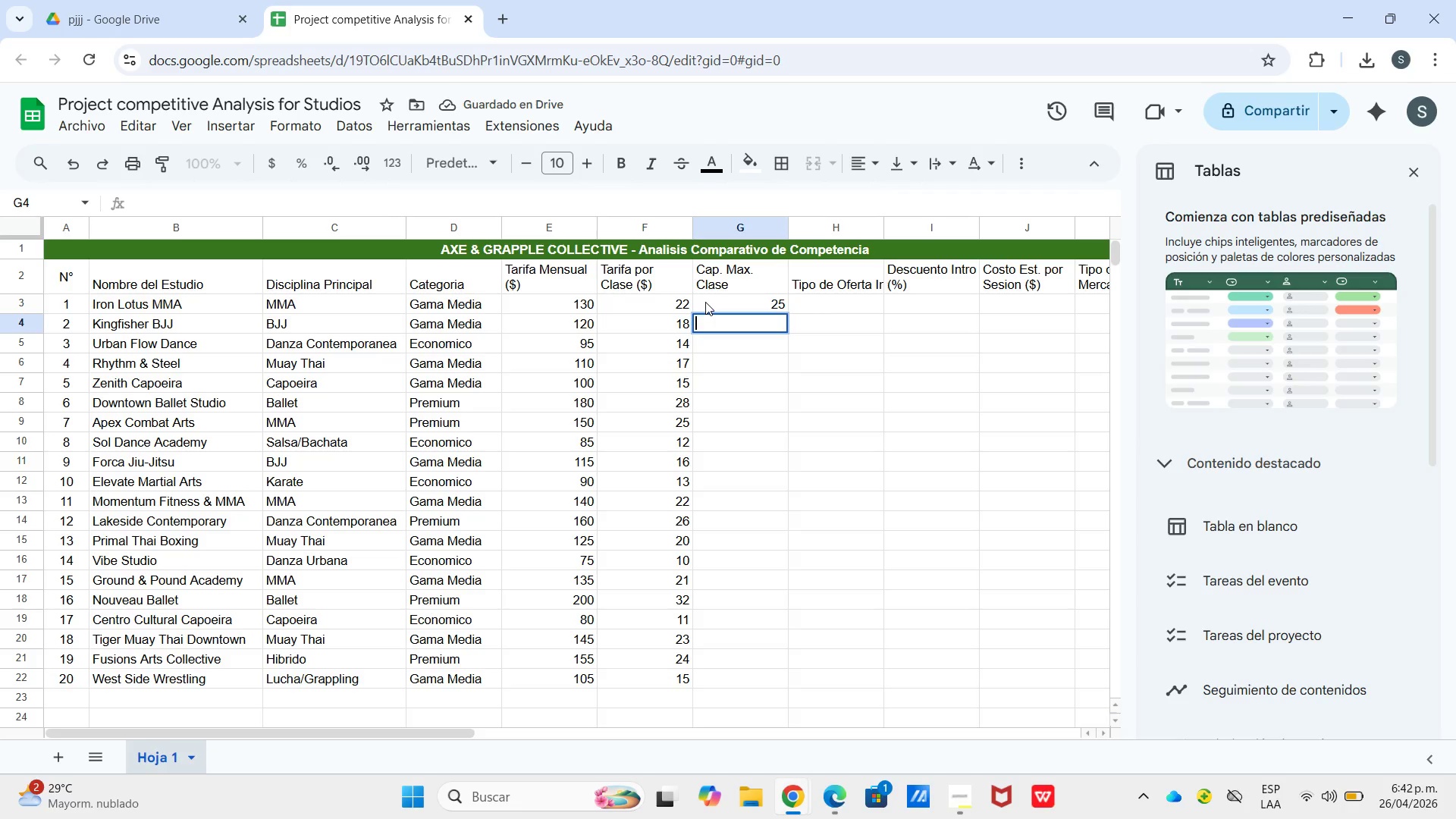 
key(Backspace)
 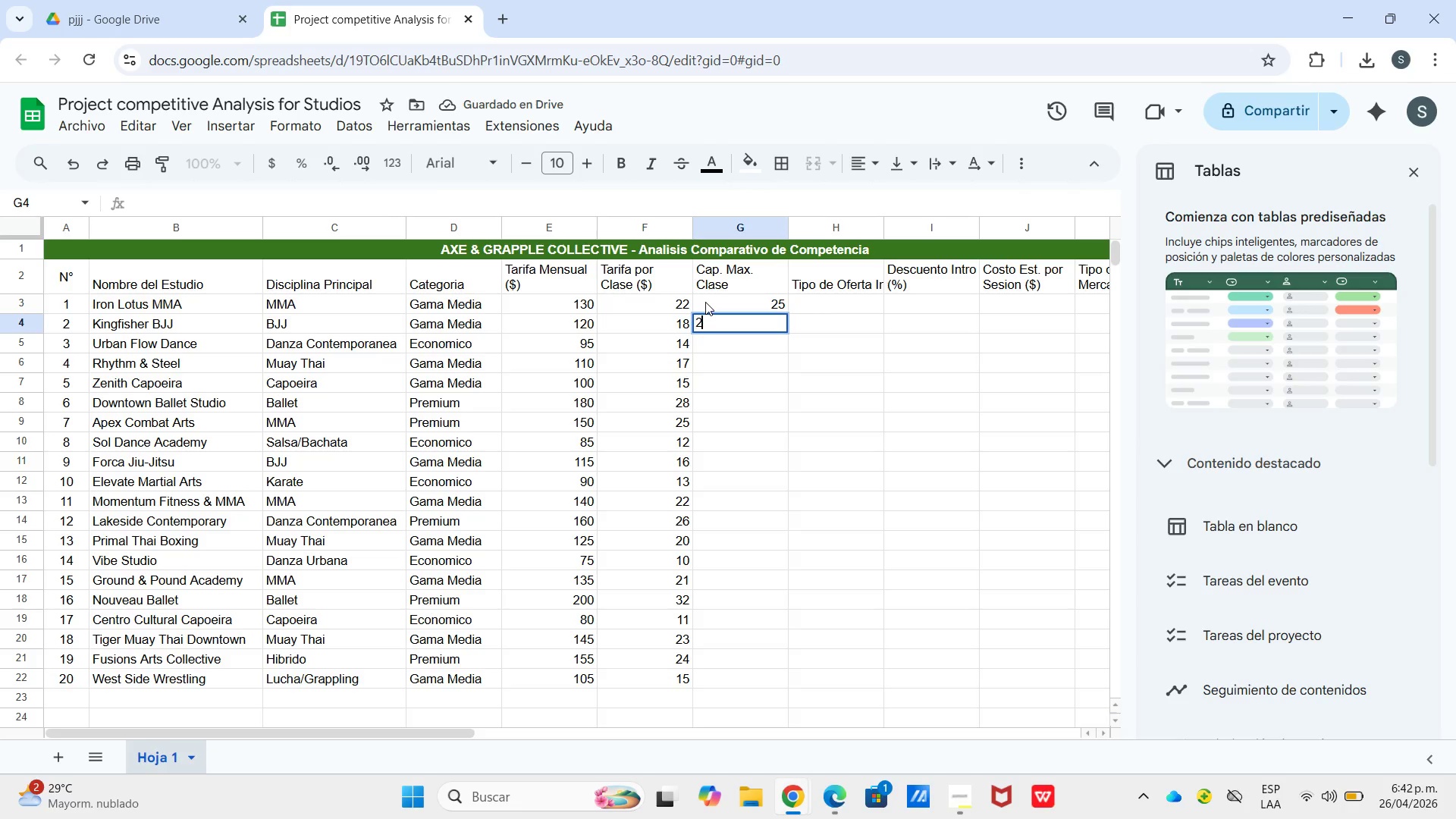 
key(Numpad2)
 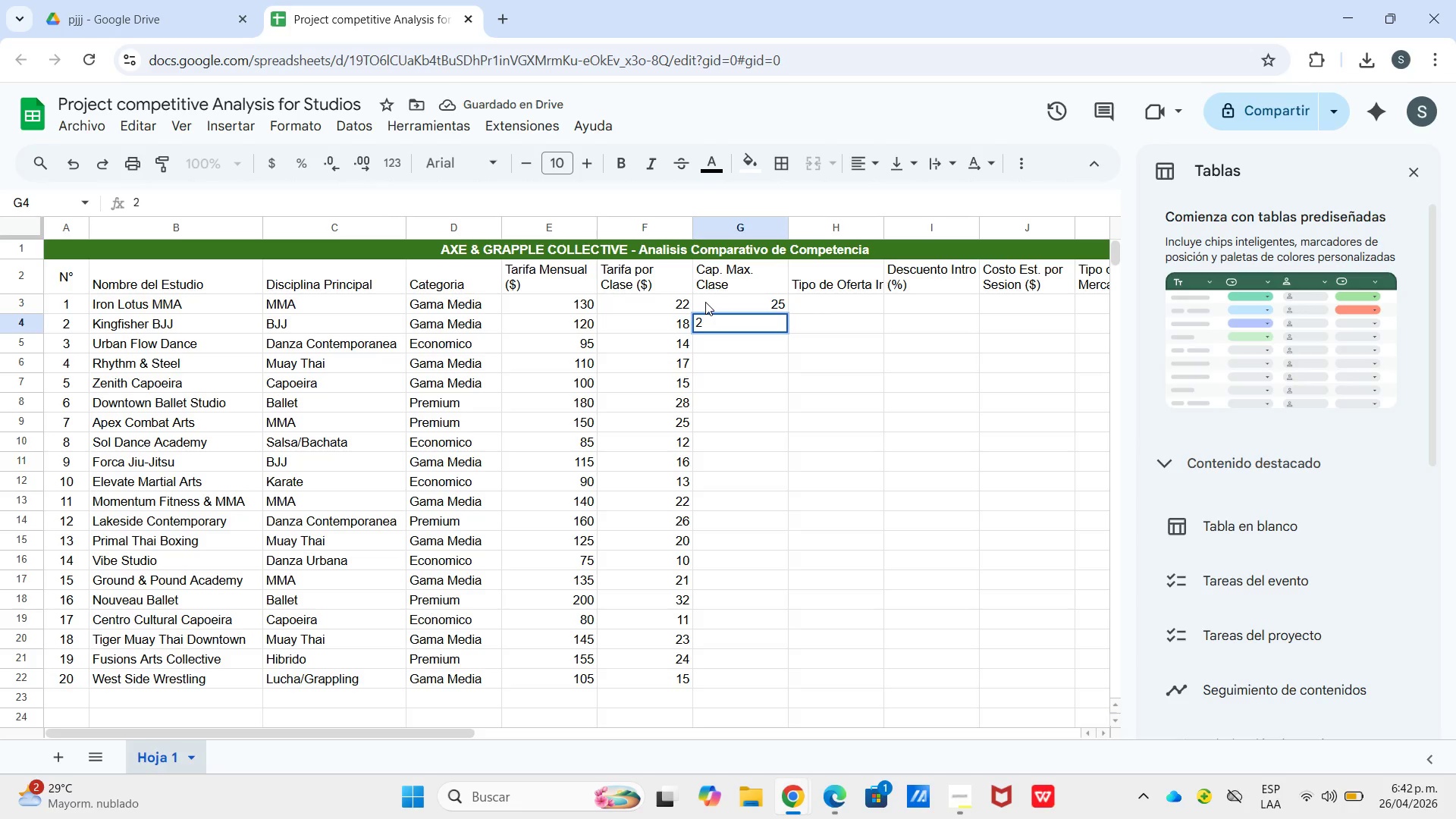 
key(Numpad0)
 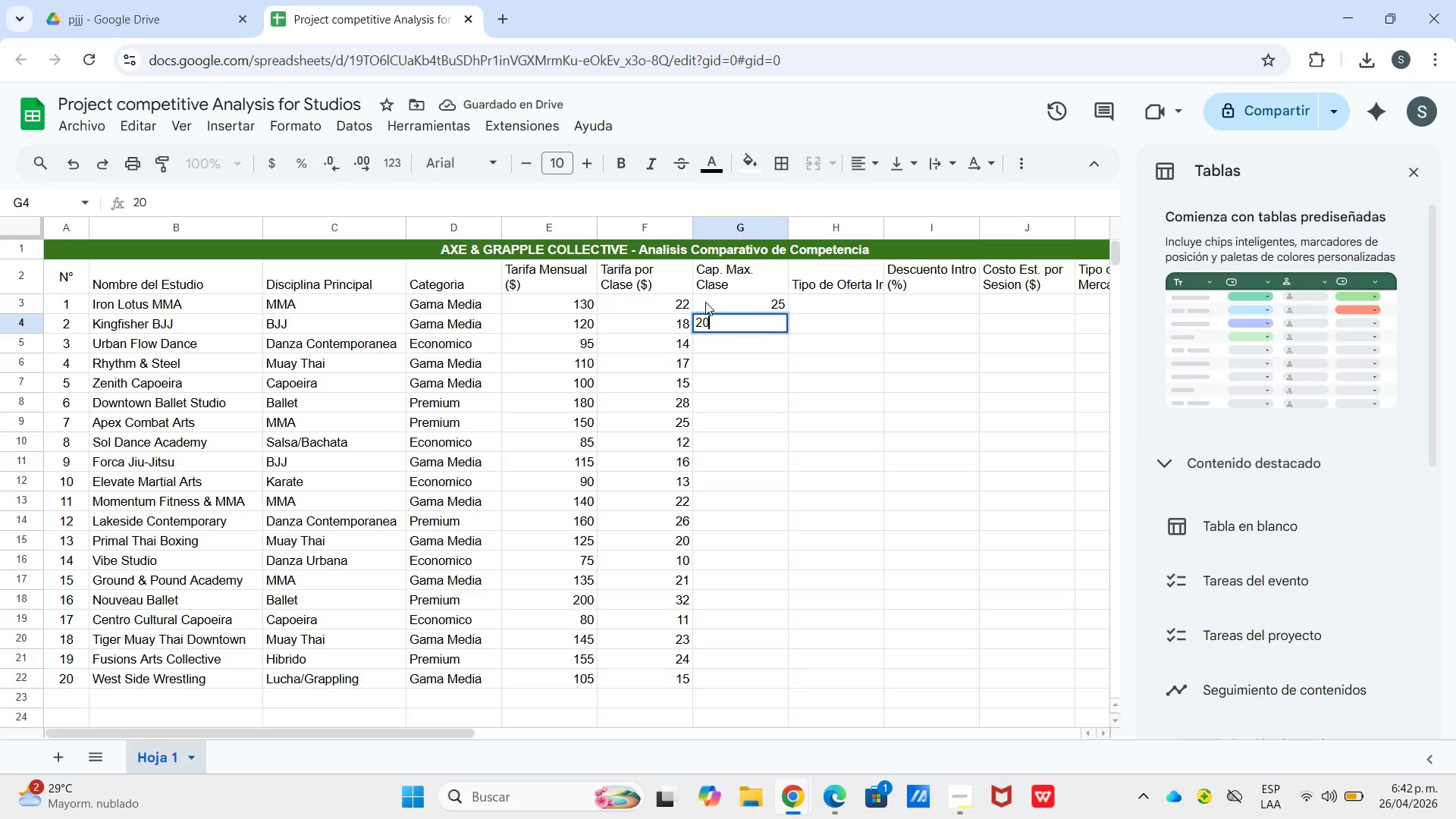 
key(Enter)
 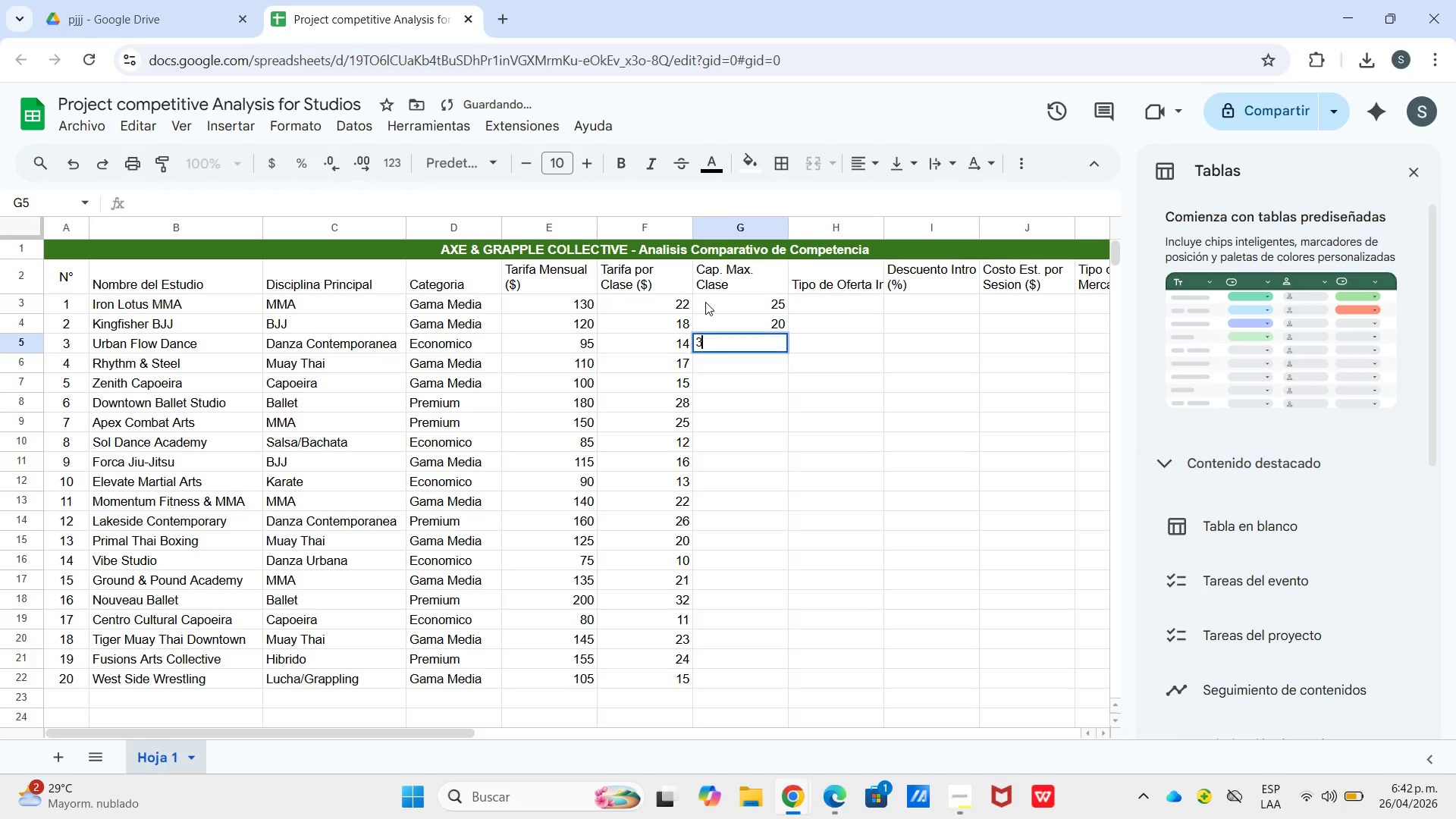 
key(Numpad3)
 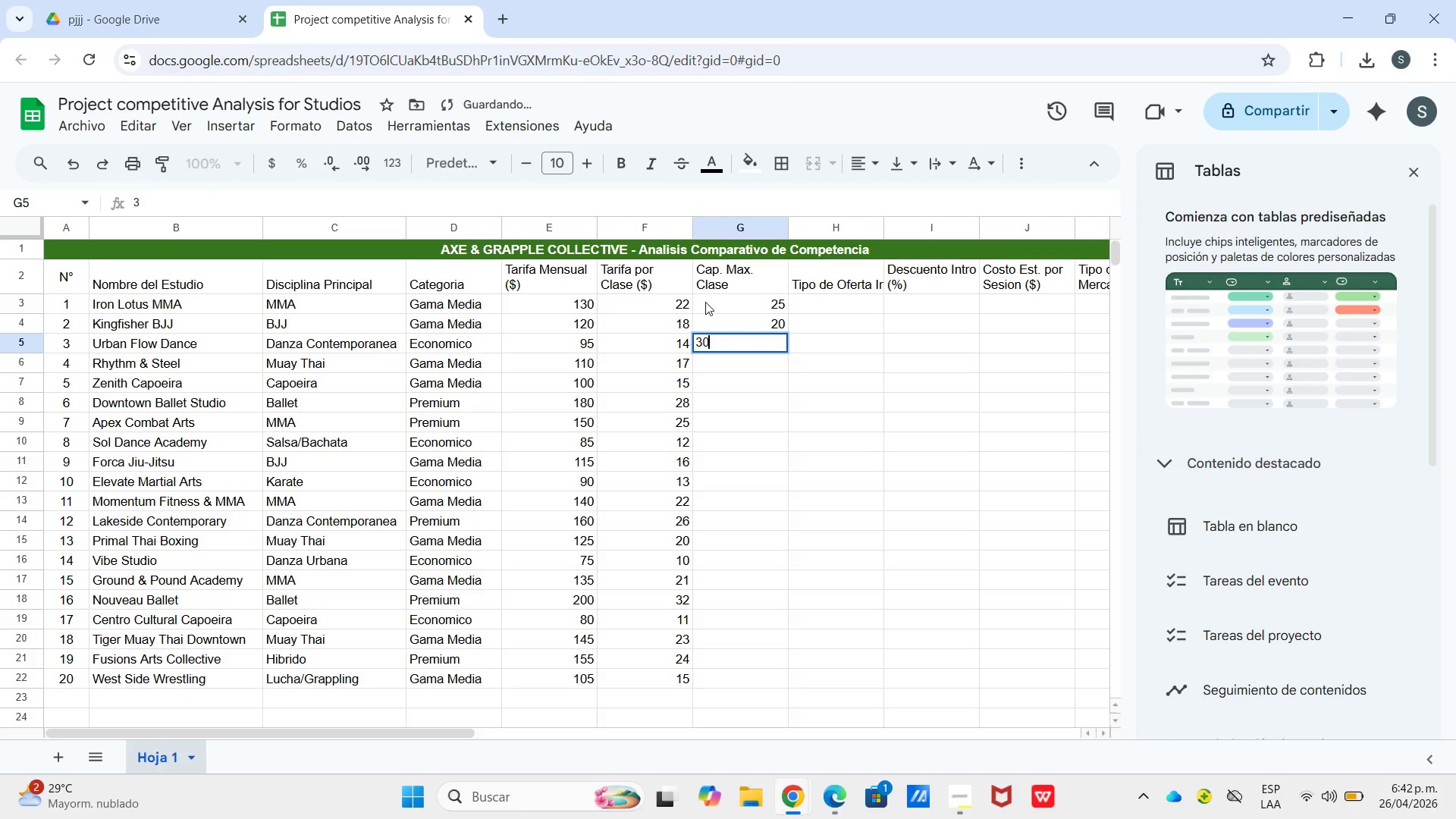 
key(Numpad0)
 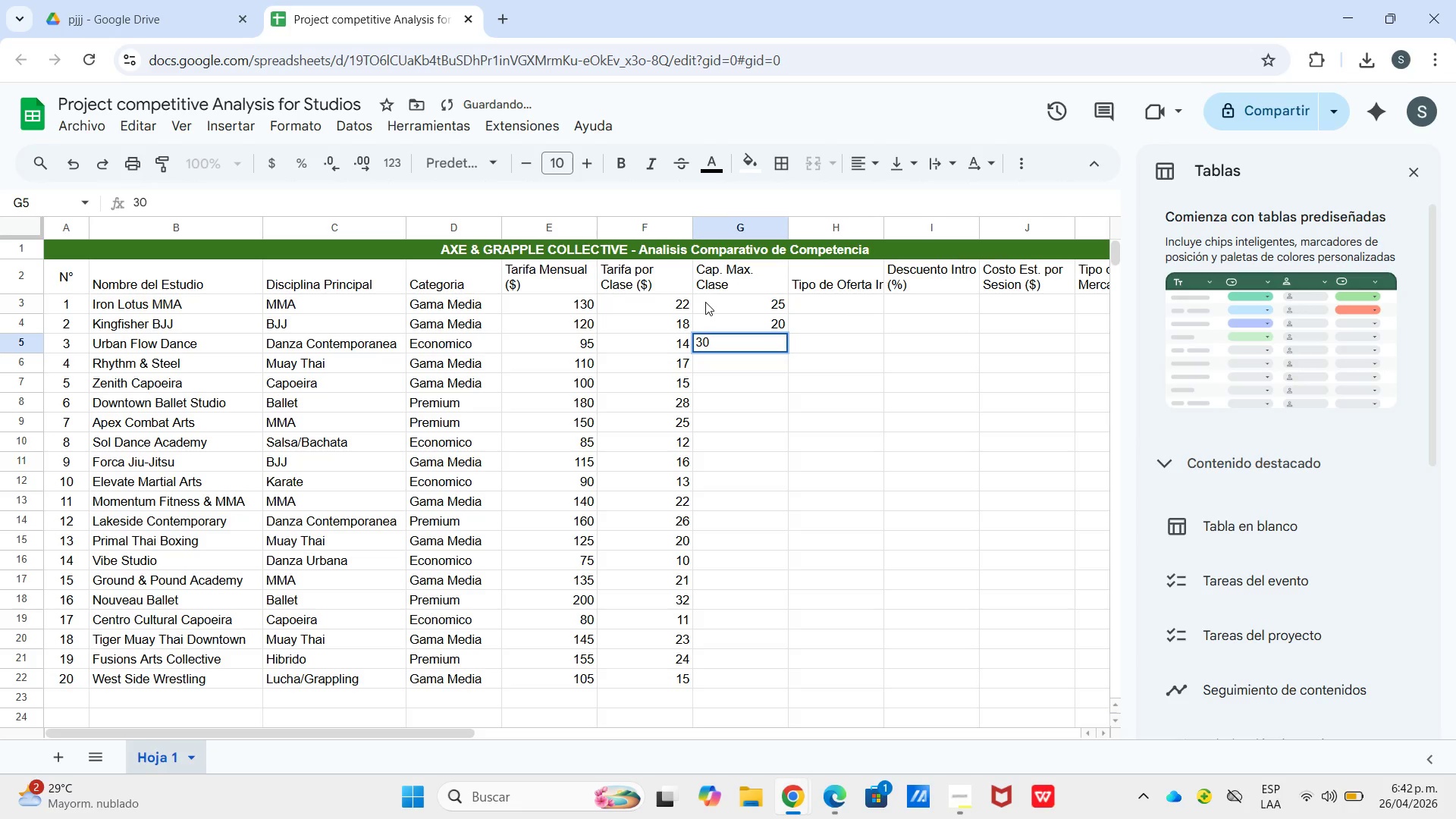 
key(Enter)
 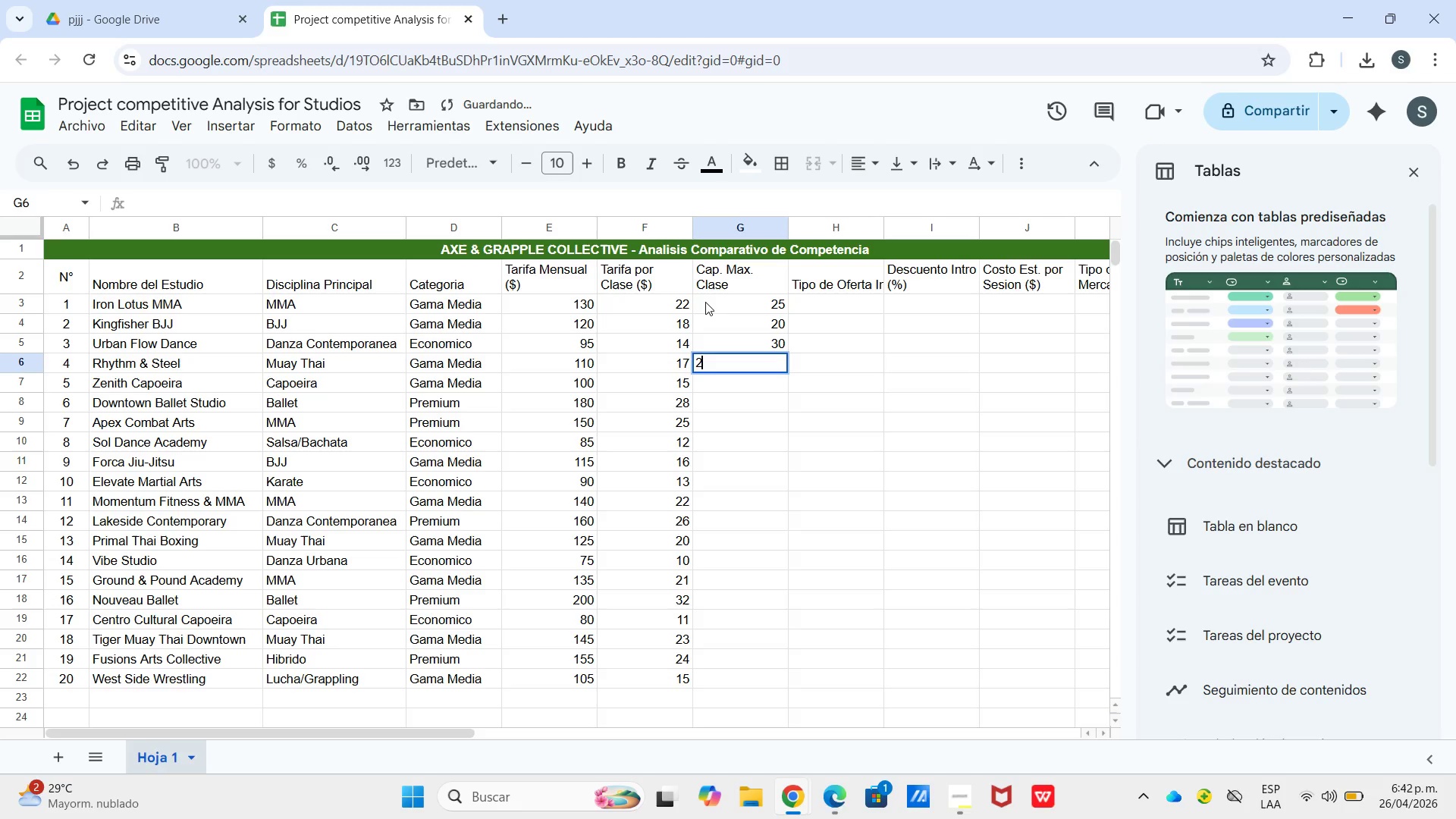 
key(Numpad2)
 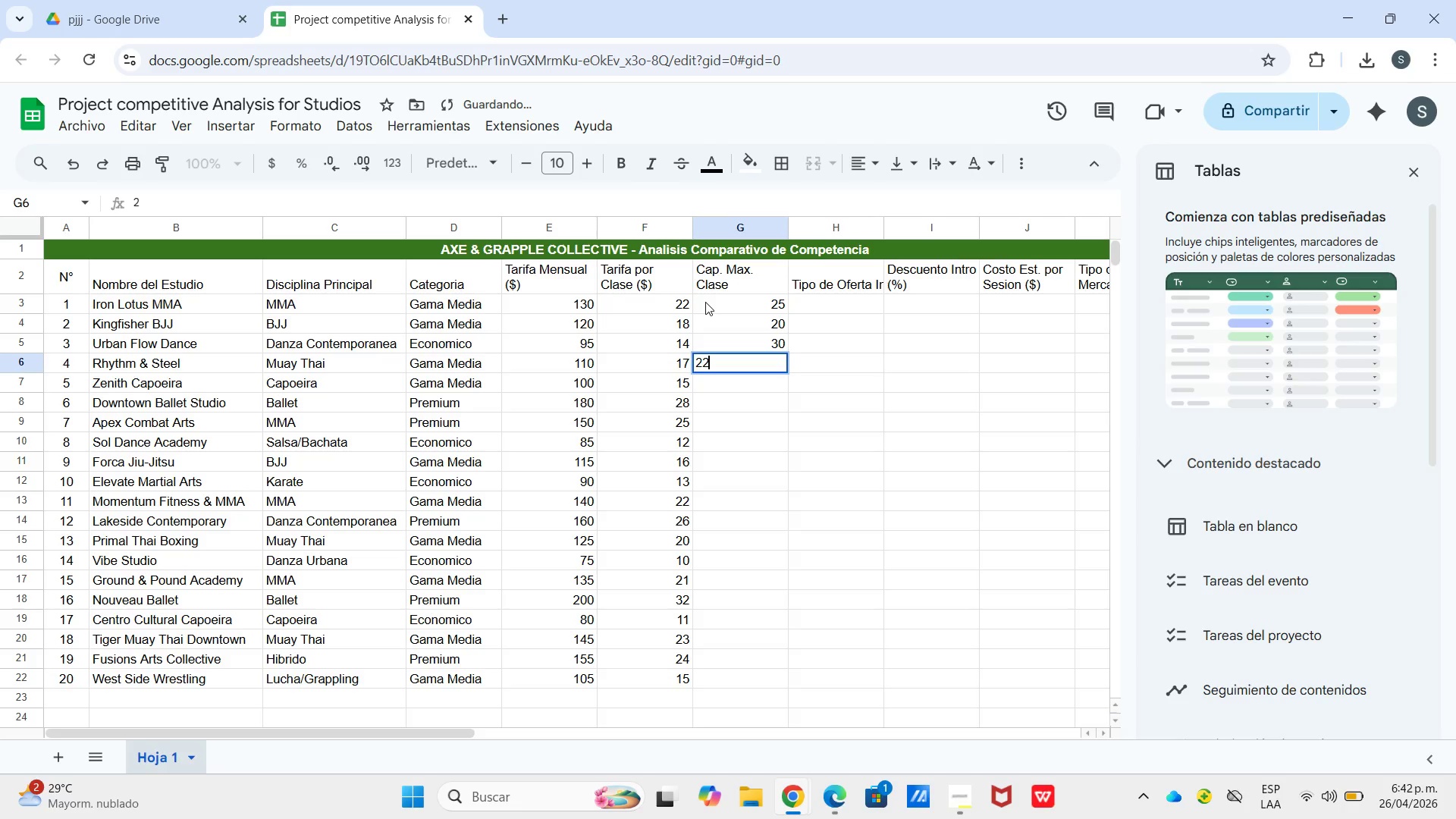 
key(Numpad2)
 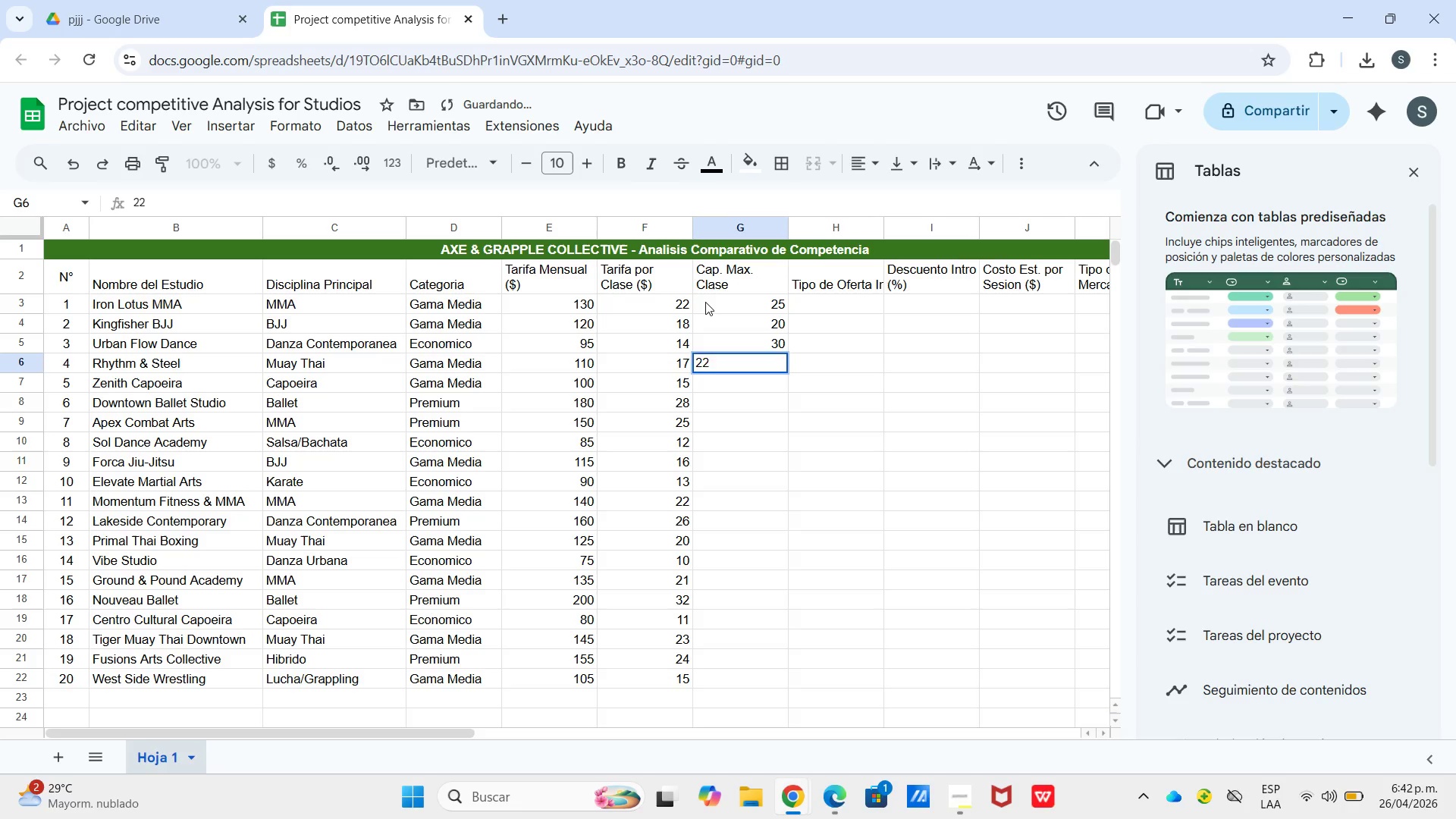 
key(Enter)
 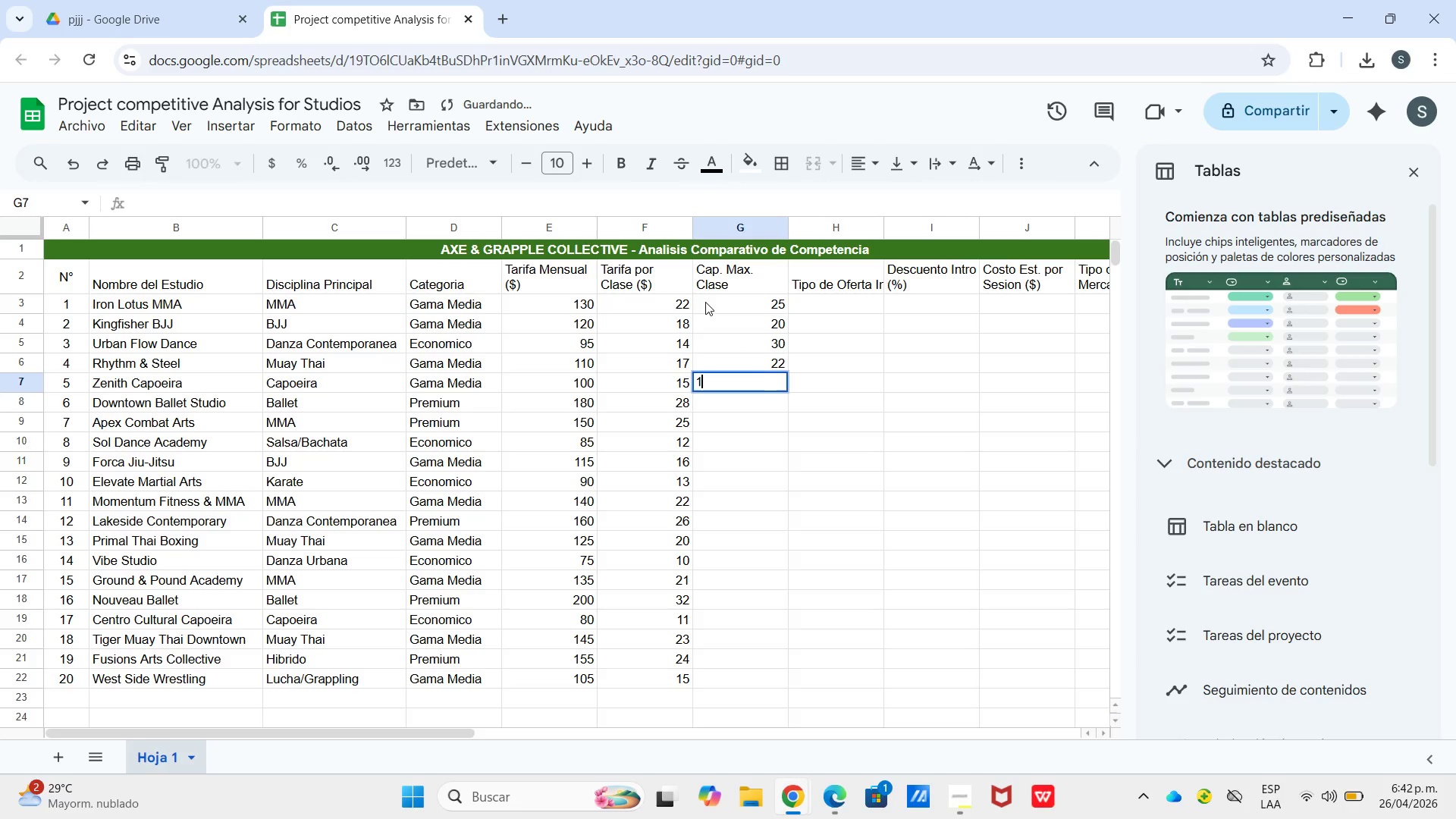 
key(Numpad1)
 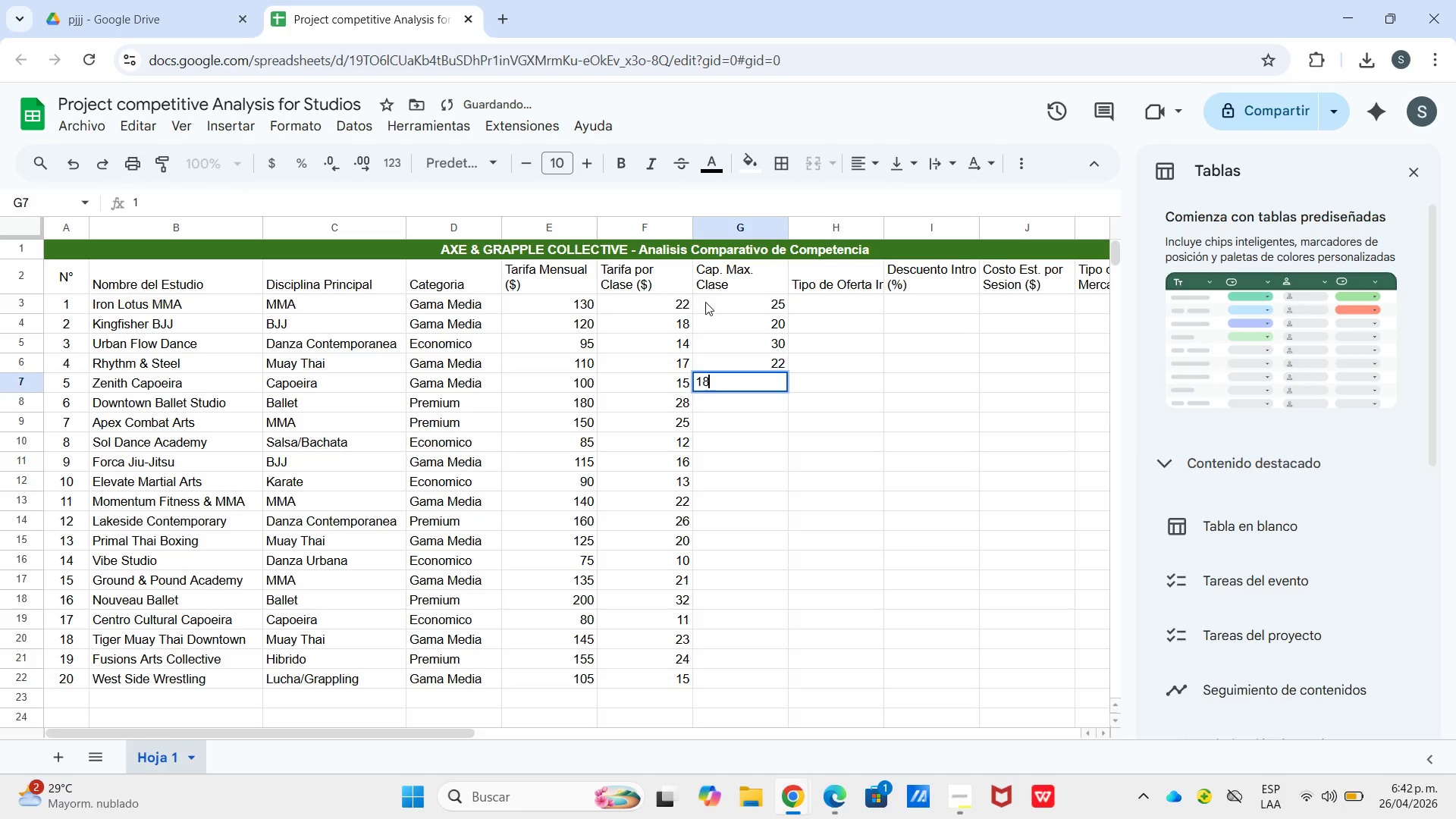 
key(Numpad8)
 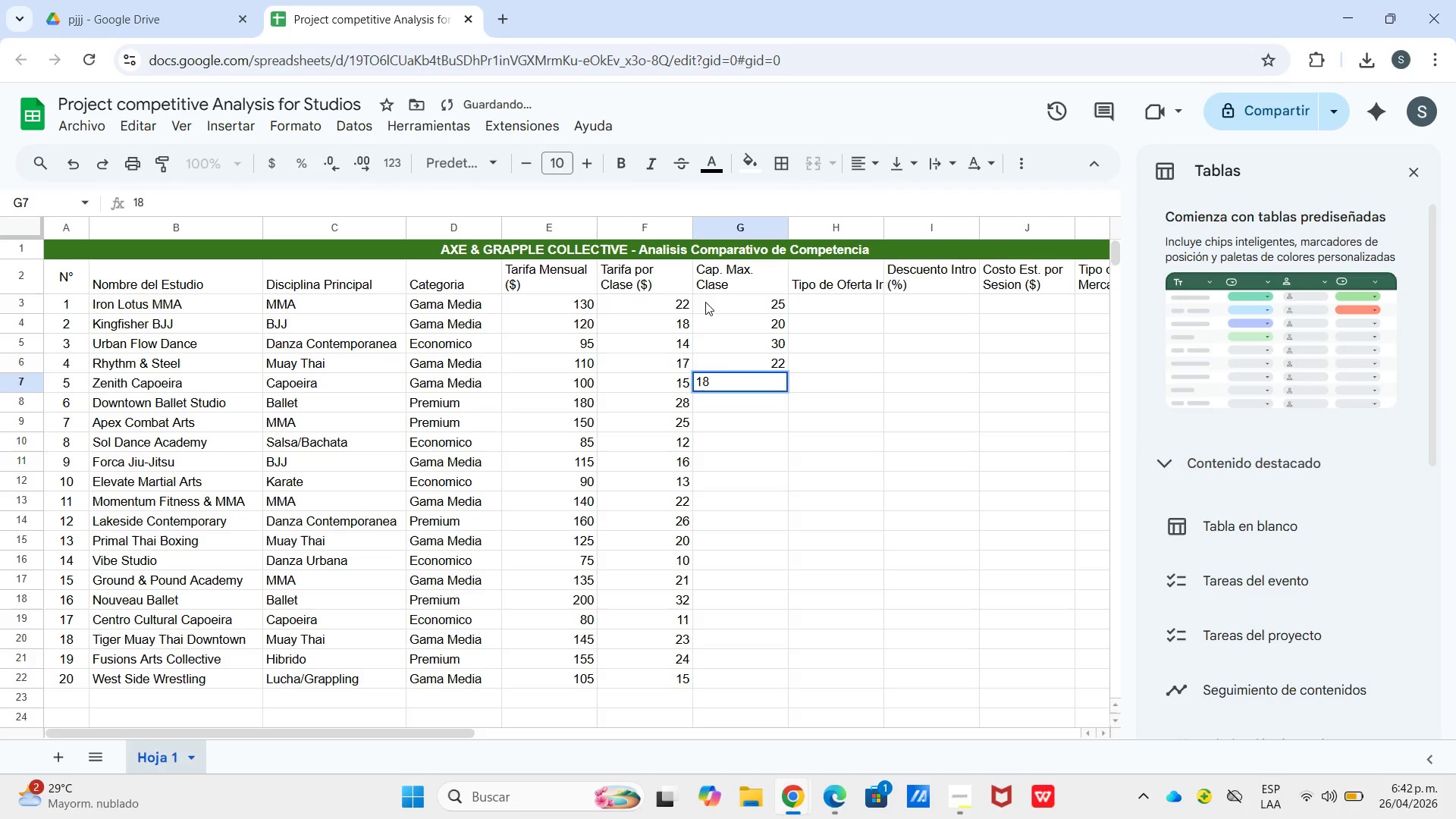 
key(Enter)
 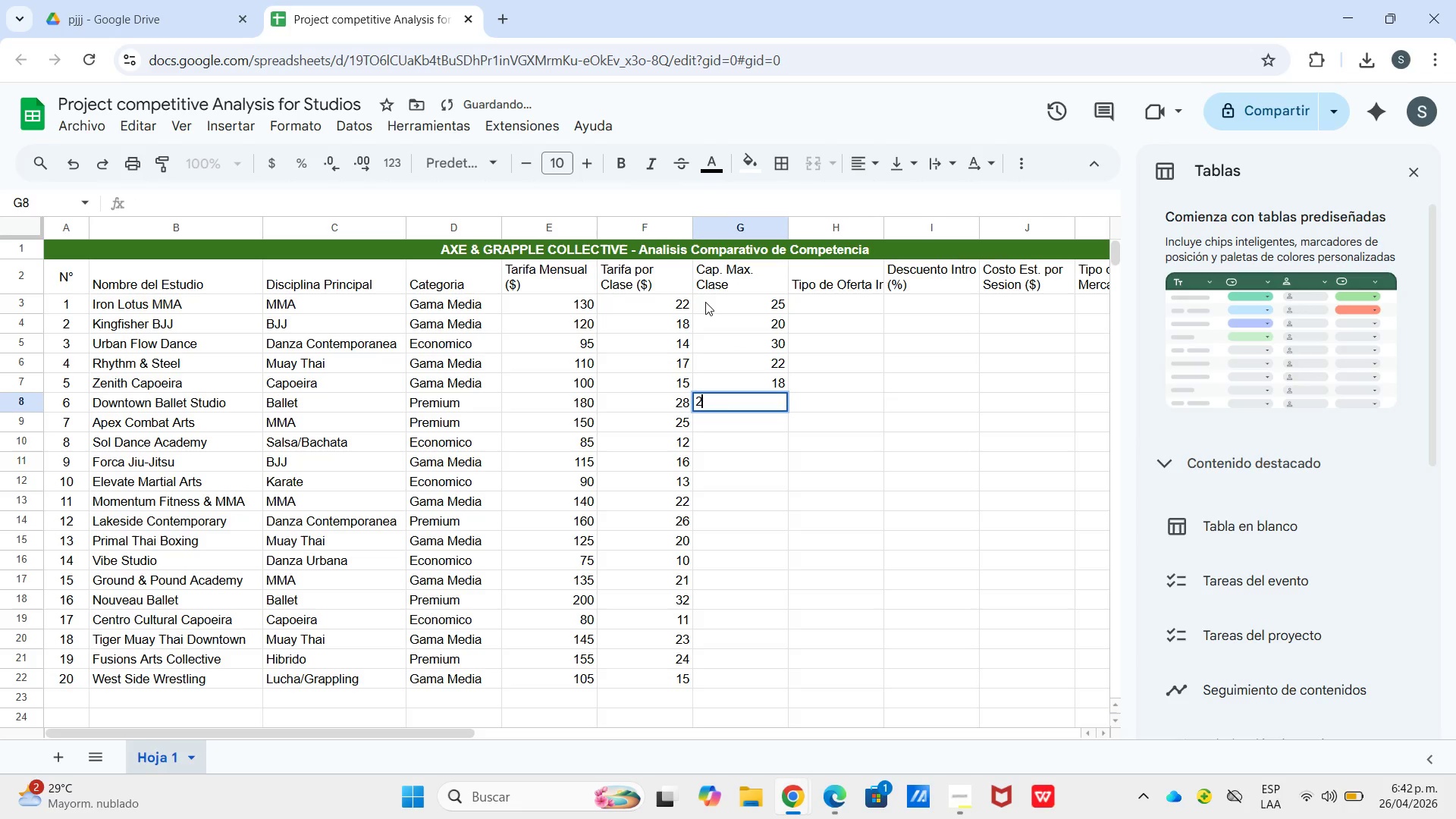 
key(Numpad2)
 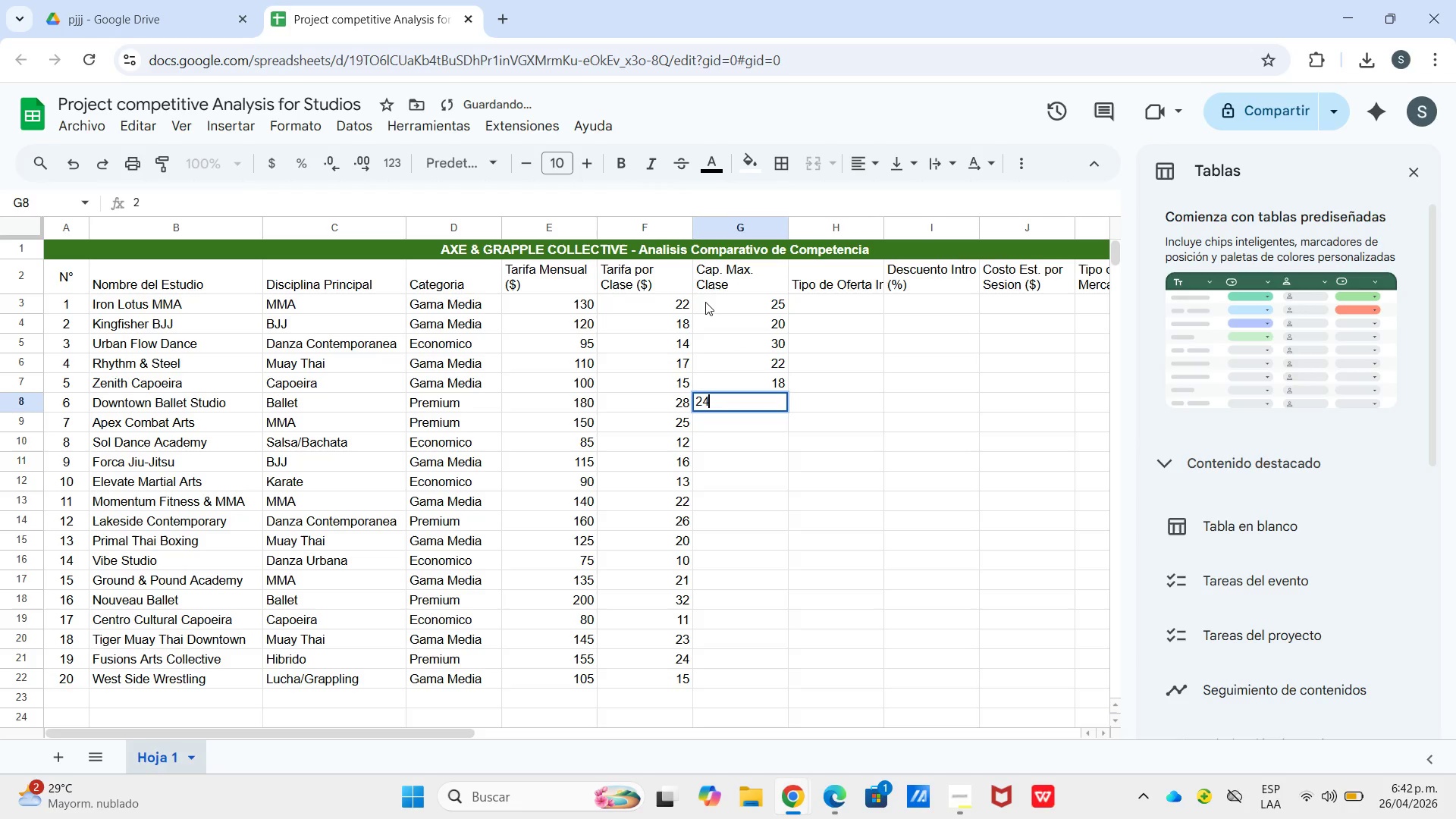 
key(Numpad4)
 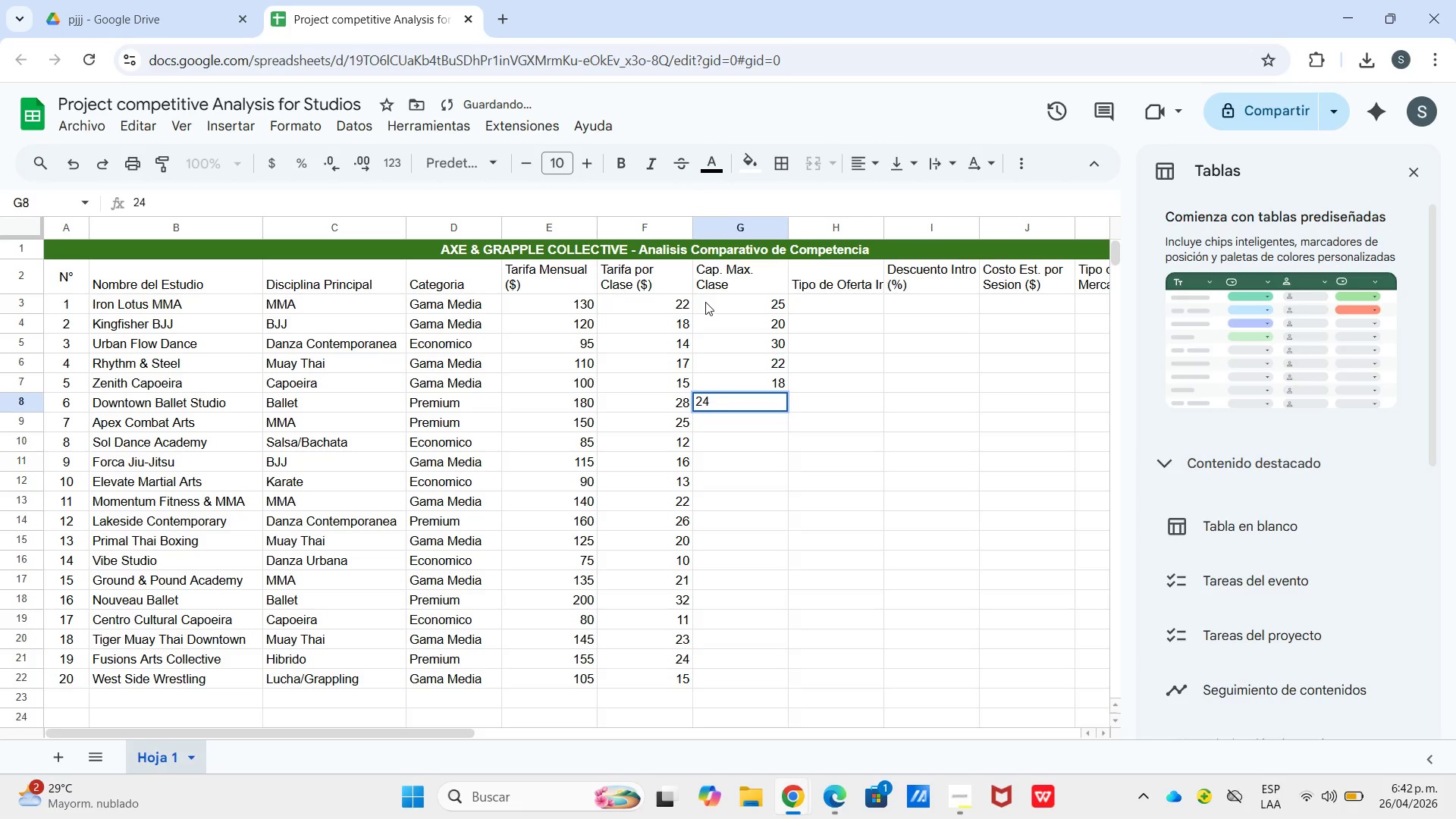 
key(Enter)
 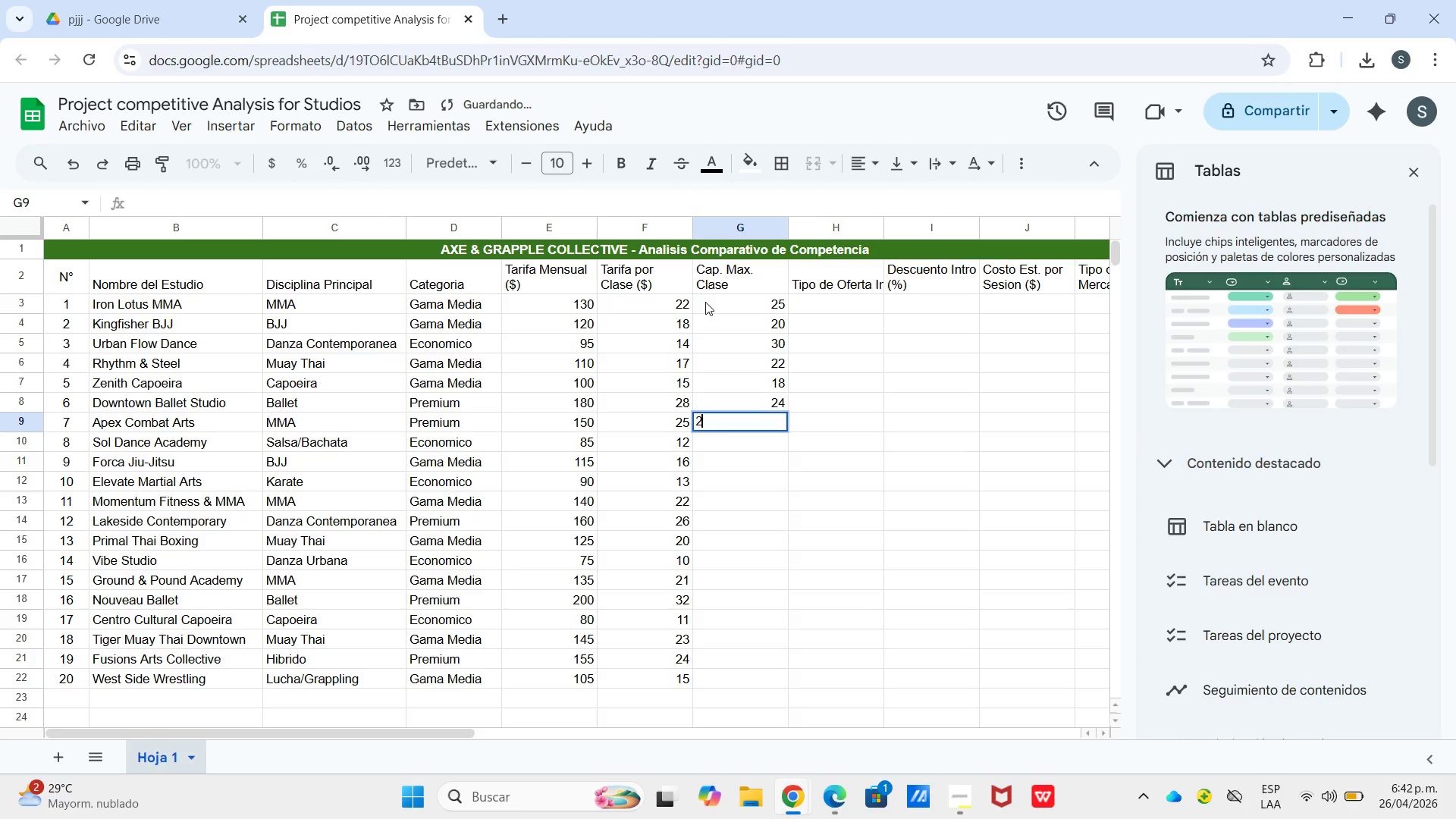 
key(Numpad2)
 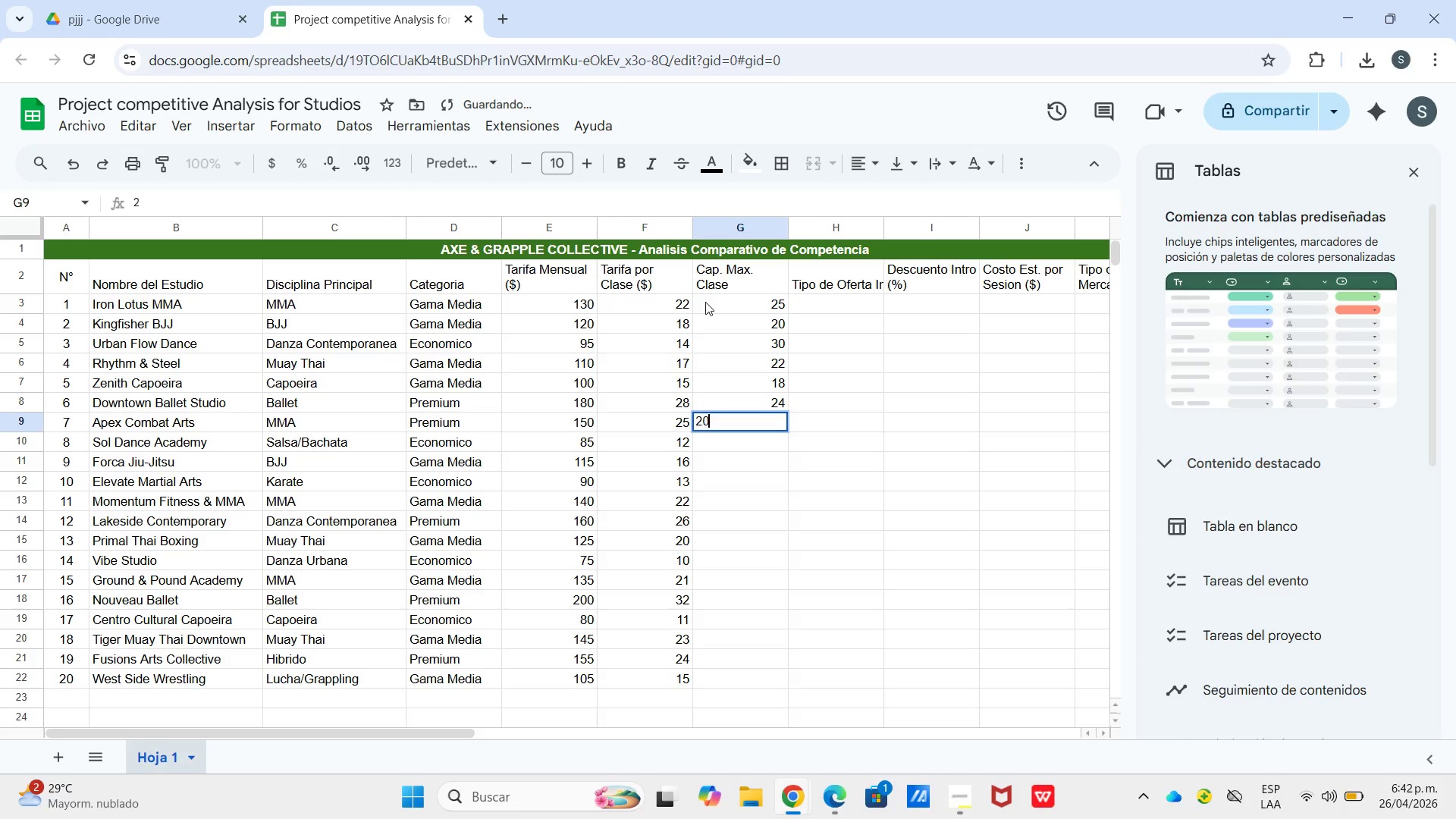 
key(Numpad0)
 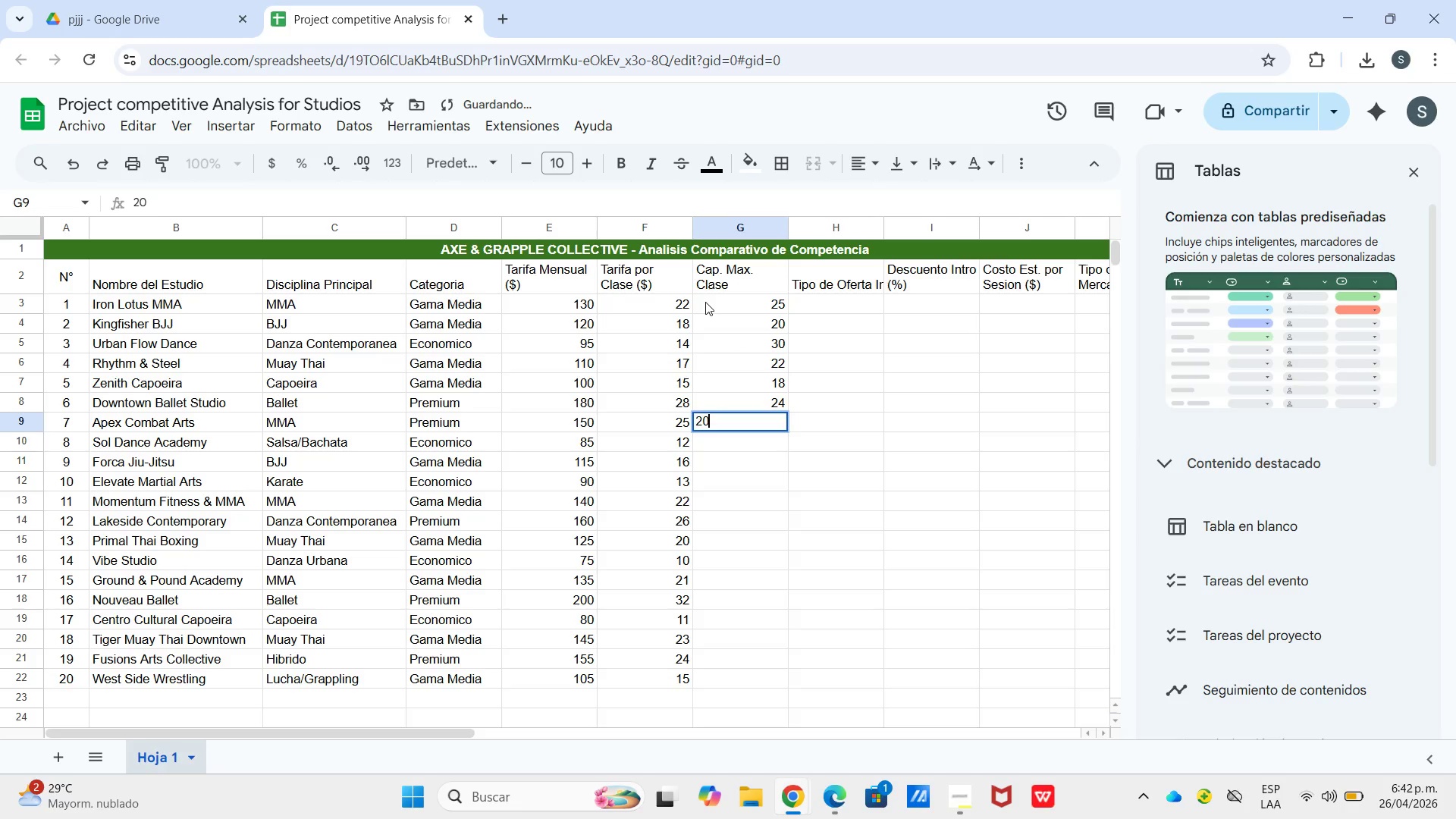 
key(Enter)
 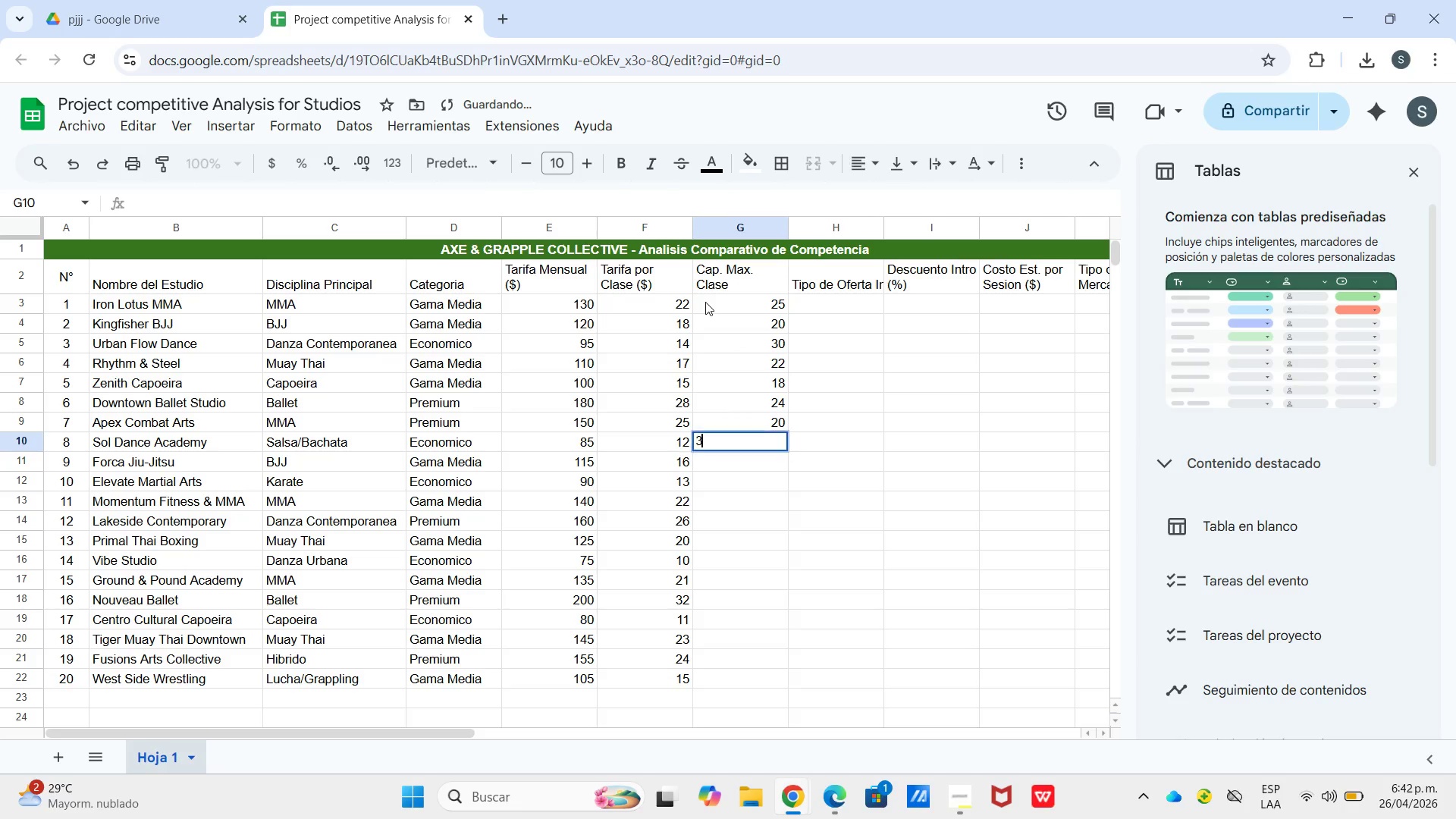 
key(Numpad3)
 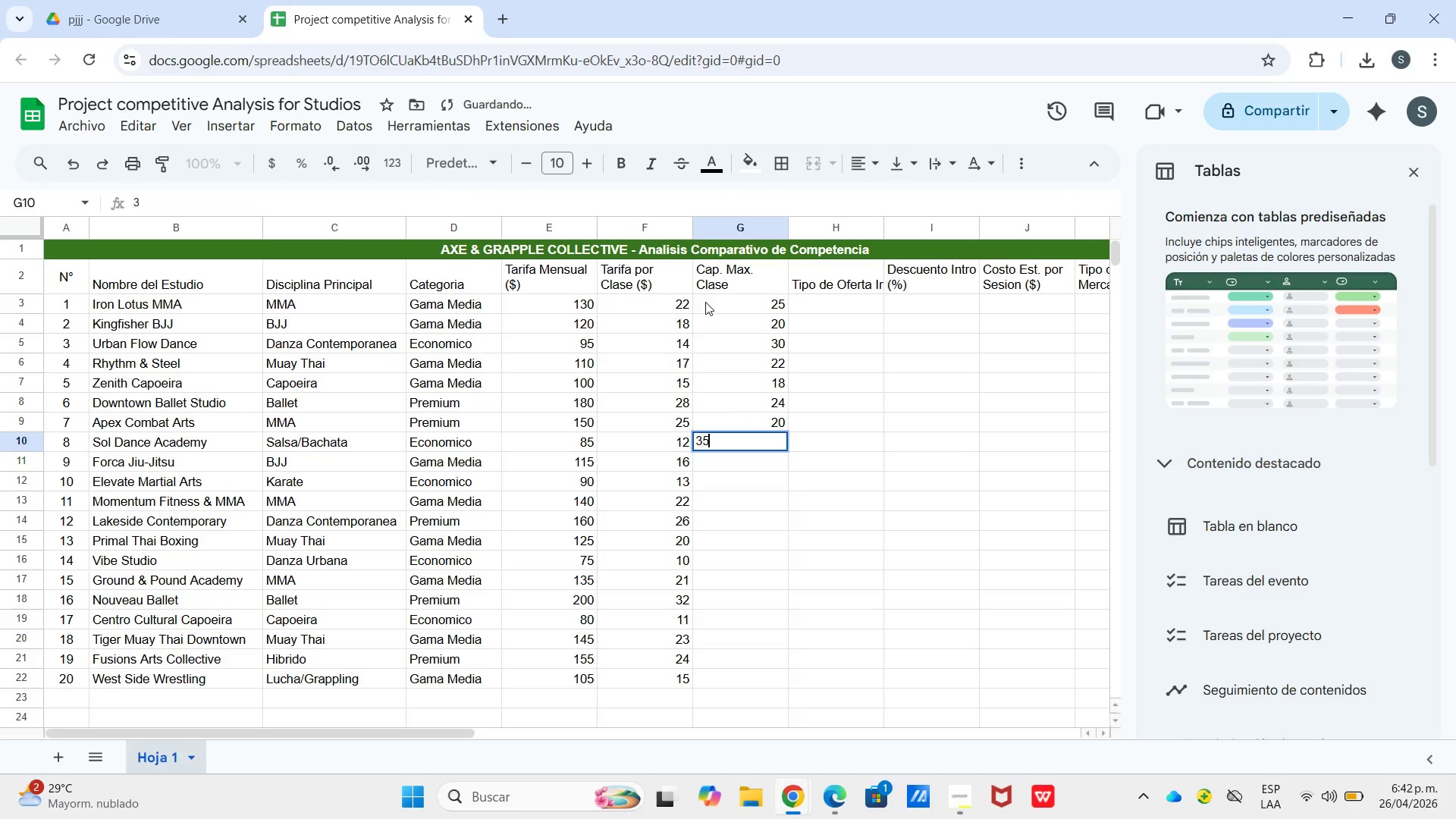 
key(Numpad5)
 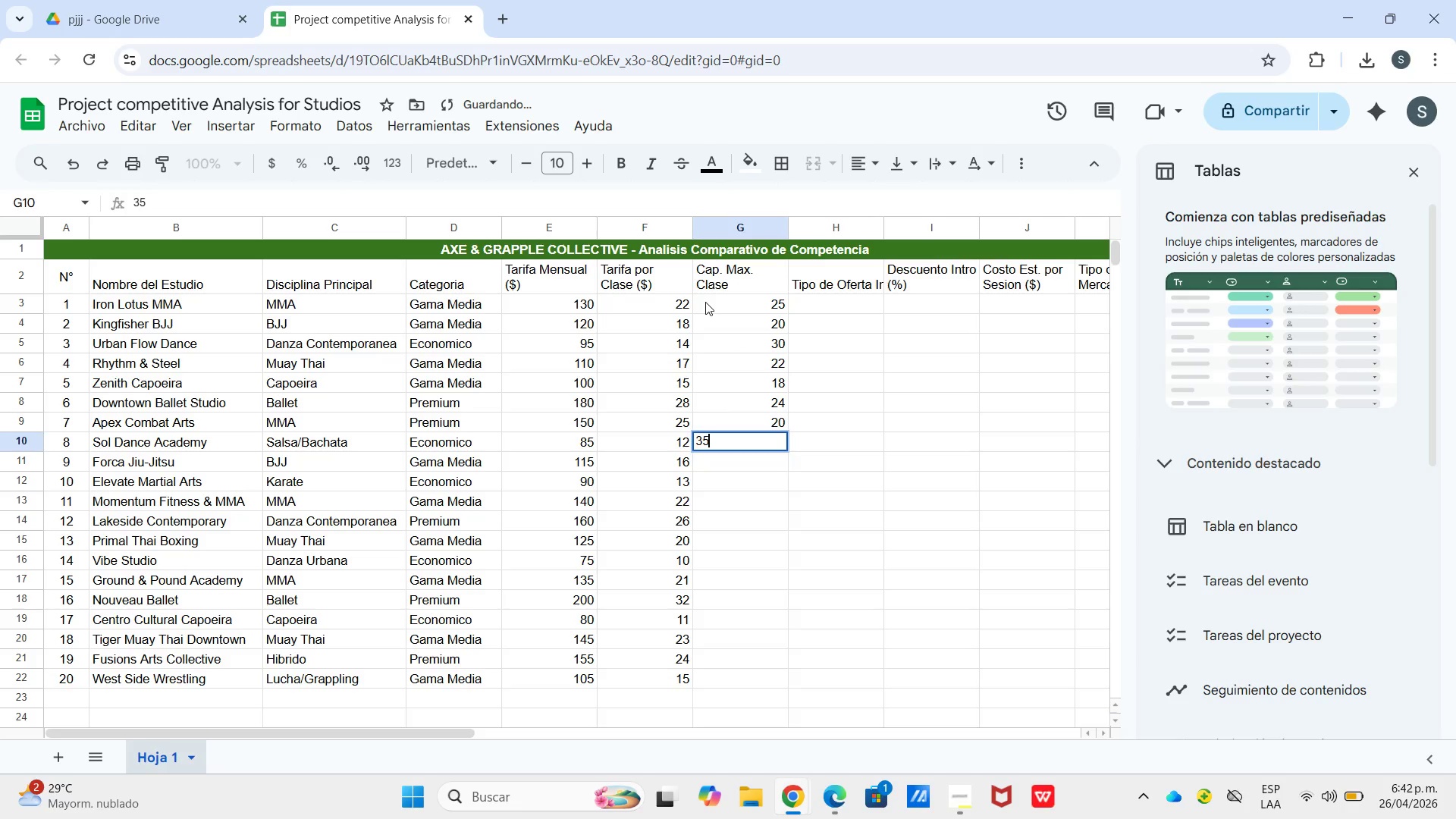 
key(Enter)
 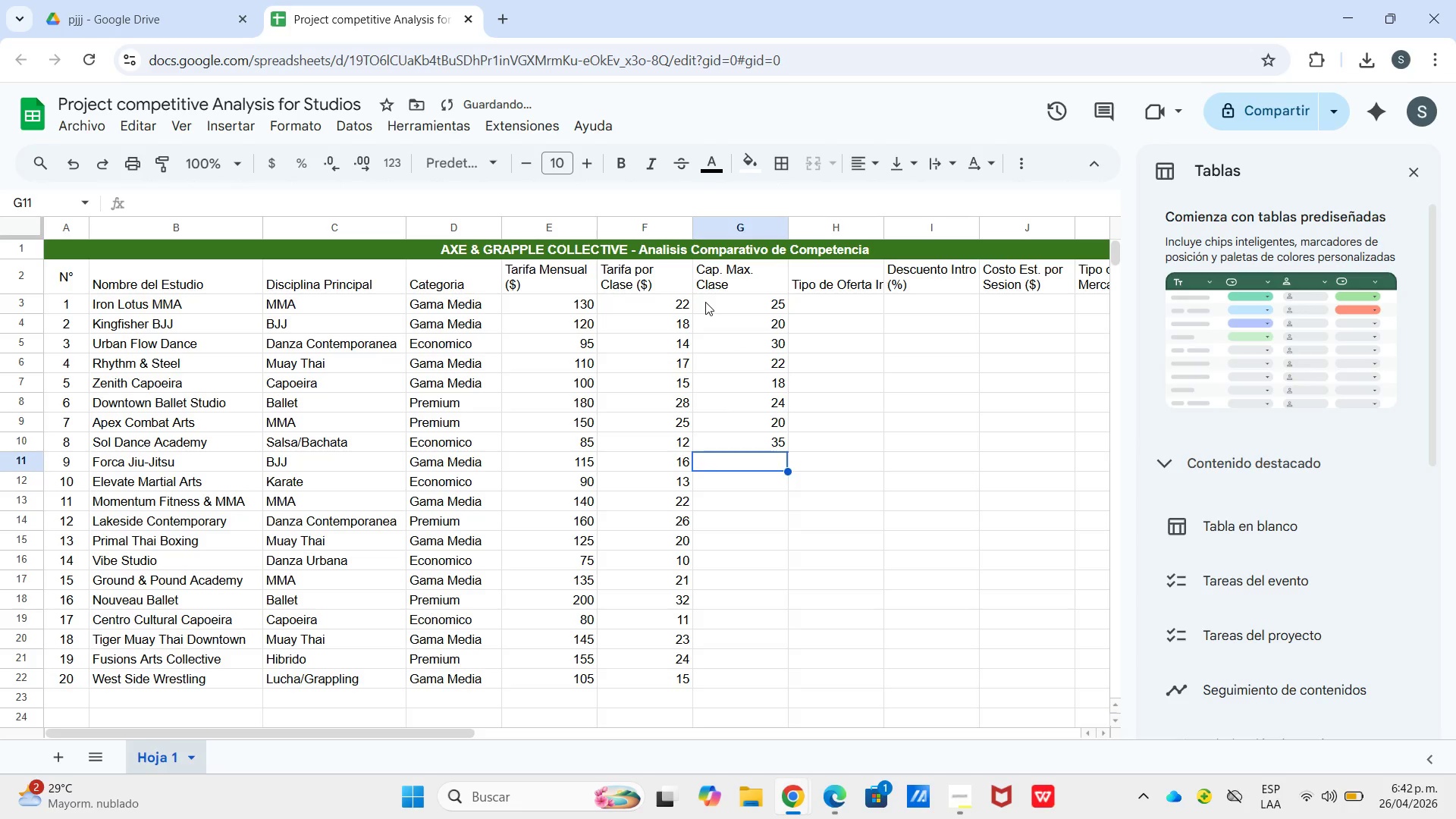 
key(Numpad2)
 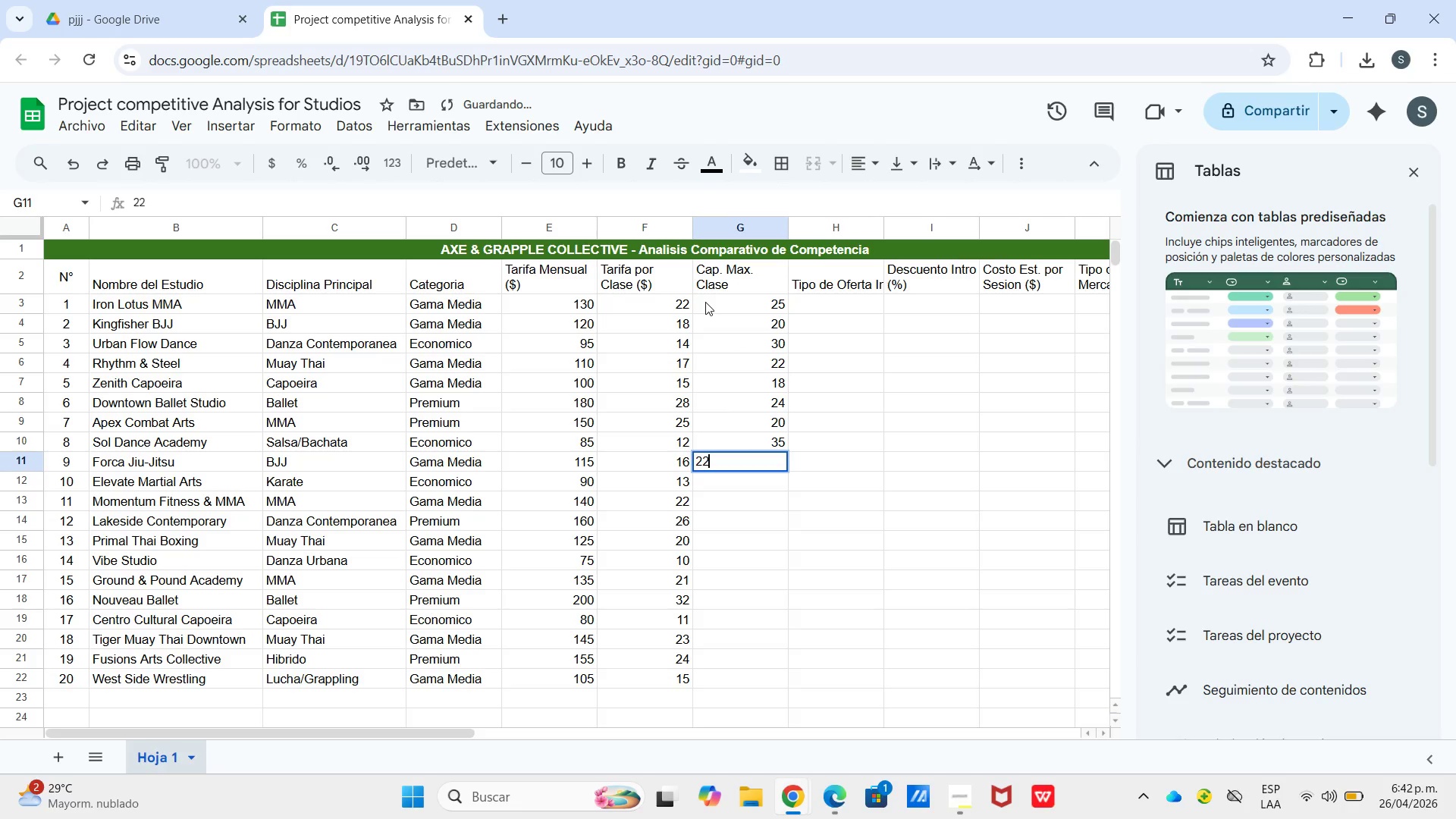 
key(Numpad2)
 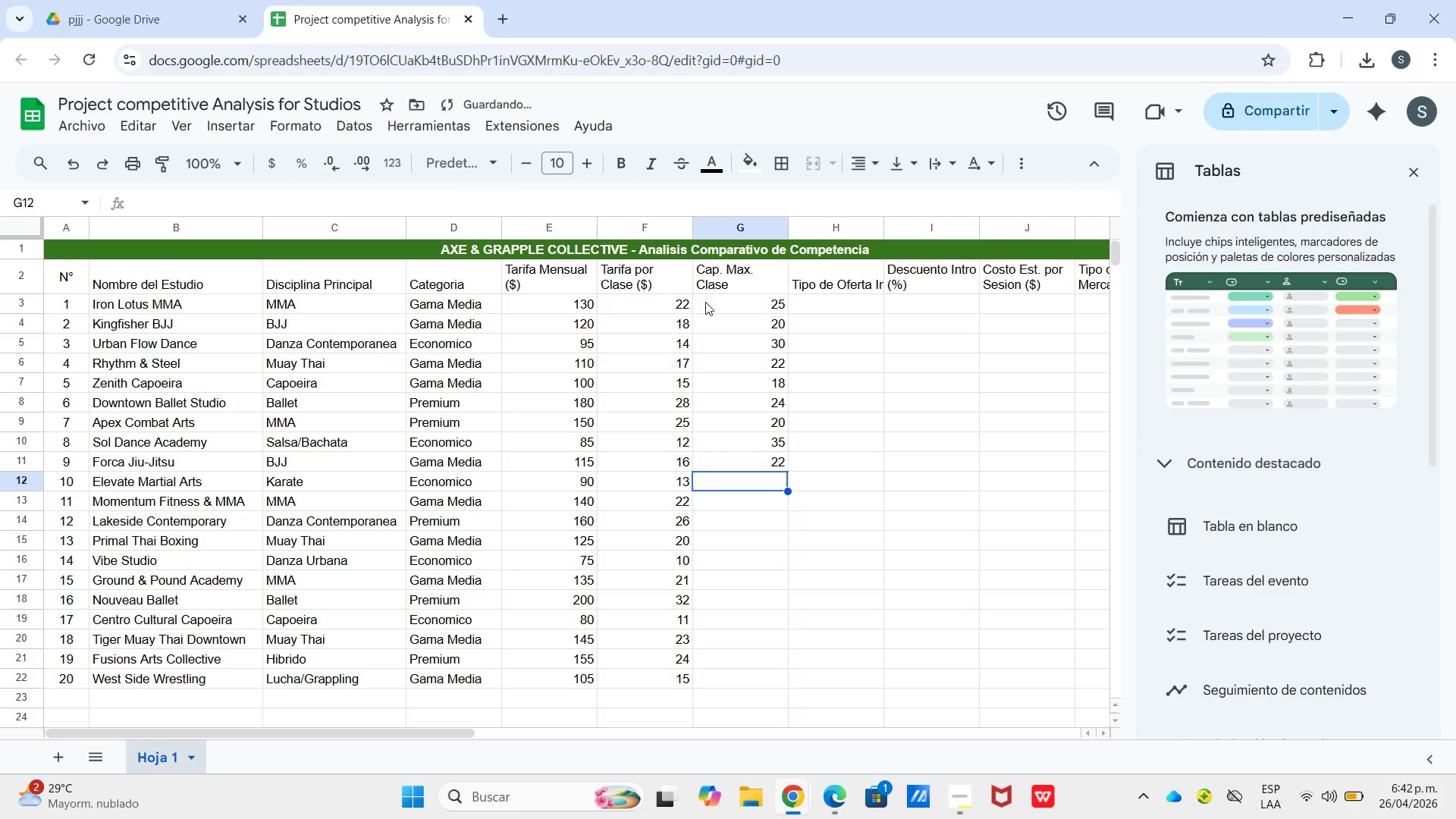 
key(Enter)
 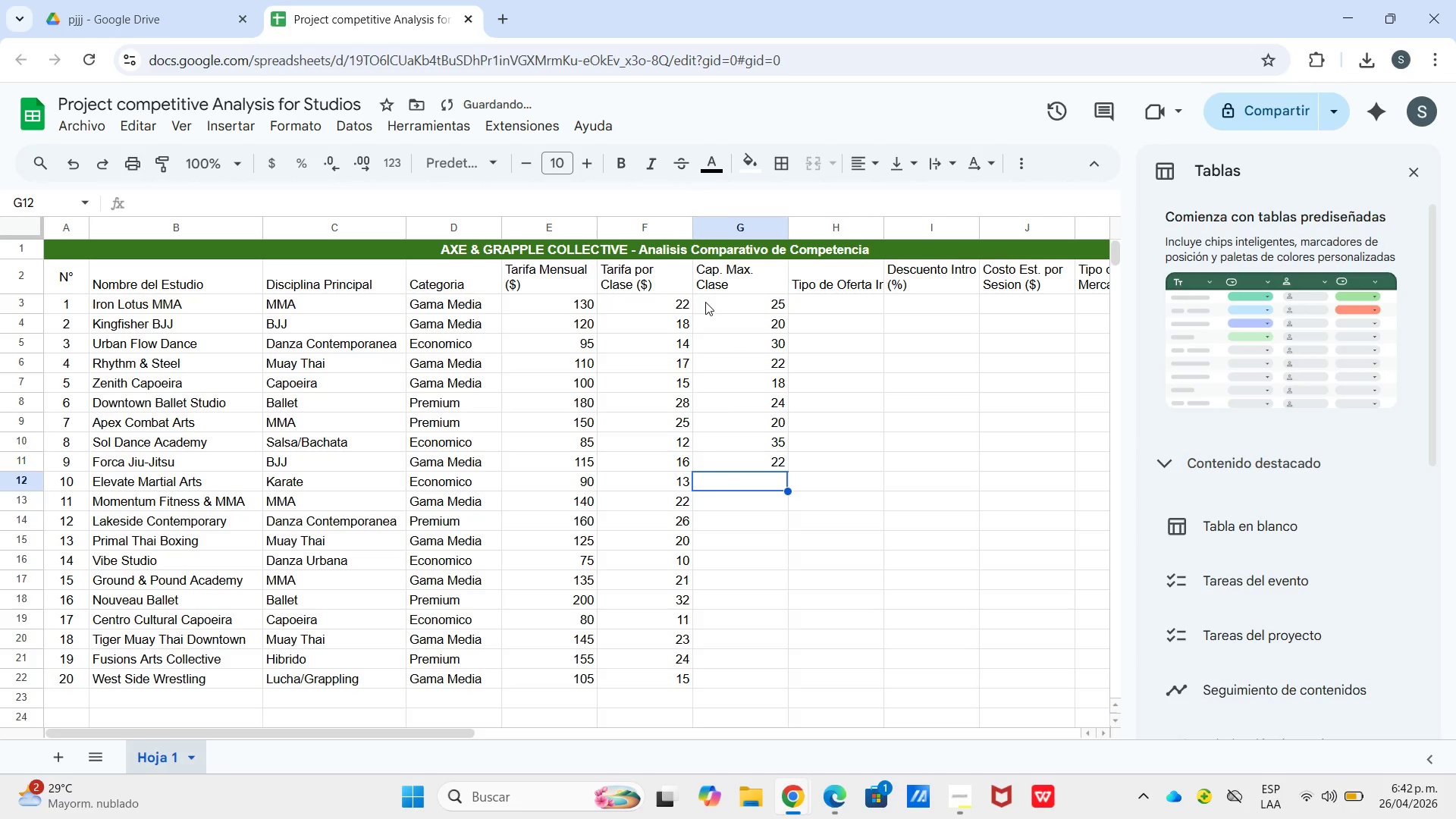 
key(Numpad2)
 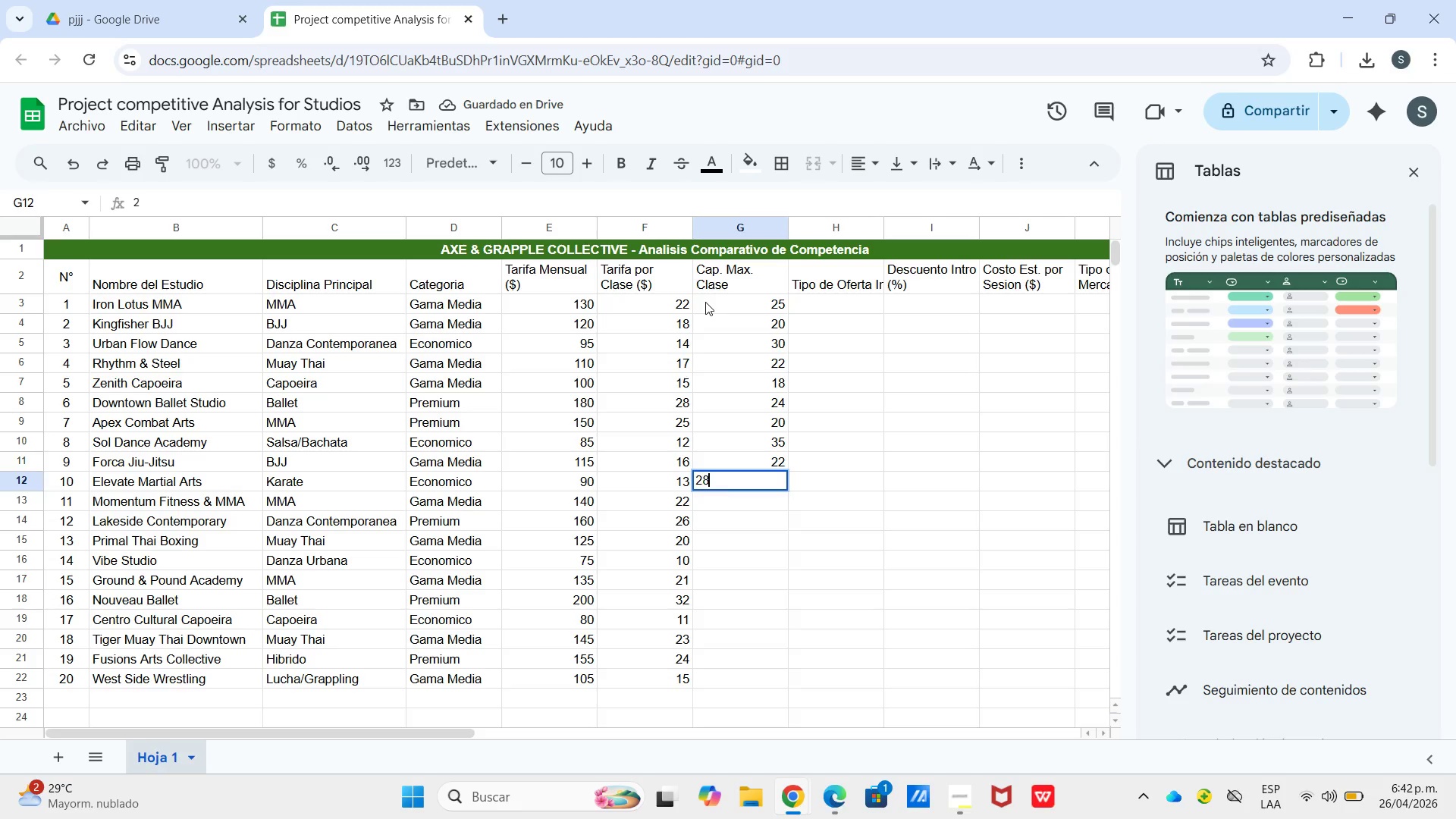 
key(Numpad8)
 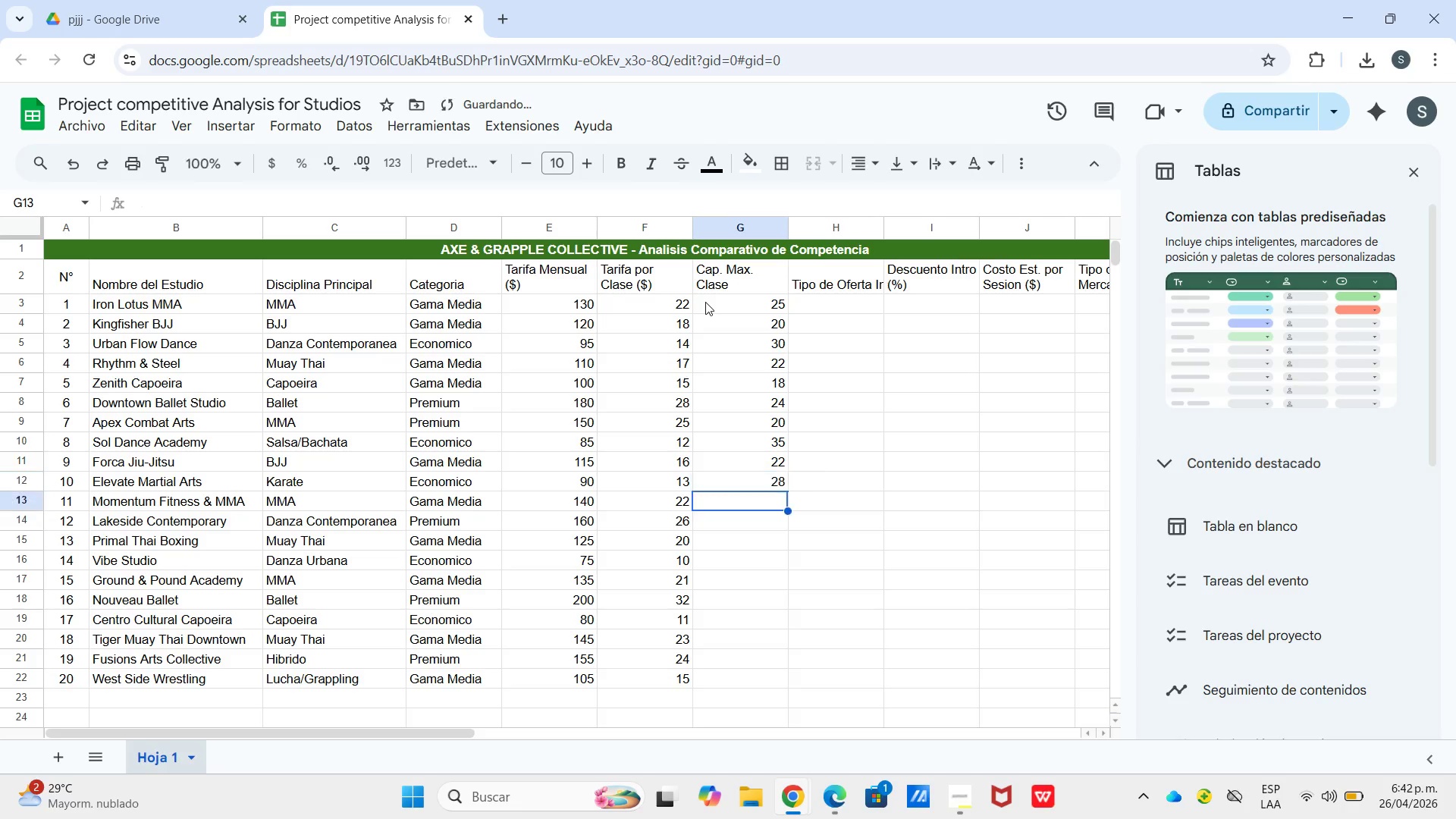 
key(Enter)
 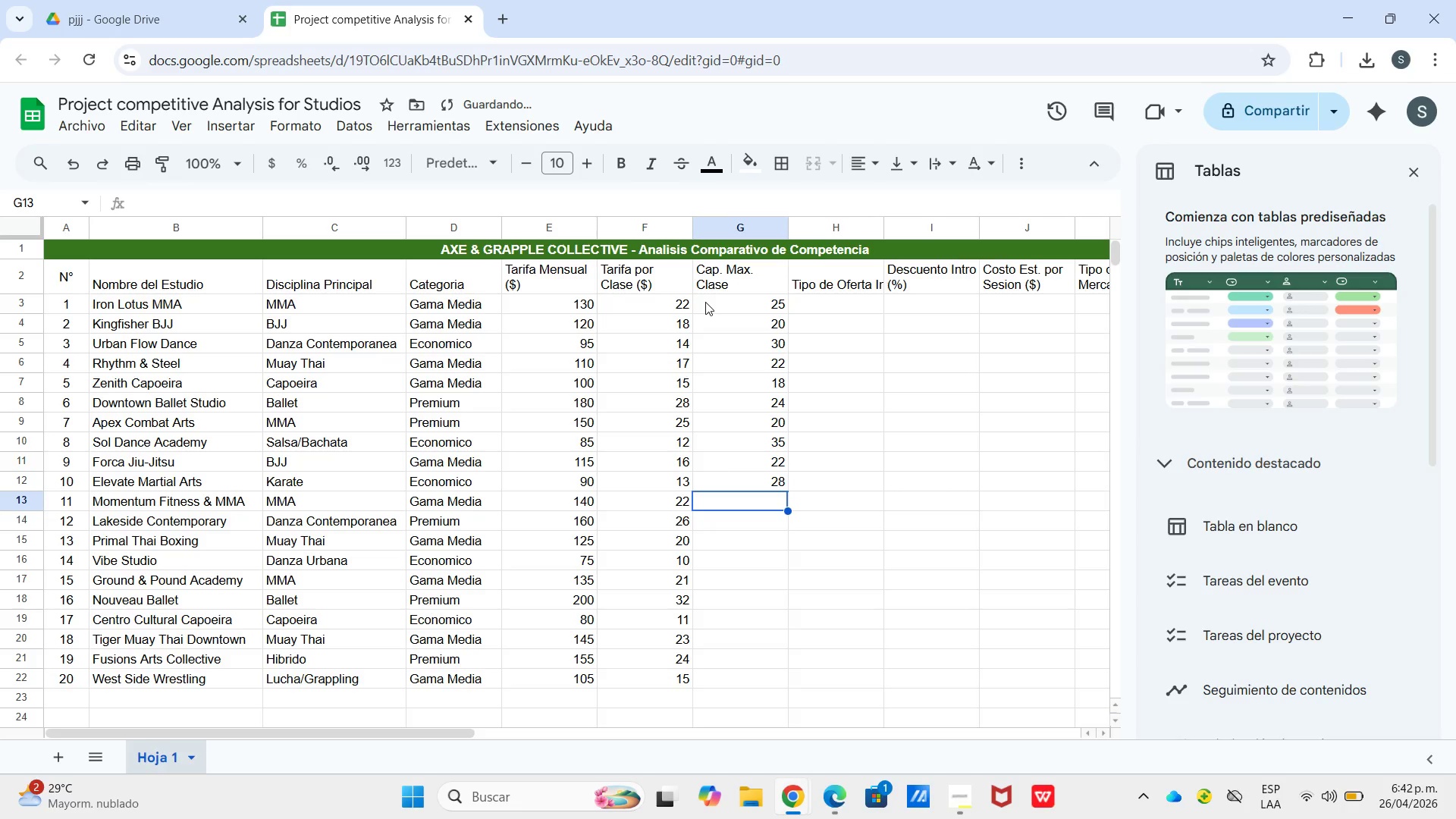 
key(Numpad3)
 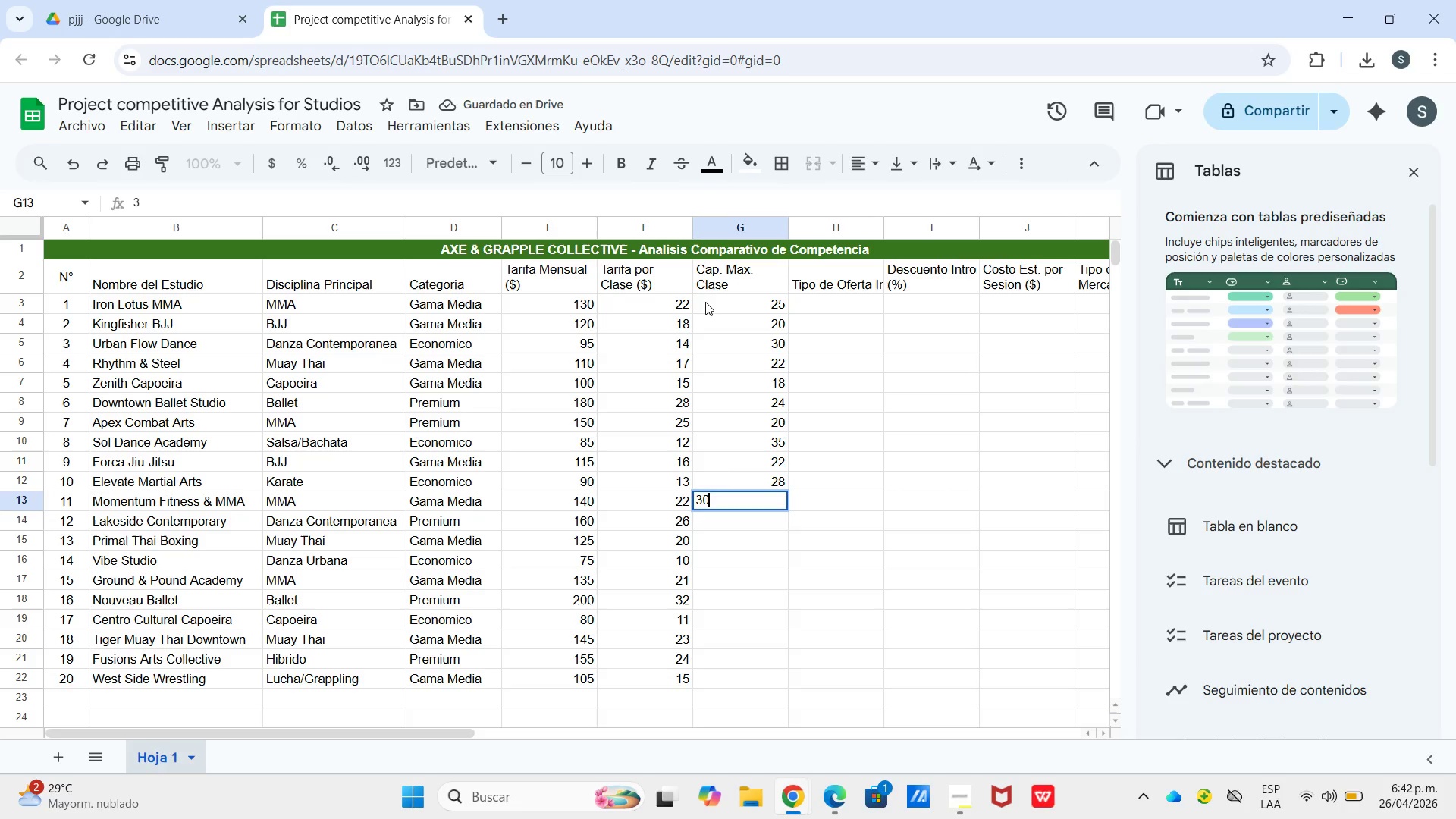 
key(Numpad0)
 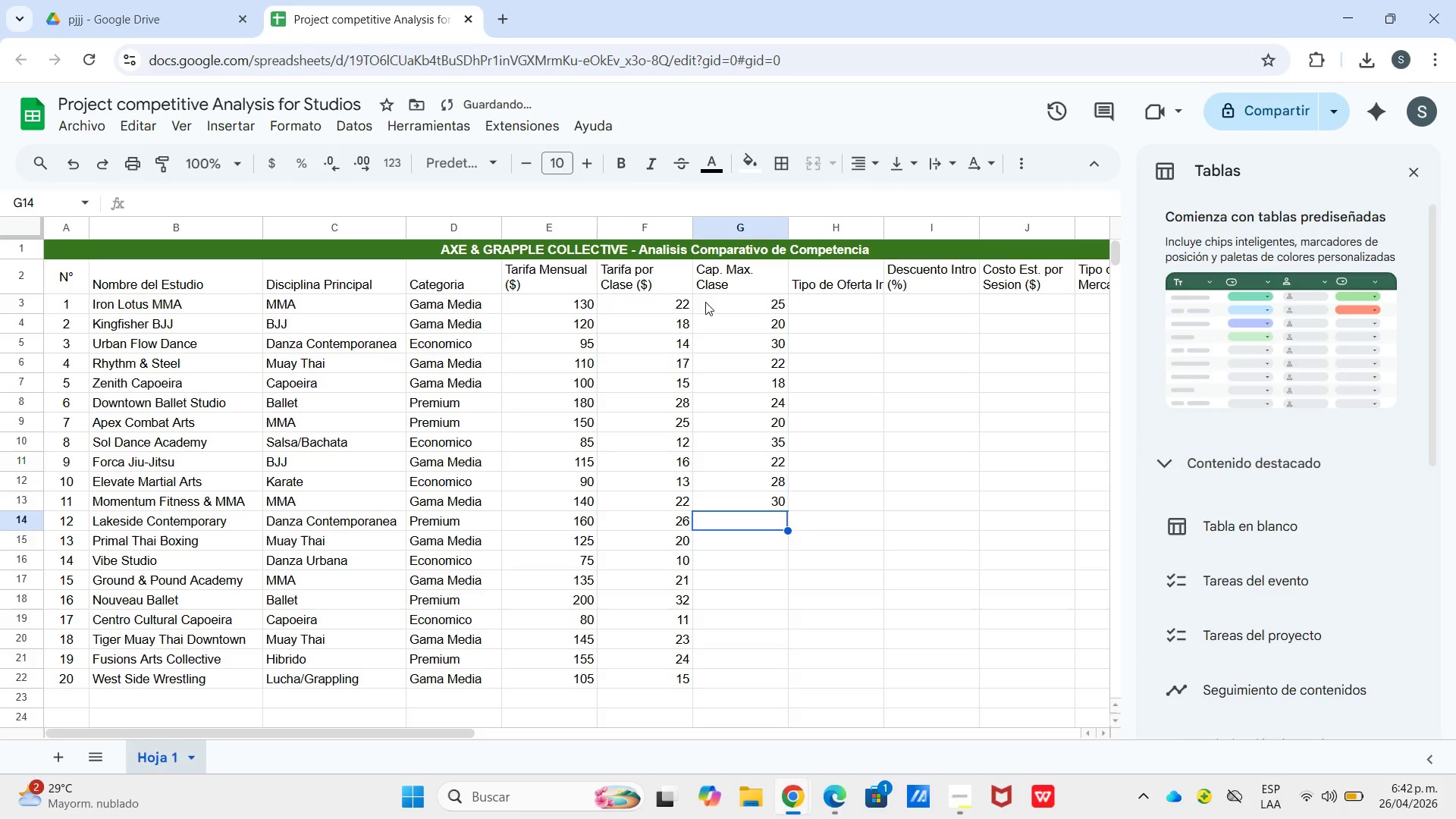 
key(Enter)
 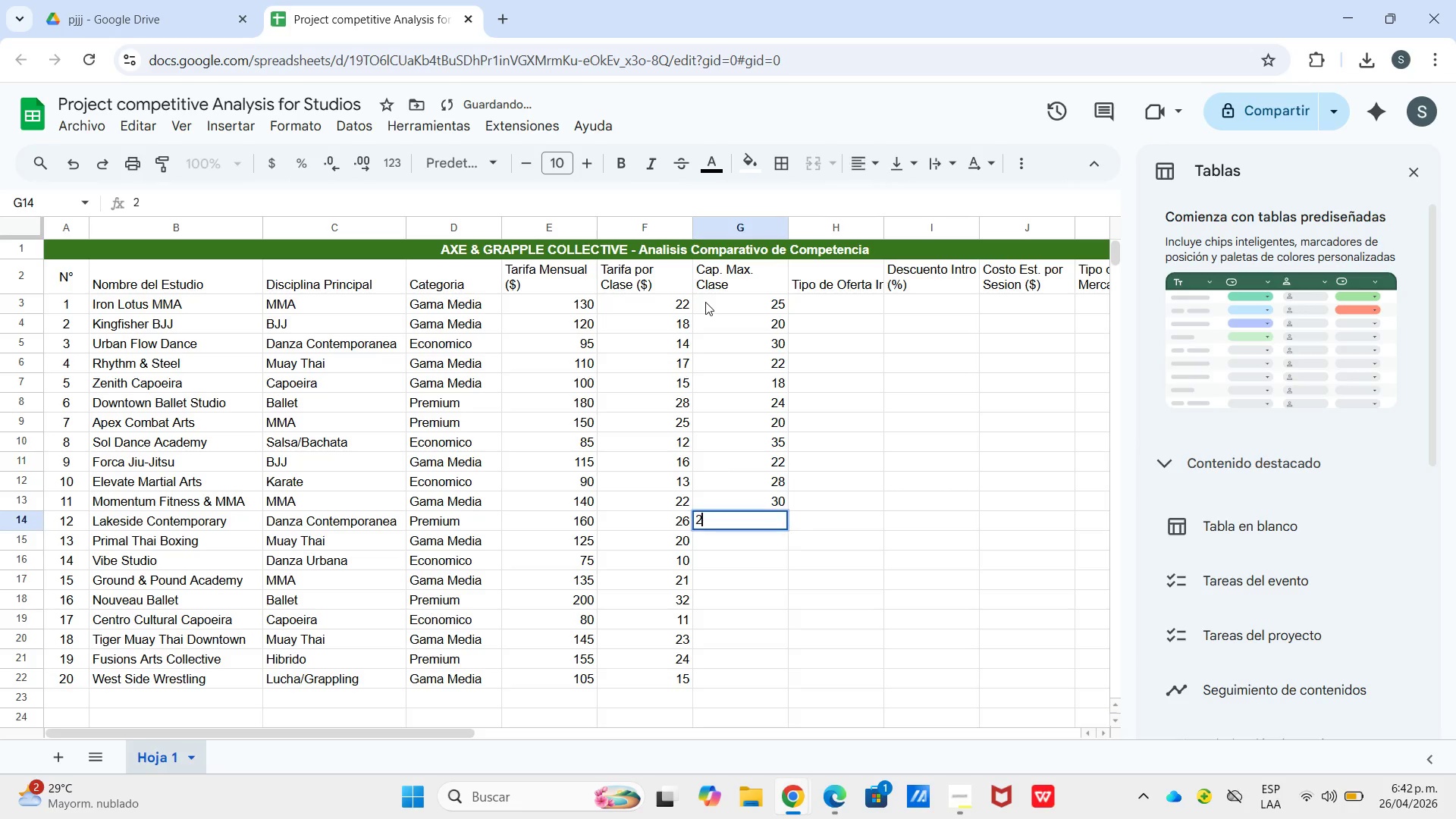 
key(Numpad2)
 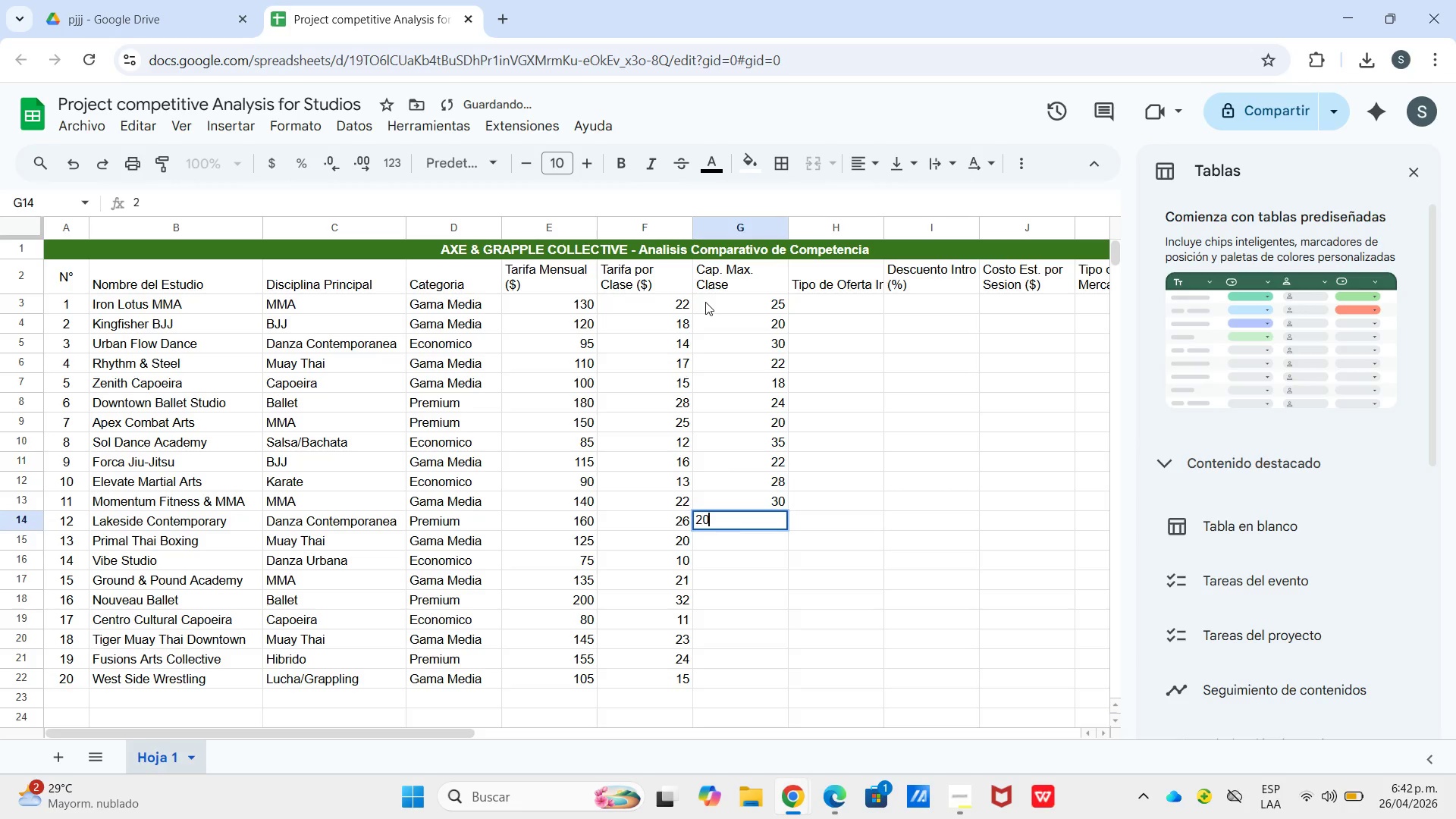 
key(Numpad0)
 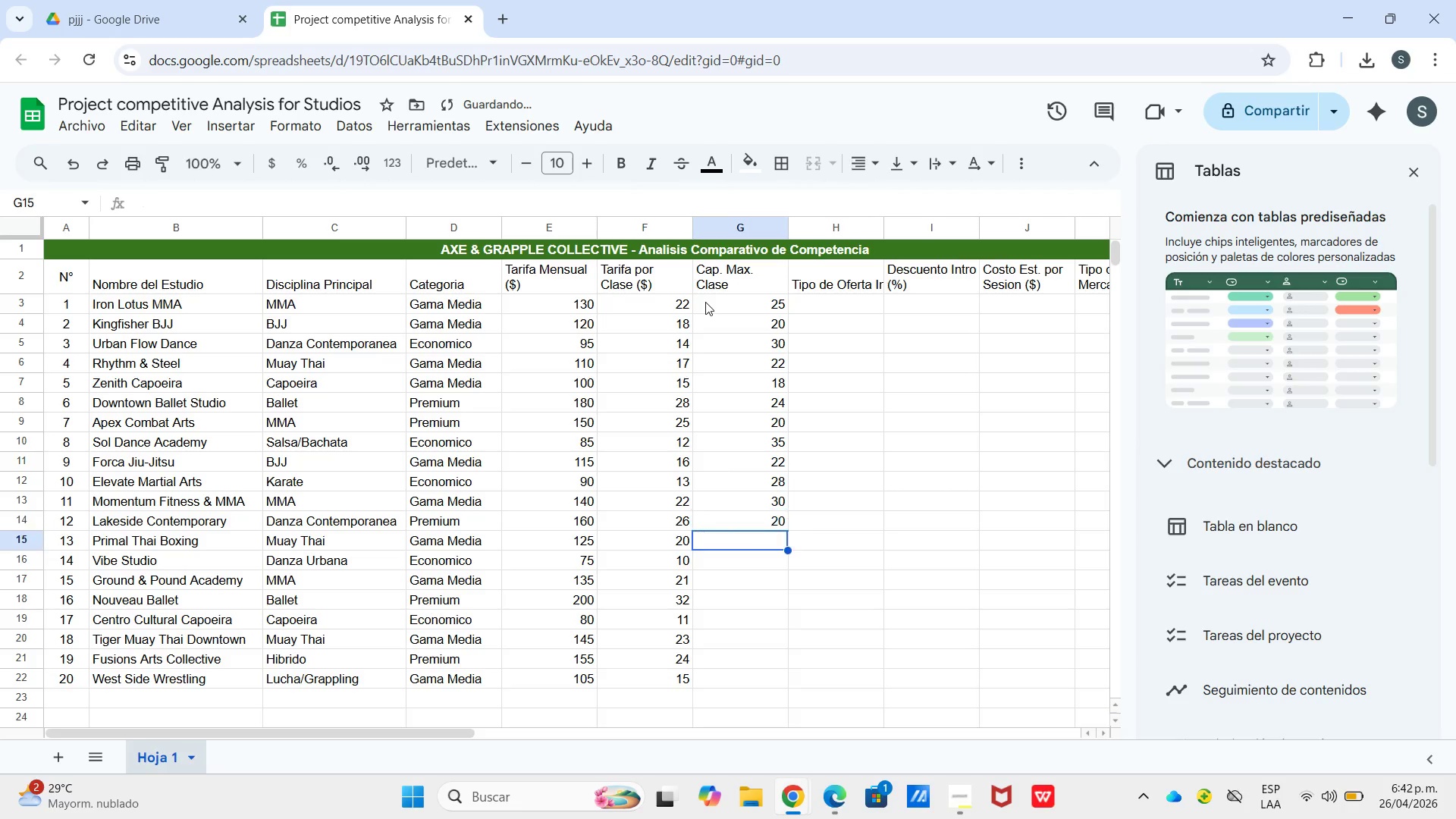 
key(Enter)
 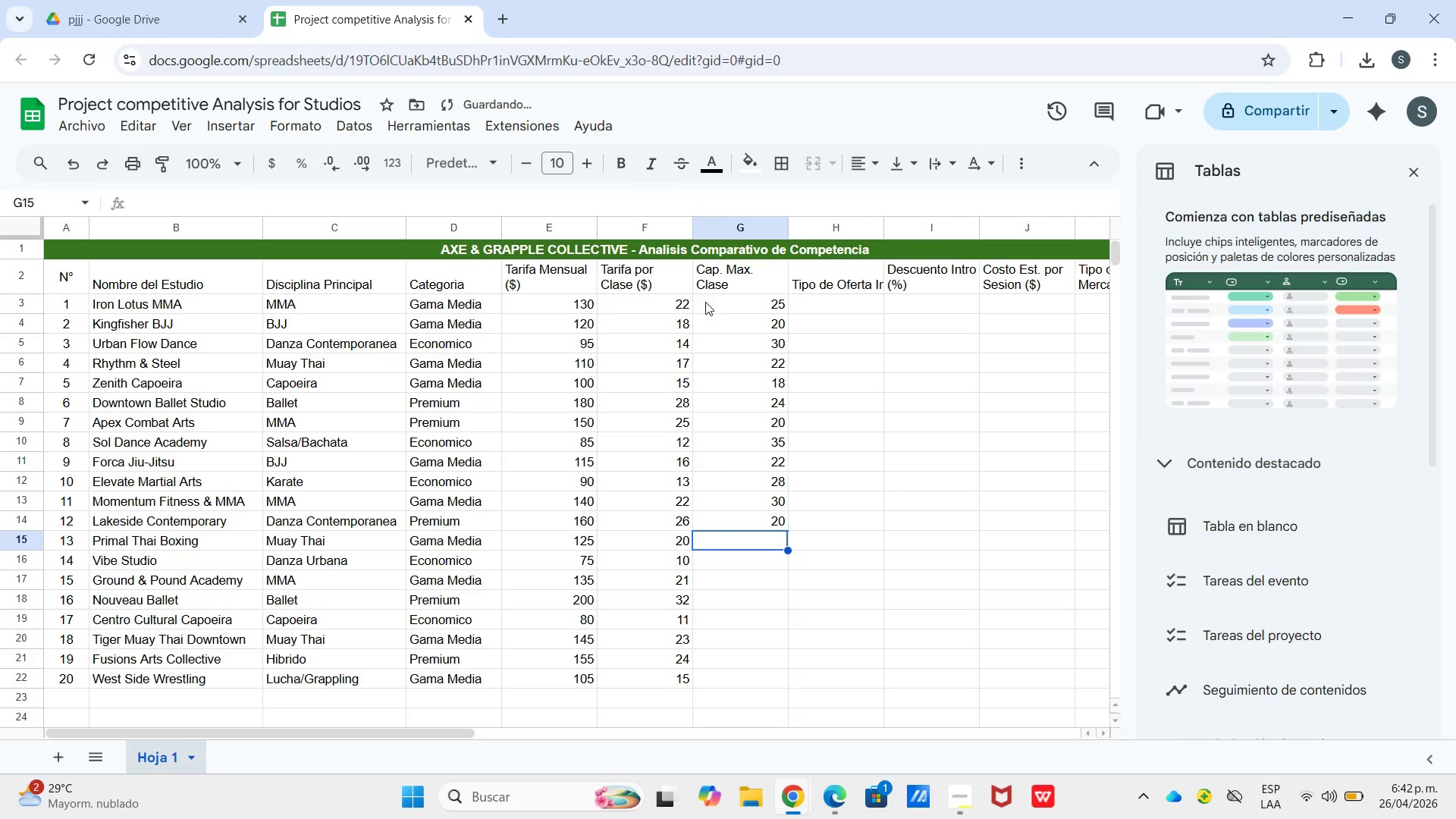 
key(Numpad1)
 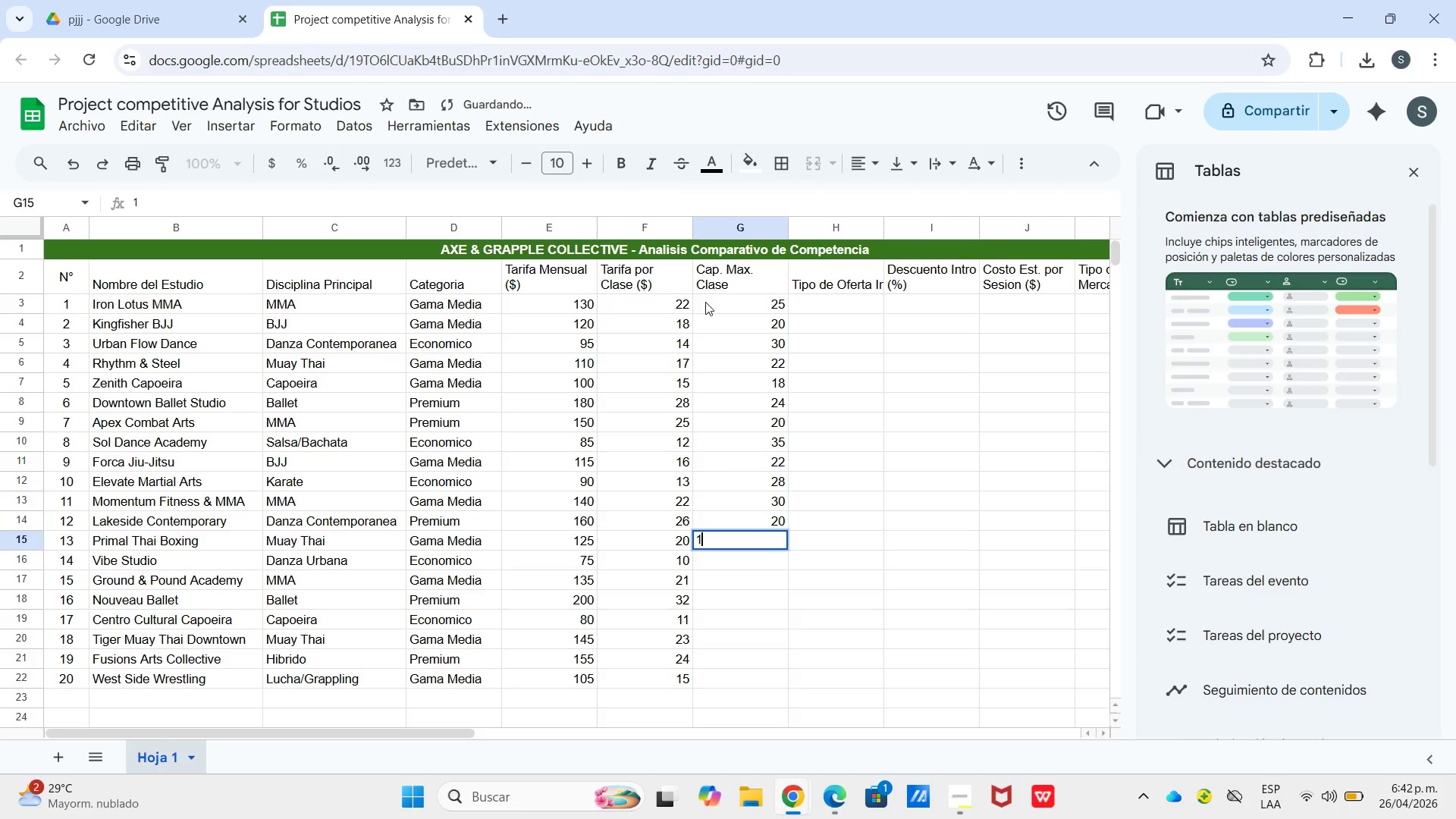 
key(Numpad8)
 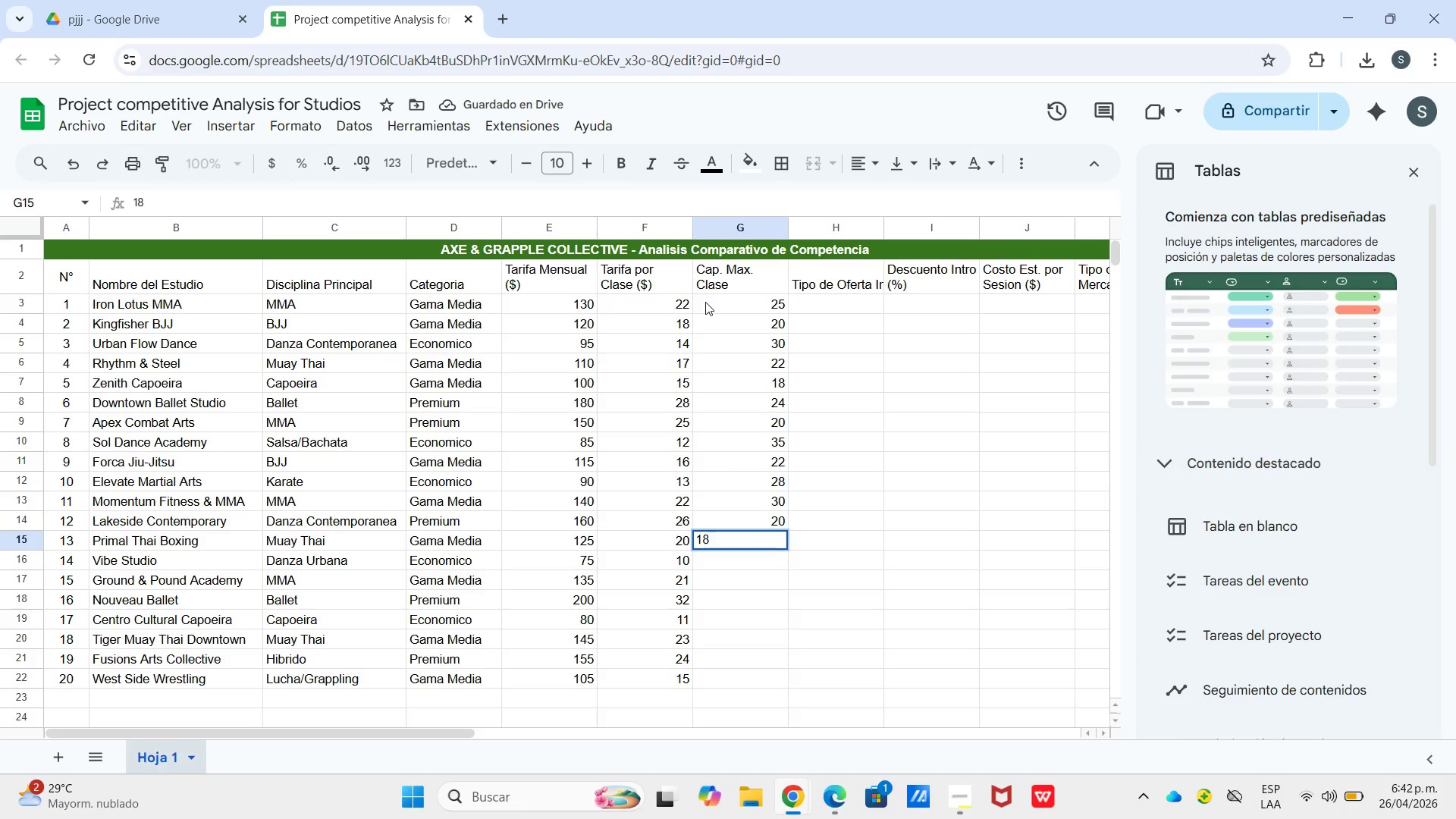 
key(Enter)
 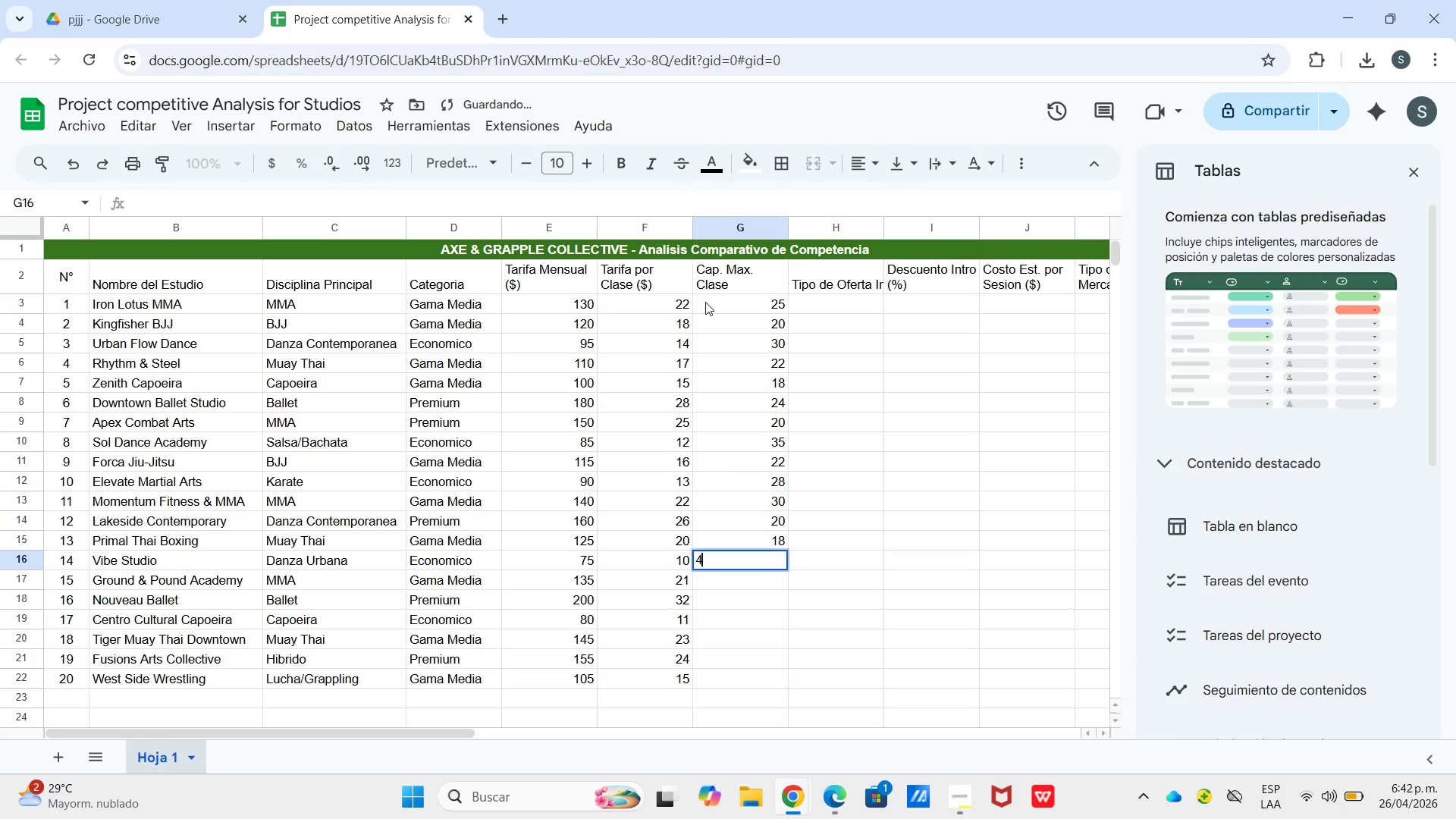 
key(Numpad4)
 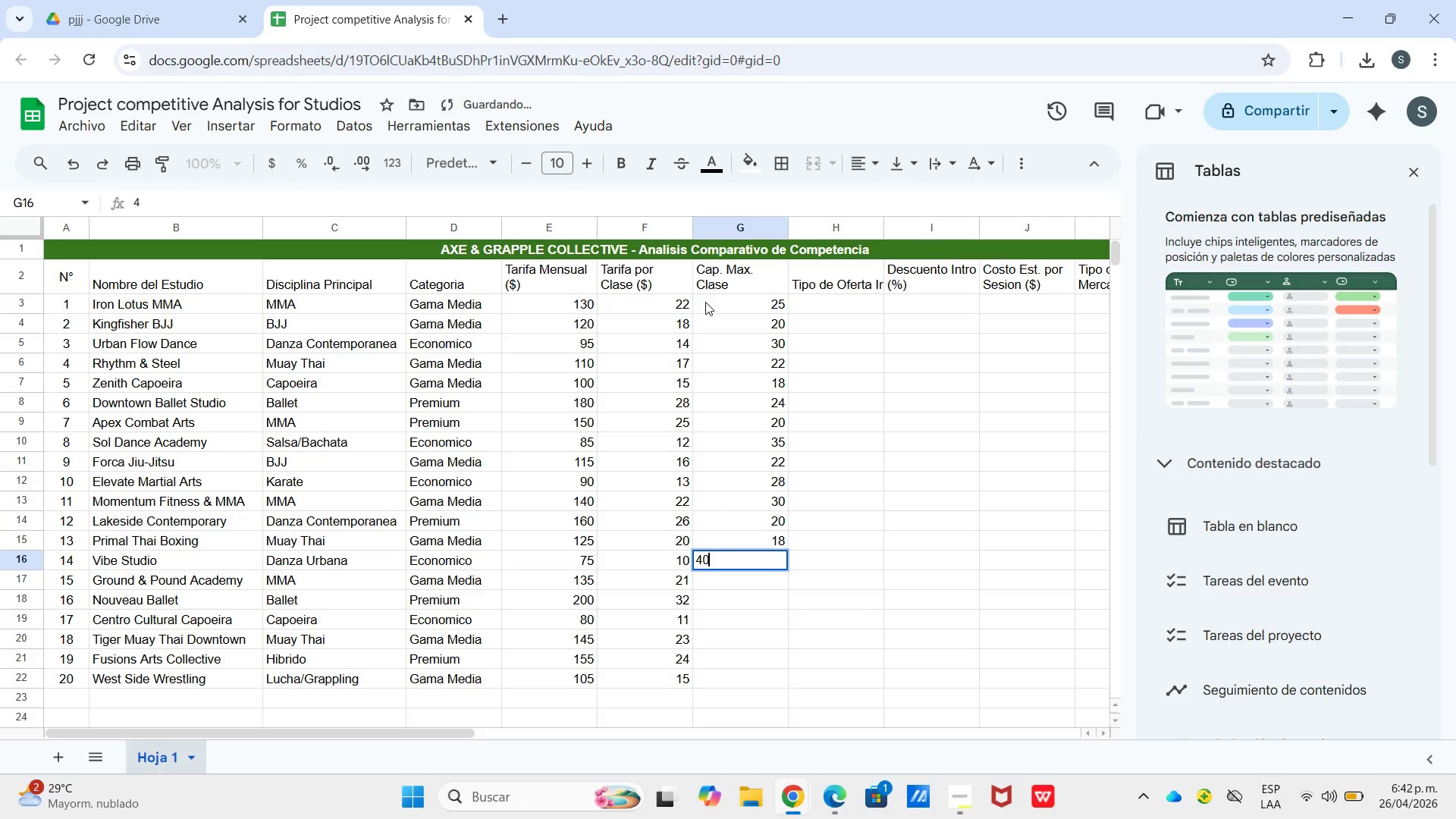 
key(Numpad0)
 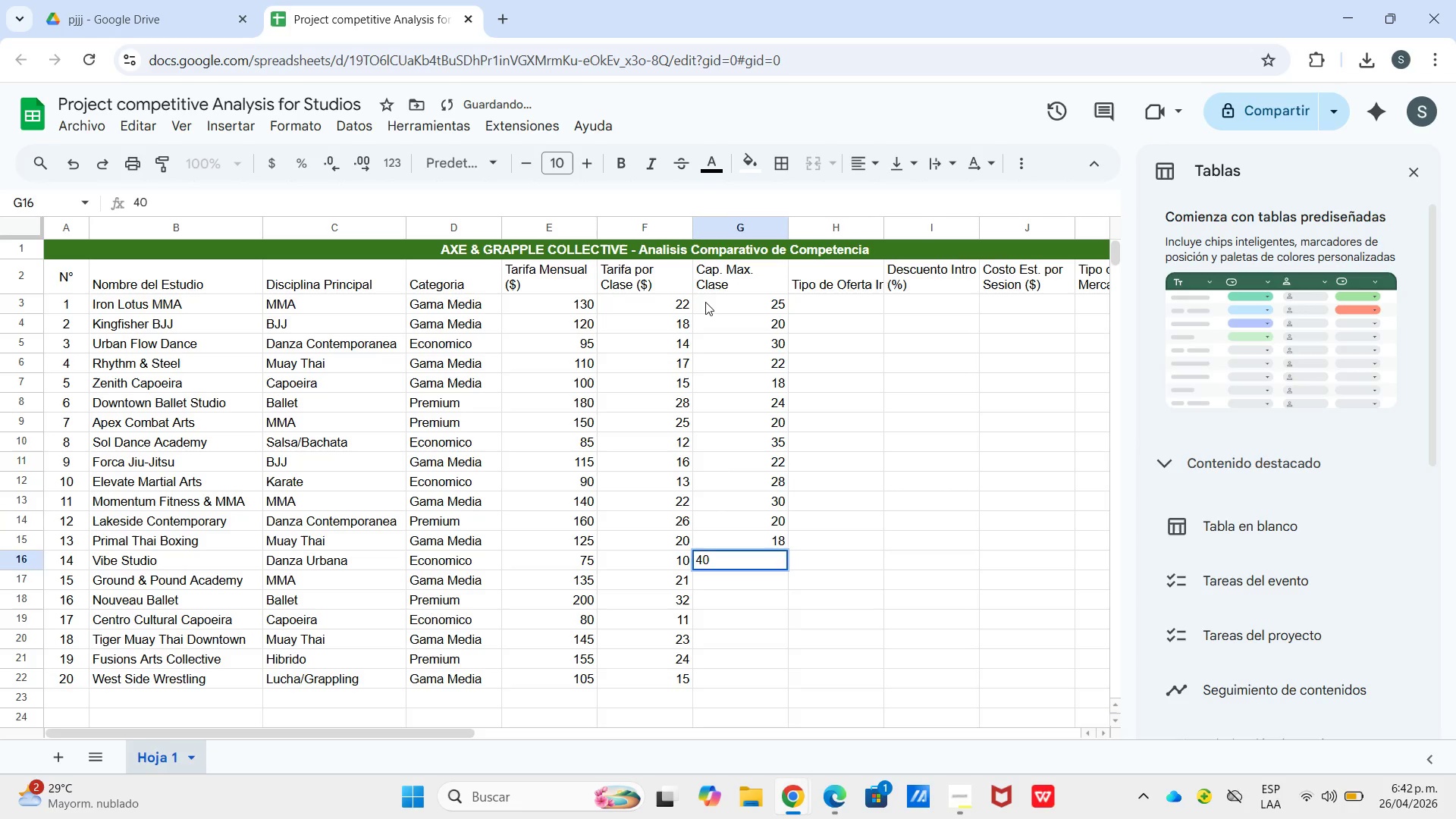 
key(Enter)
 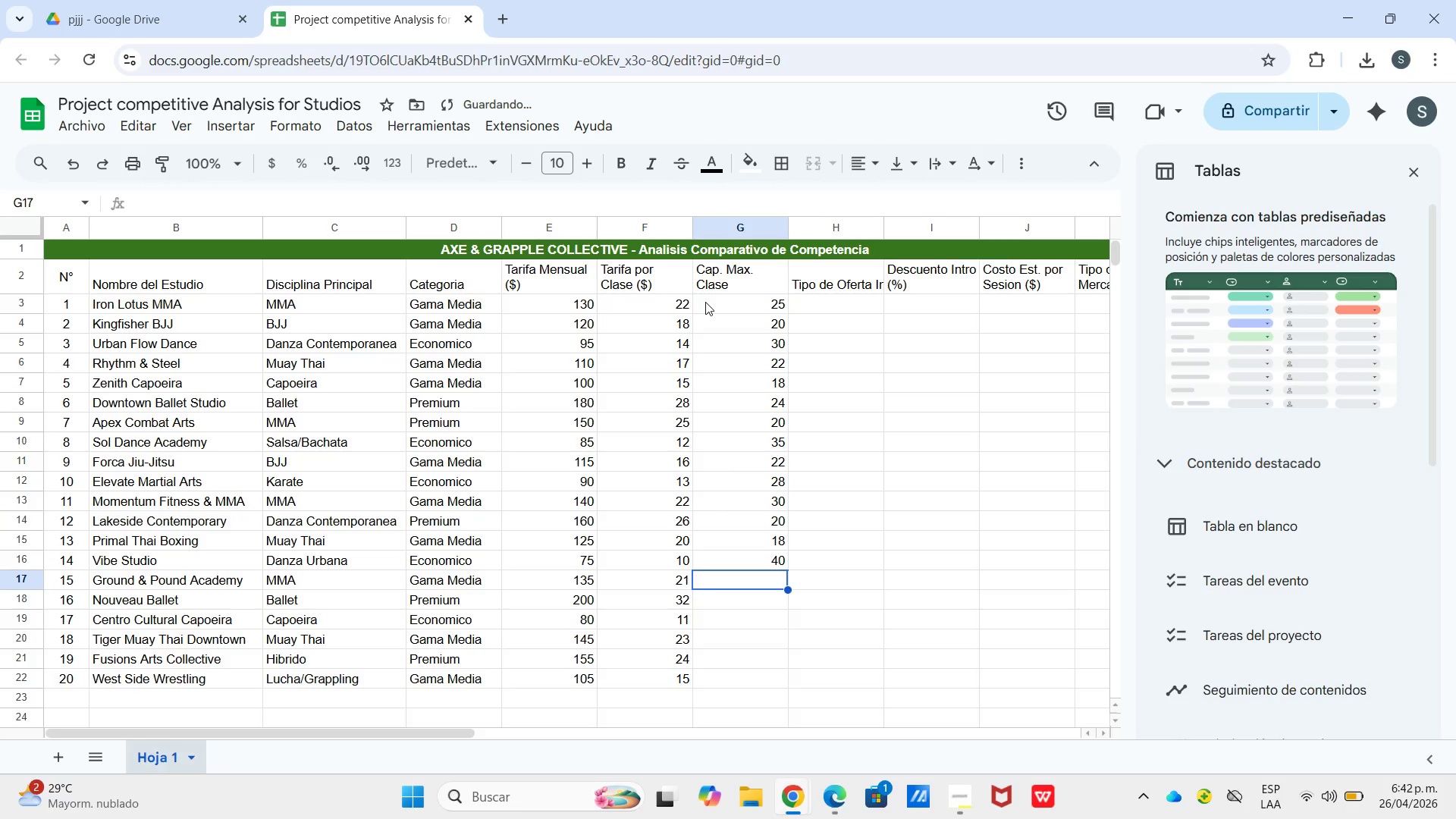 
key(Numpad2)
 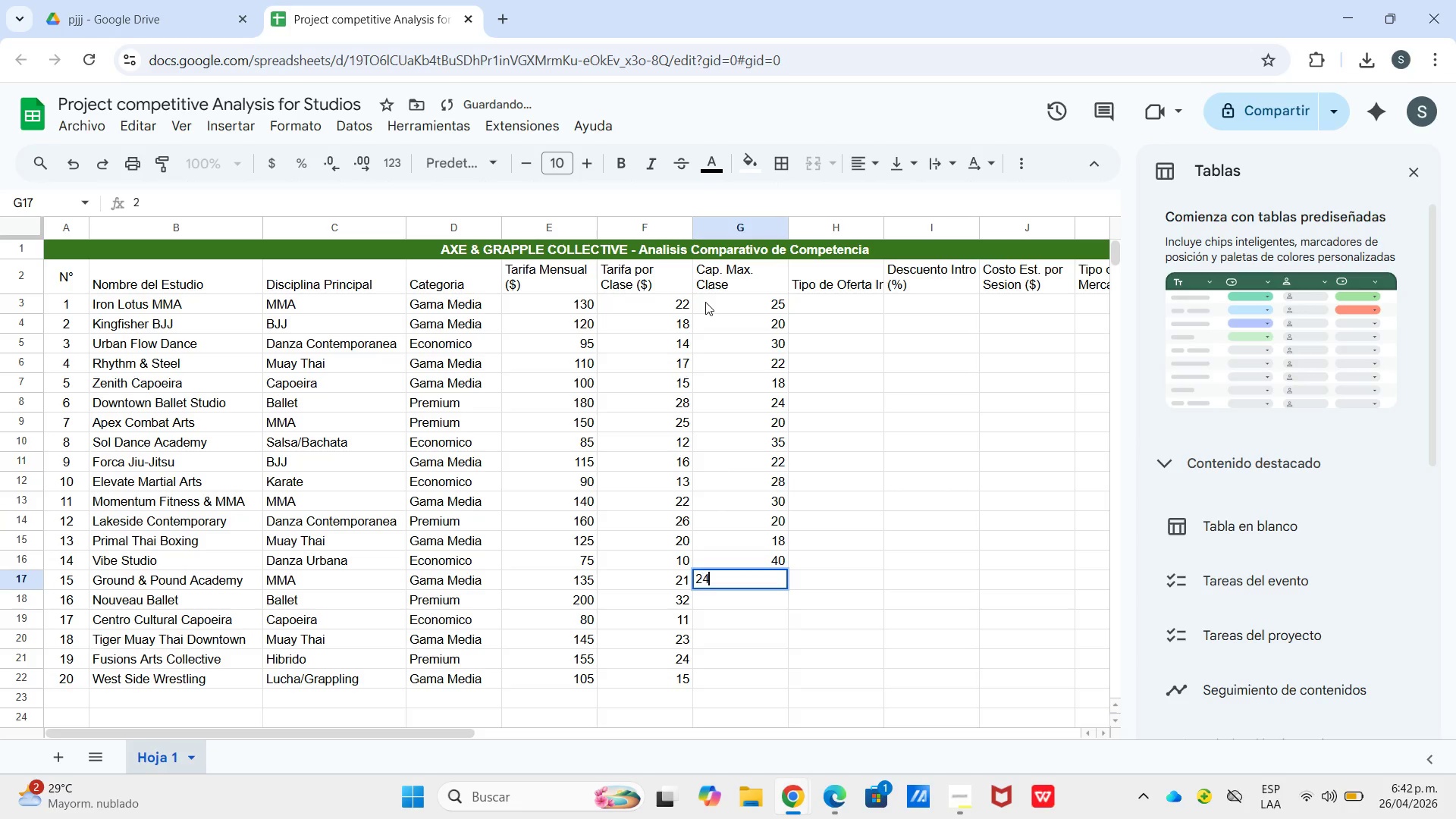 
key(Numpad4)
 